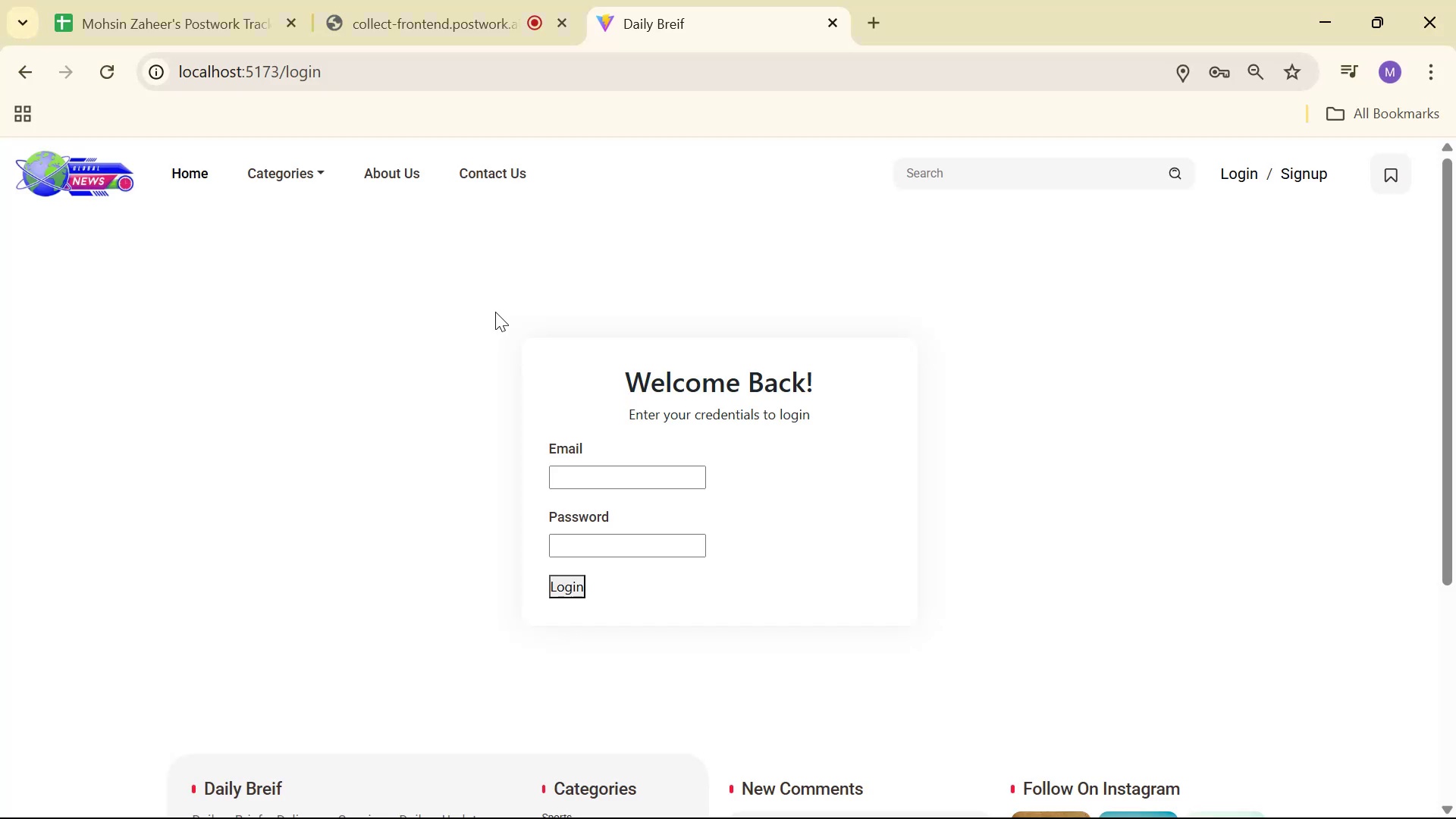 
left_click([400, 0])
 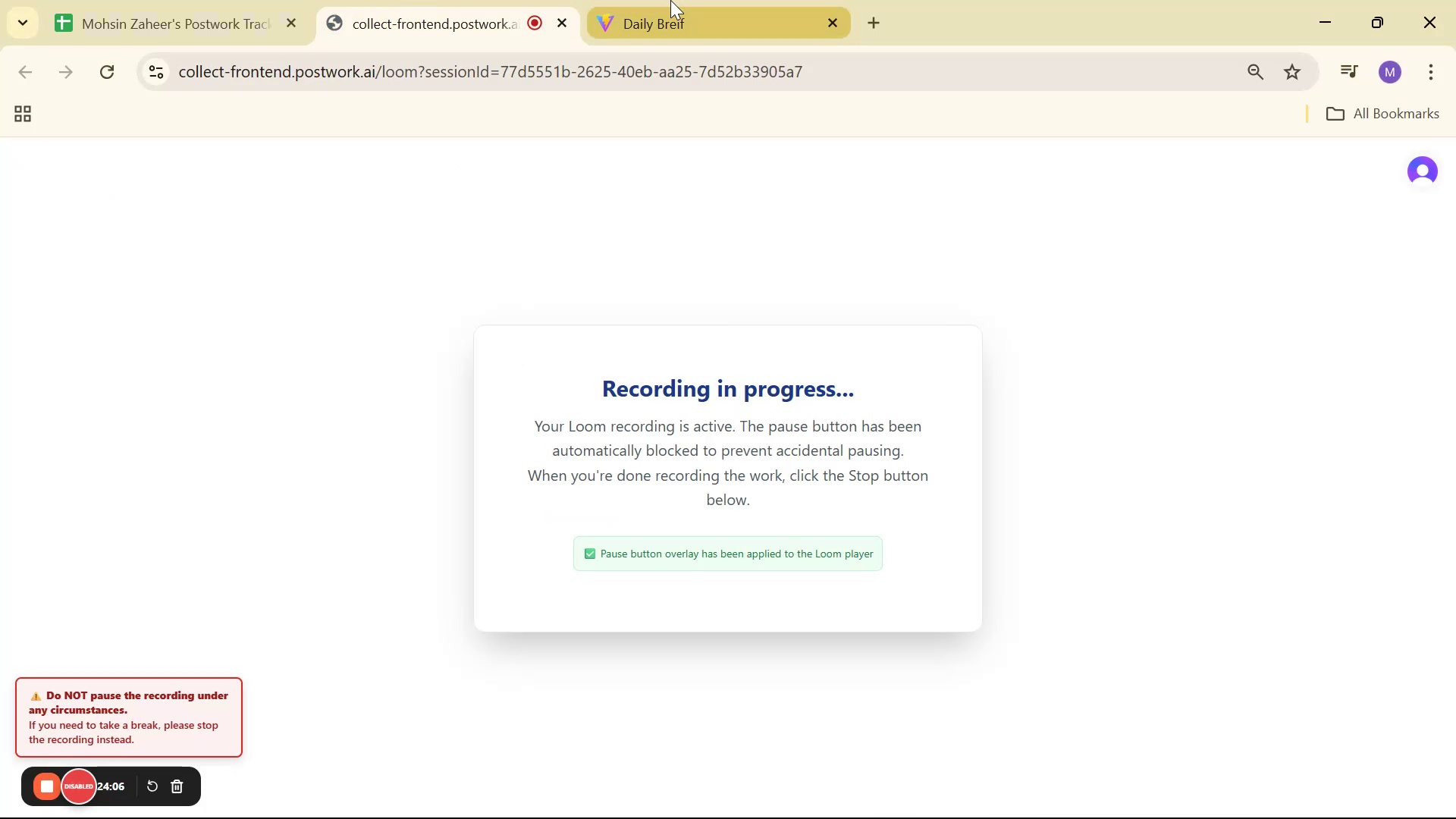 
left_click([670, 0])
 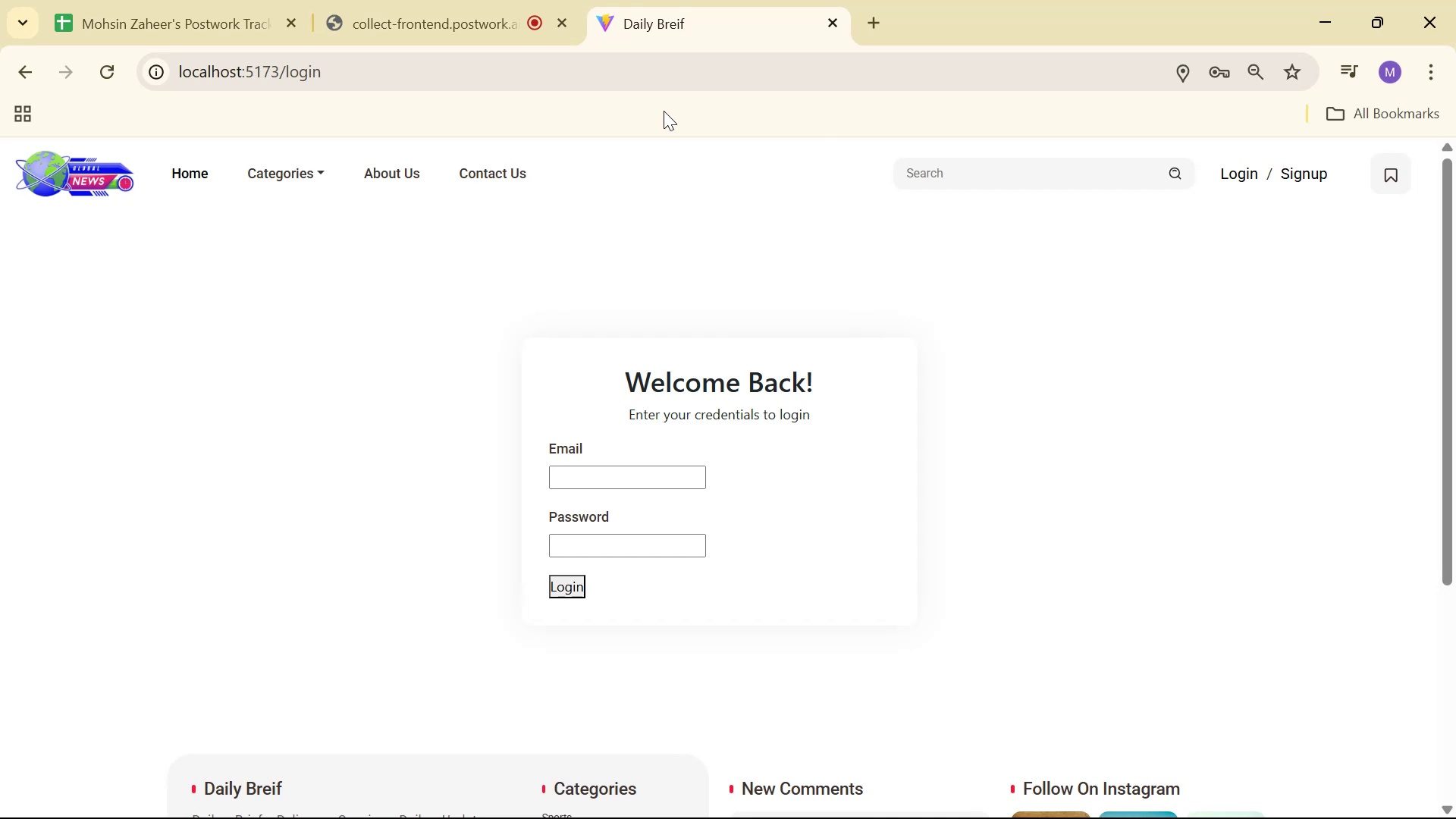 
wait(10.43)
 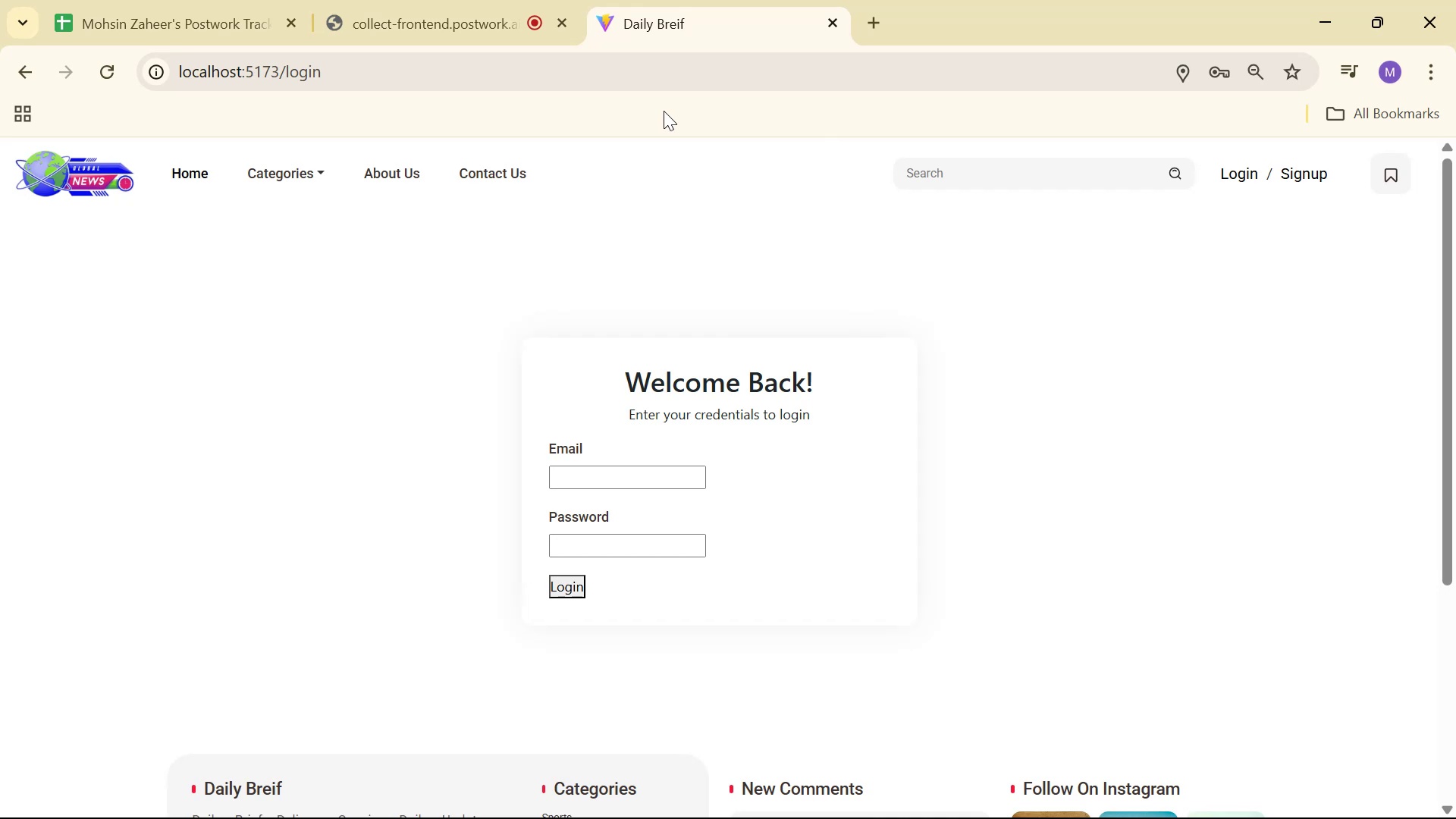 
key(Alt+AltLeft)
 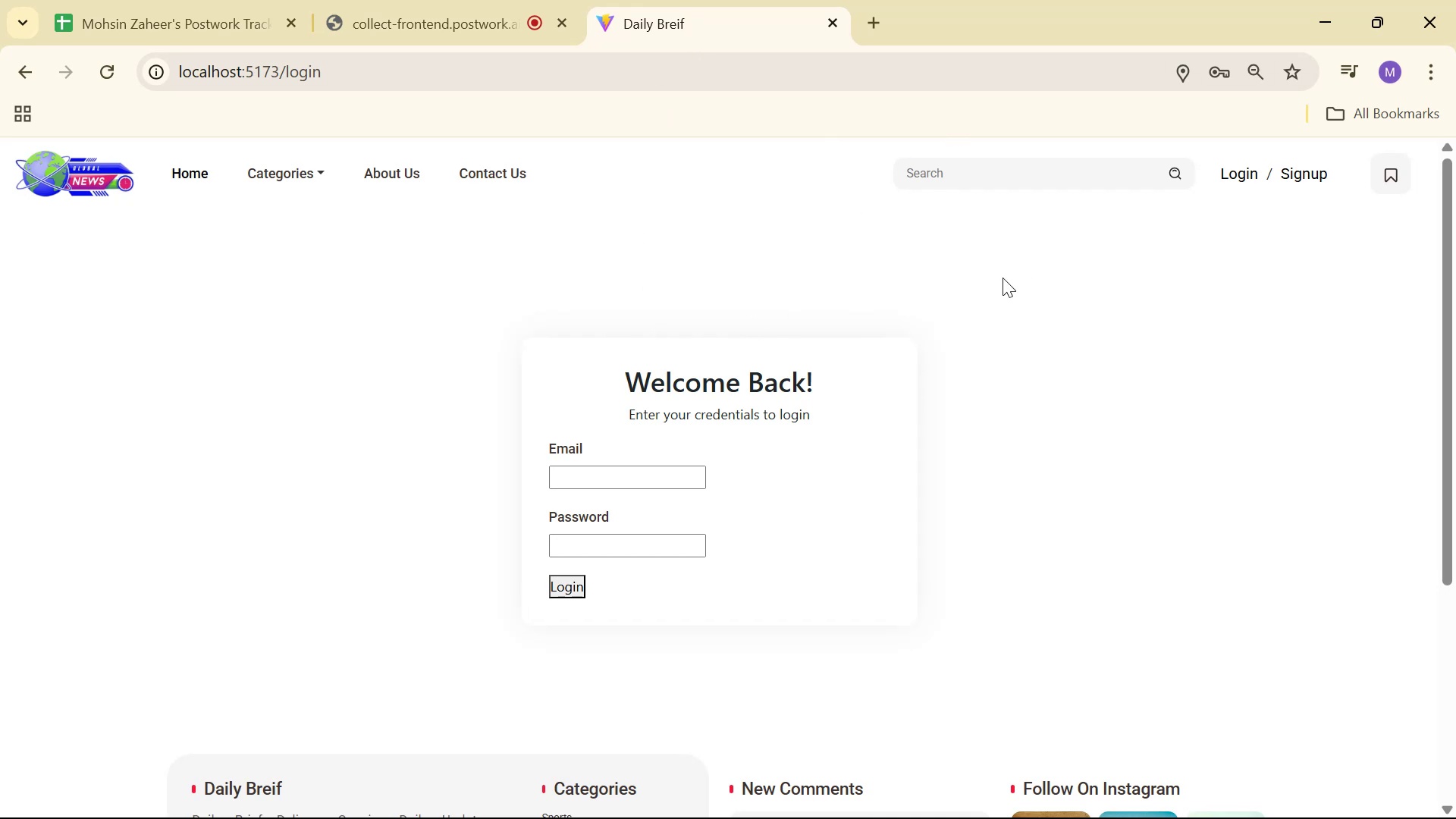 
key(Alt+Tab)
 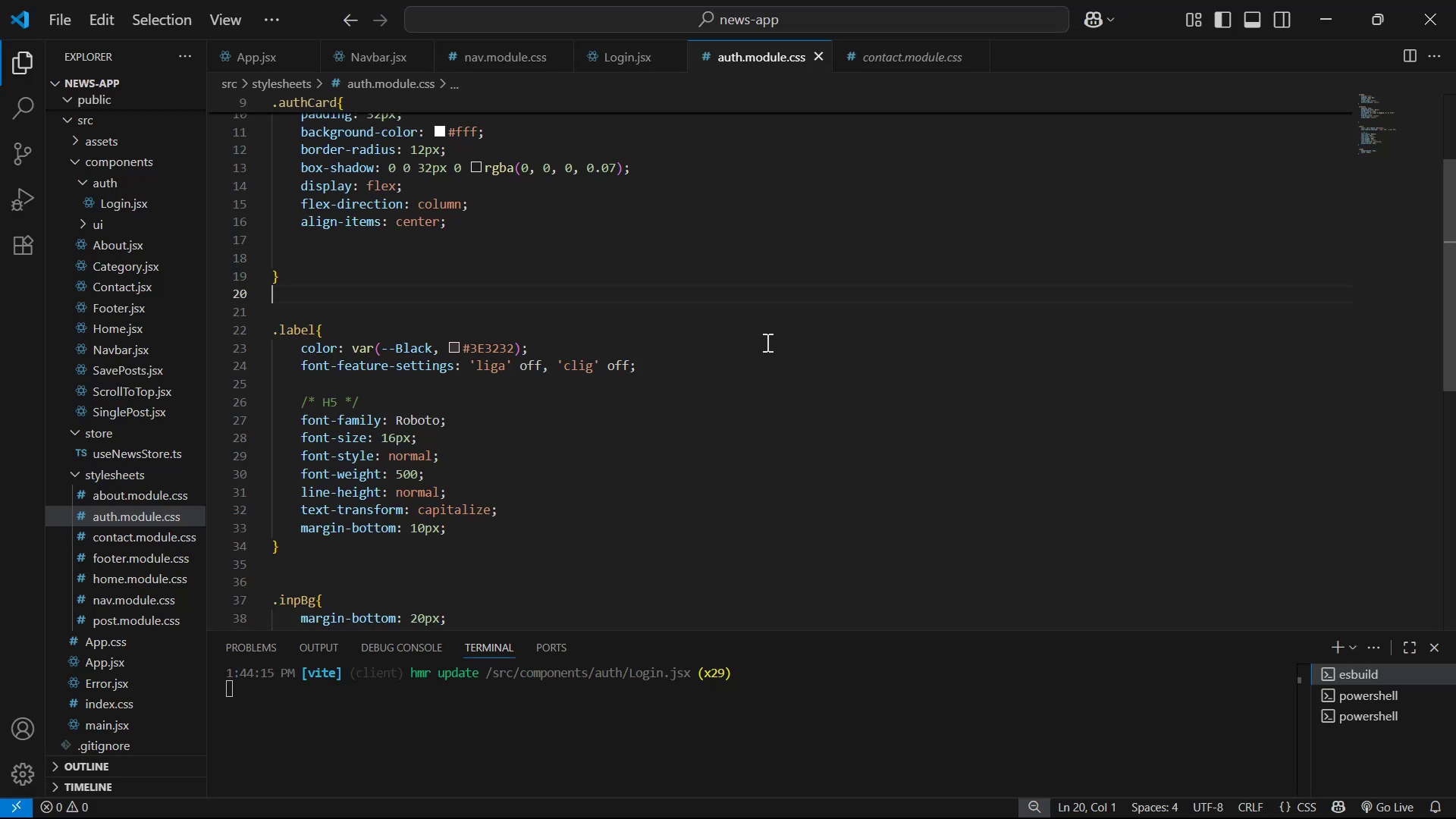 
scroll: coordinate [839, 310], scroll_direction: down, amount: 2.0
 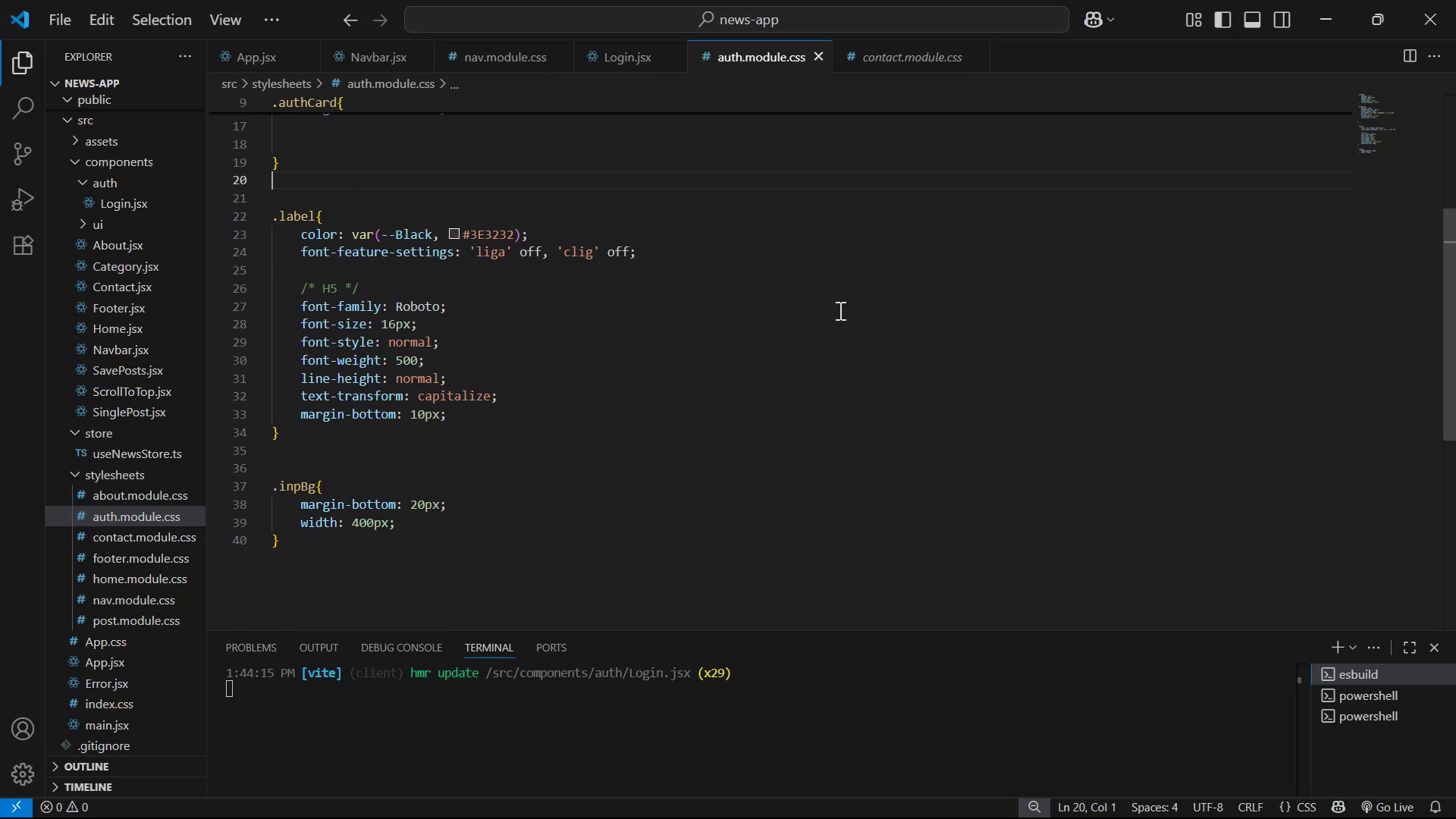 
key(Alt+AltLeft)
 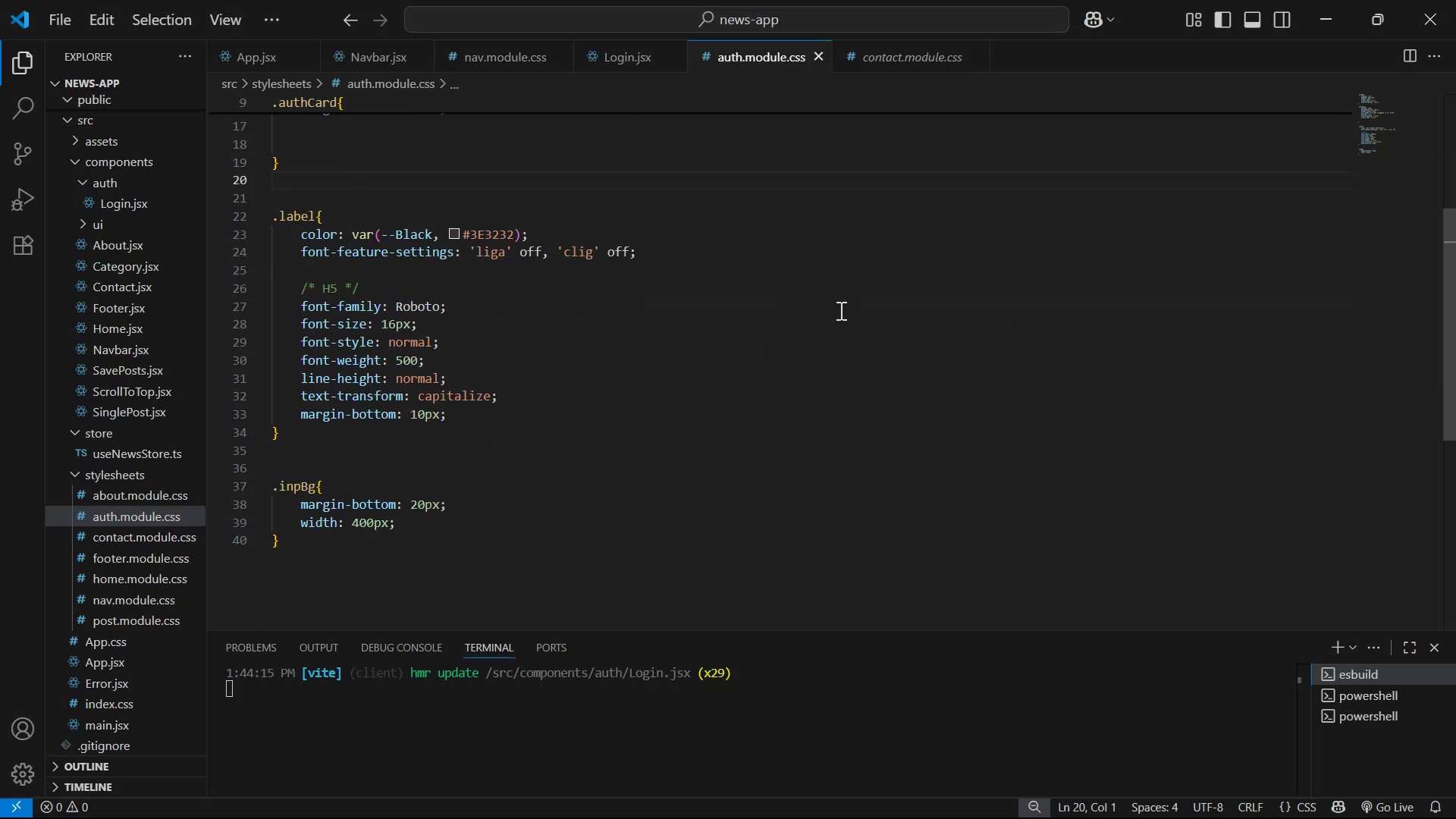 
key(Alt+Tab)
 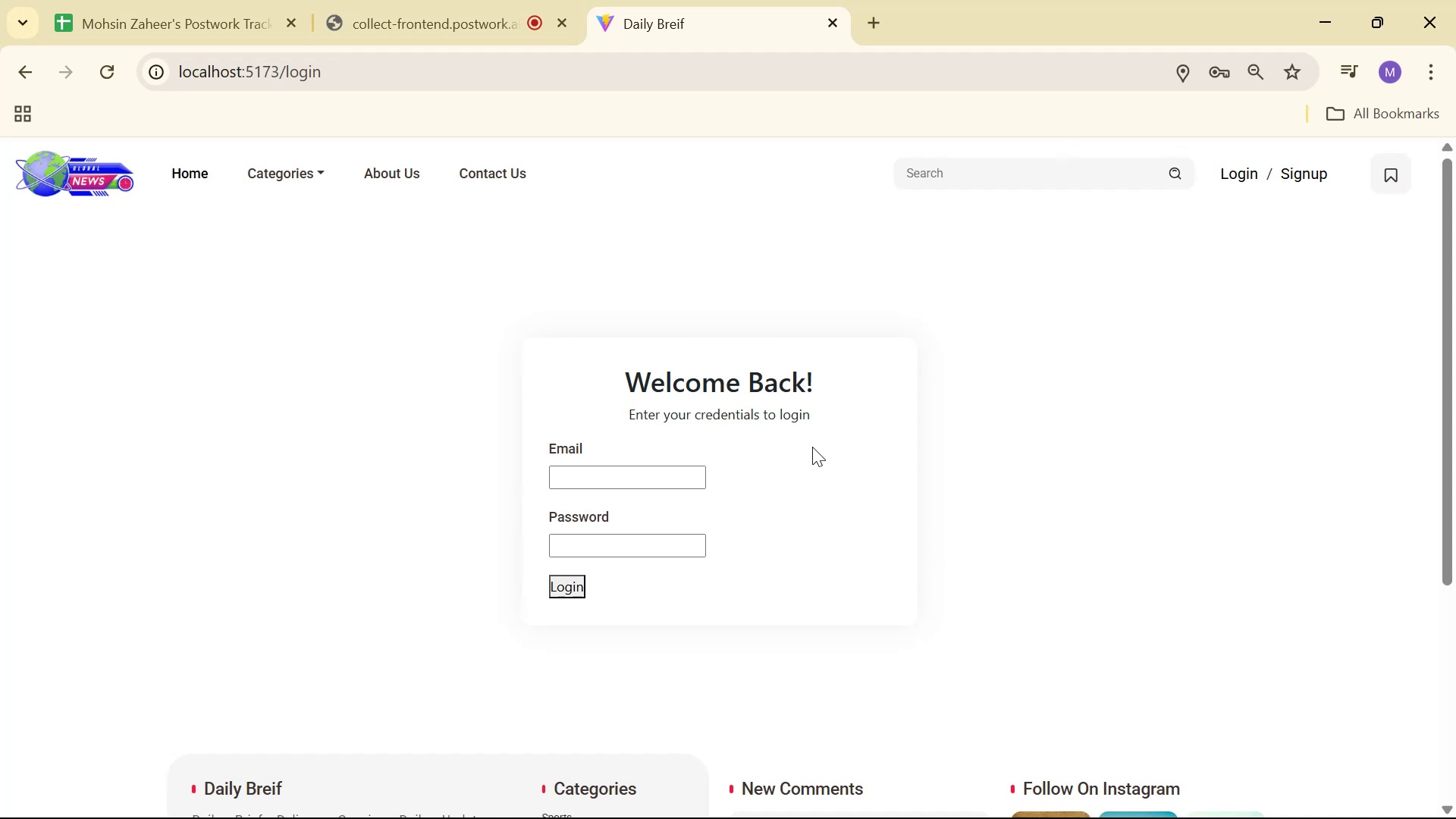 
key(Alt+AltLeft)
 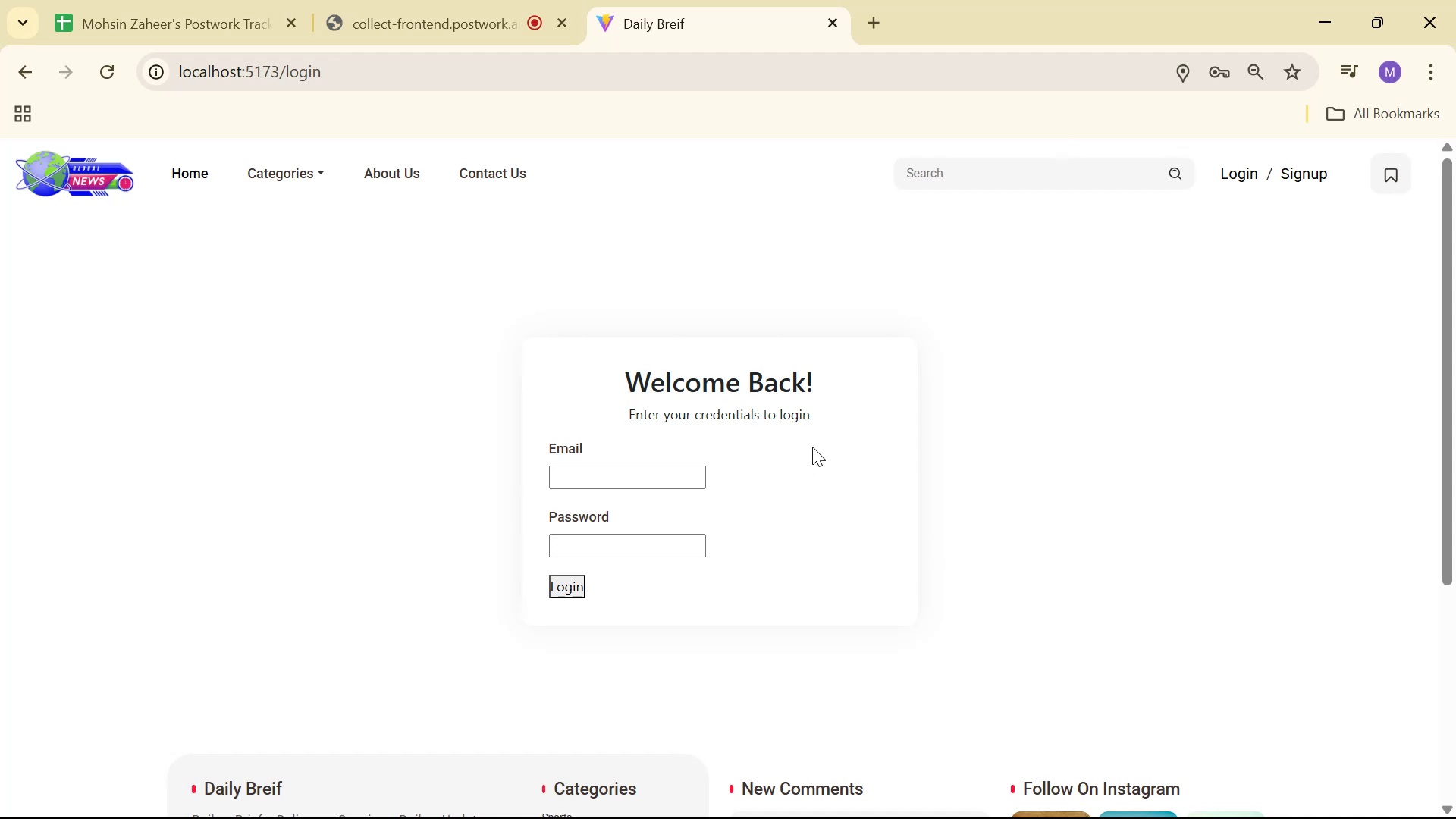 
key(Alt+Tab)
 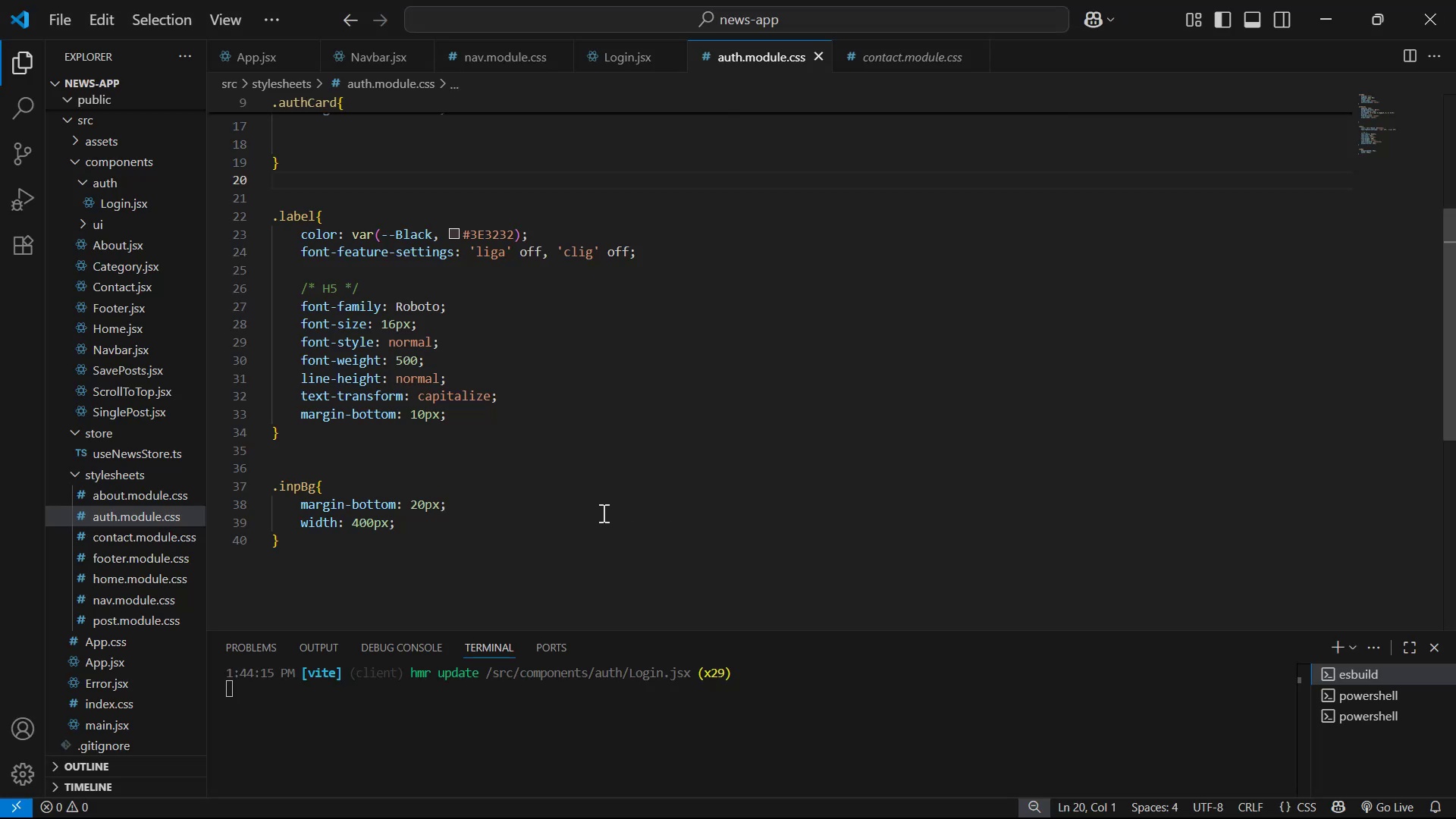 
key(Alt+AltLeft)
 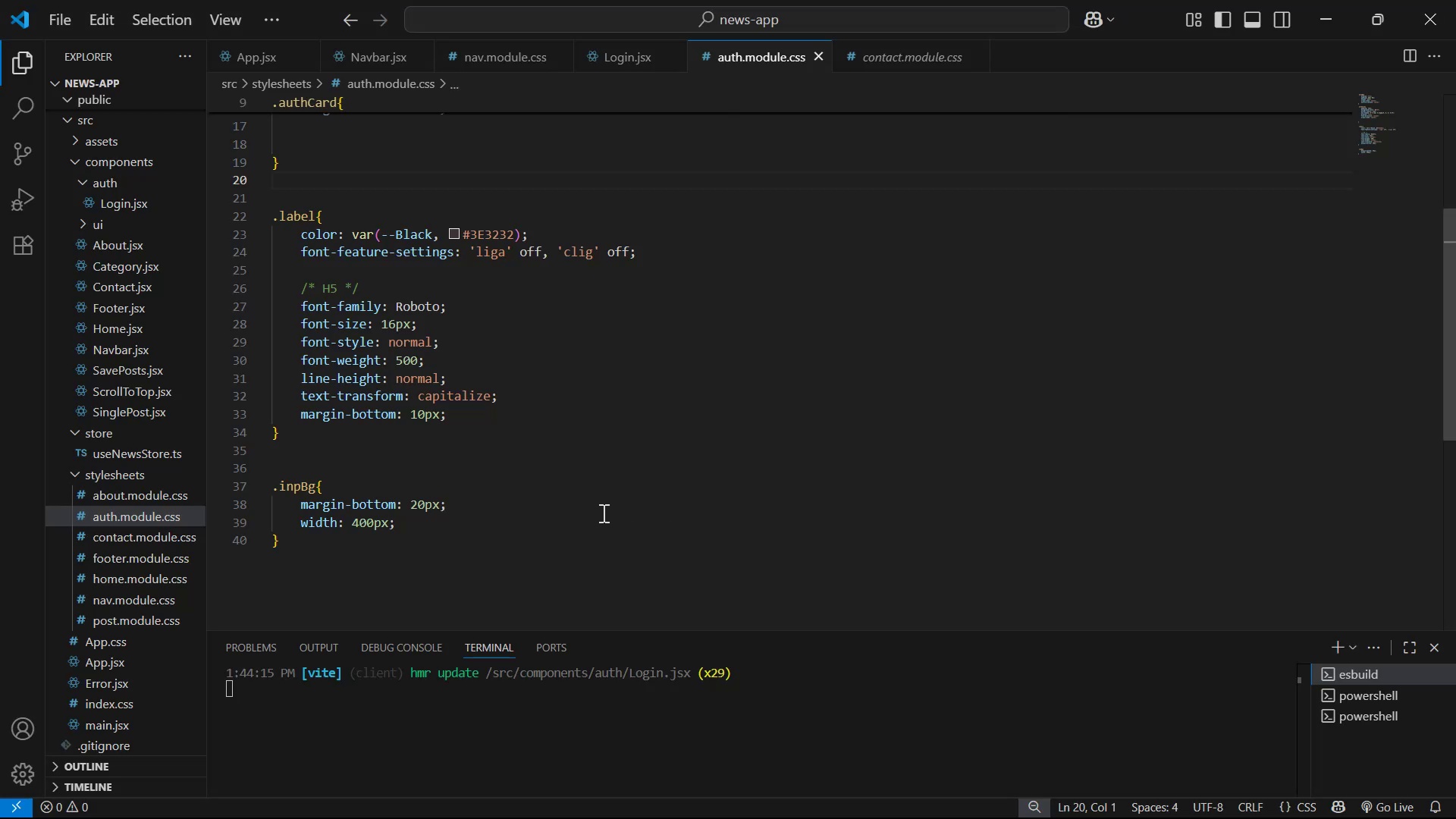 
key(Alt+Tab)
 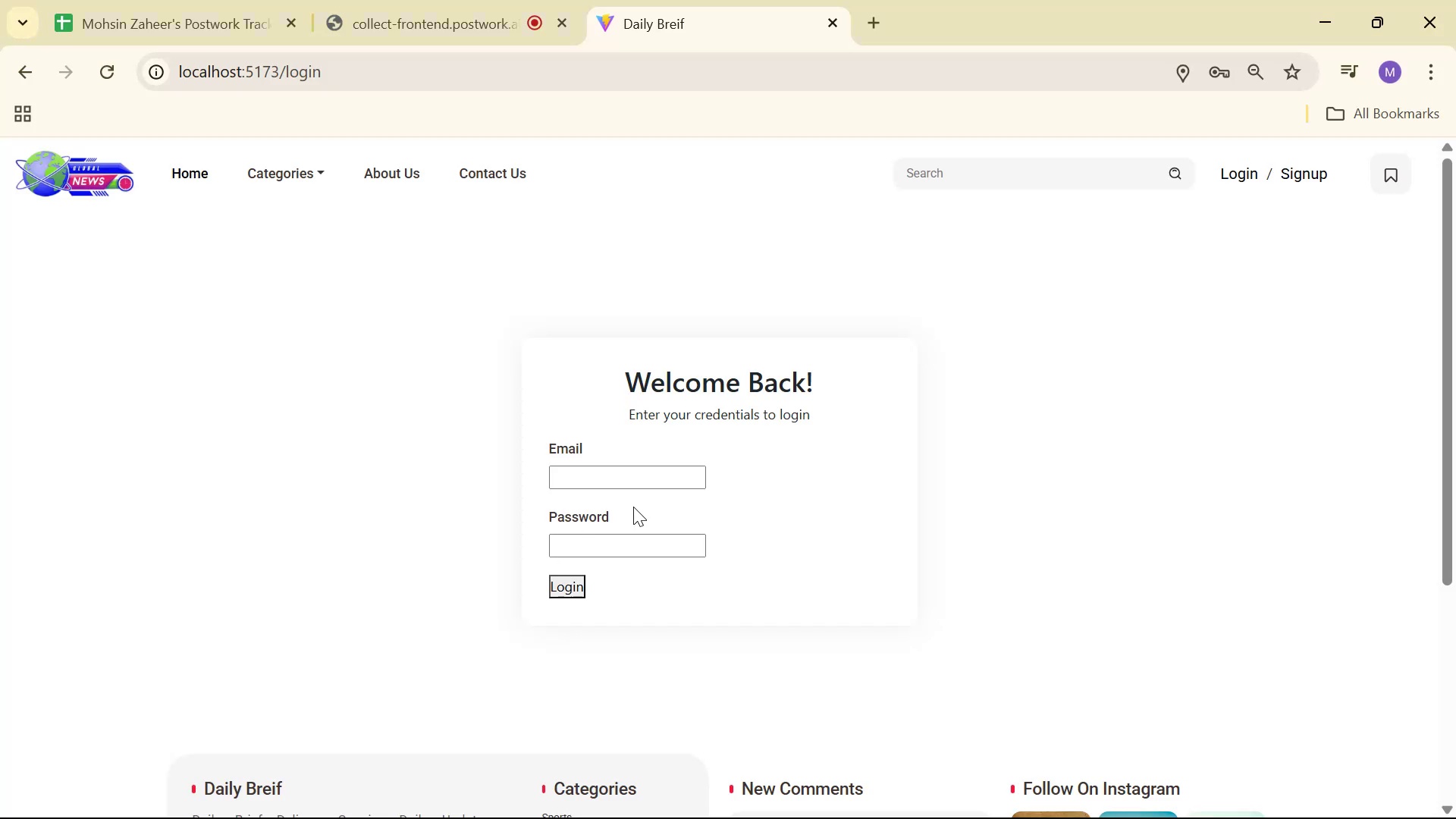 
key(Alt+AltLeft)
 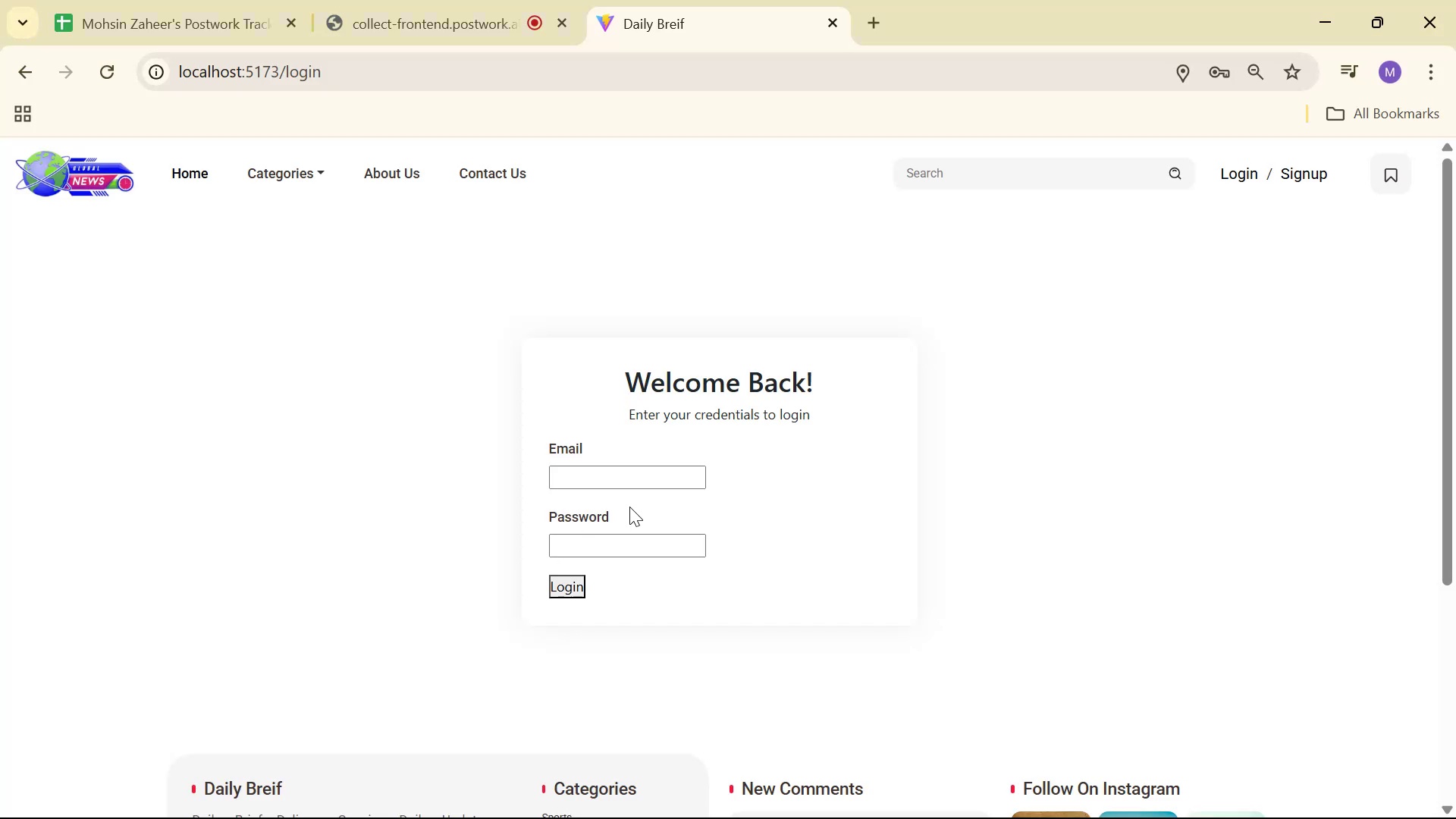 
key(Alt+Tab)
 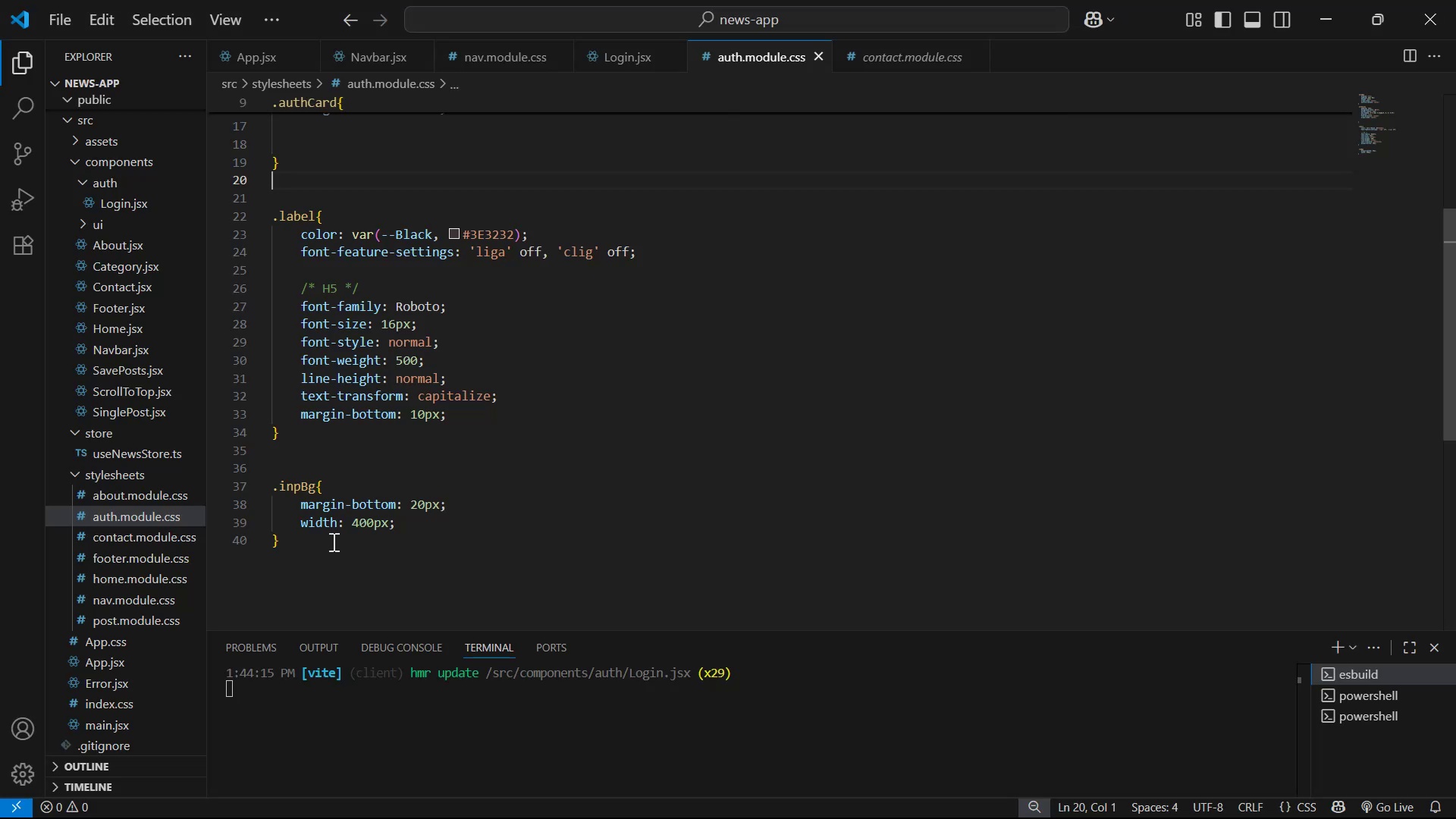 
left_click([334, 543])
 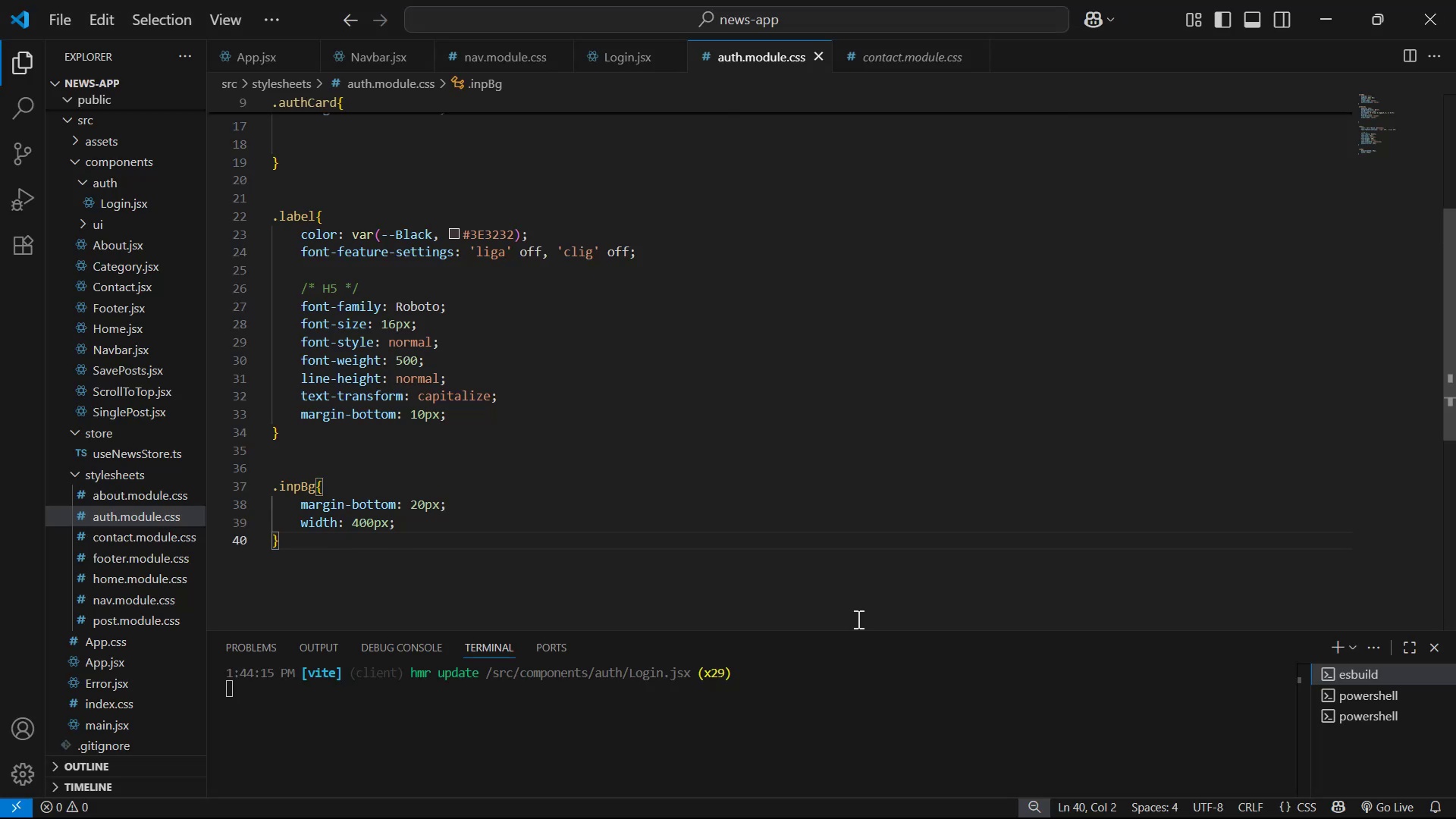 
key(Enter)
 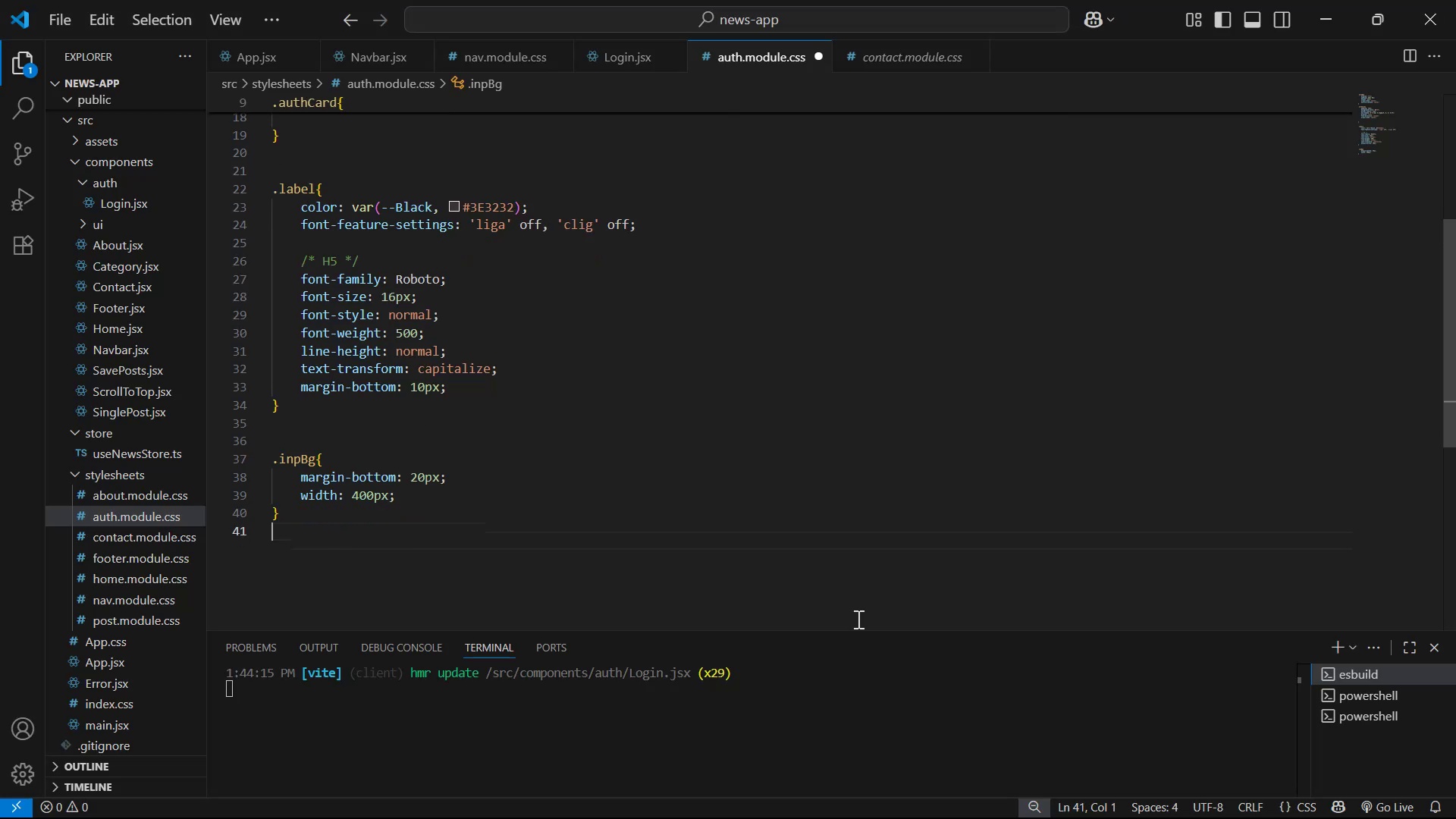 
key(Period)
 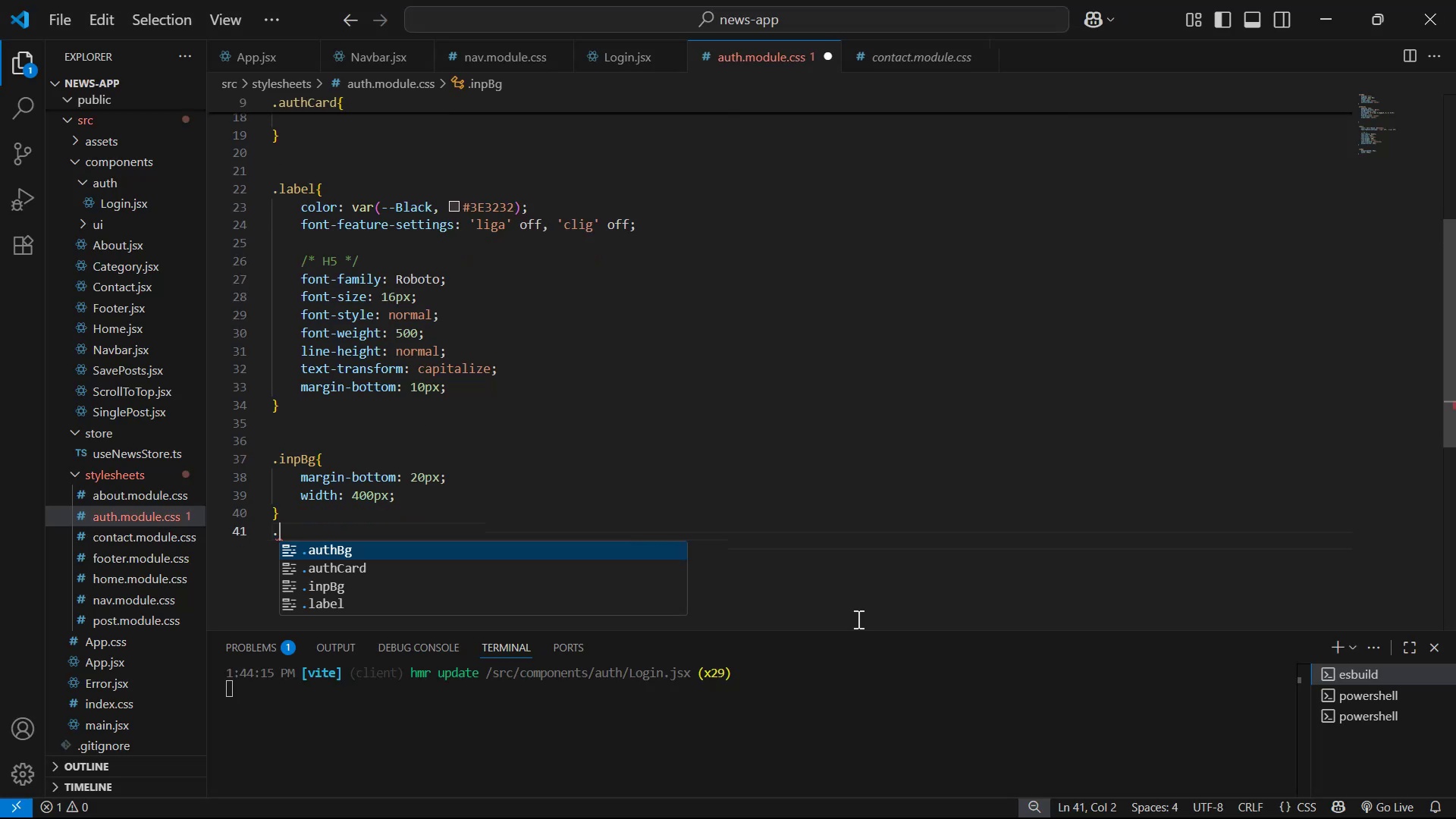 
key(I)
 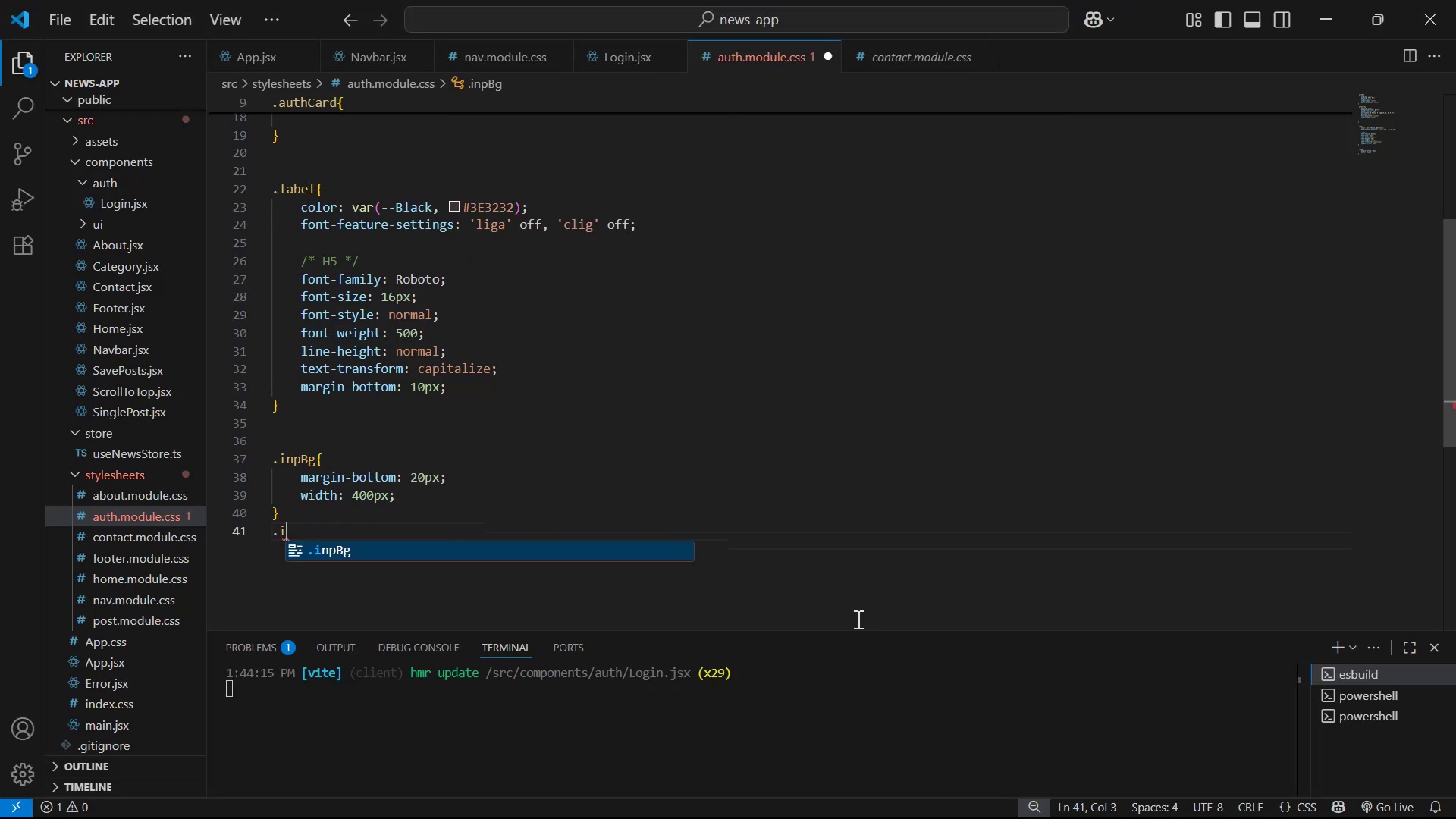 
key(Enter)
 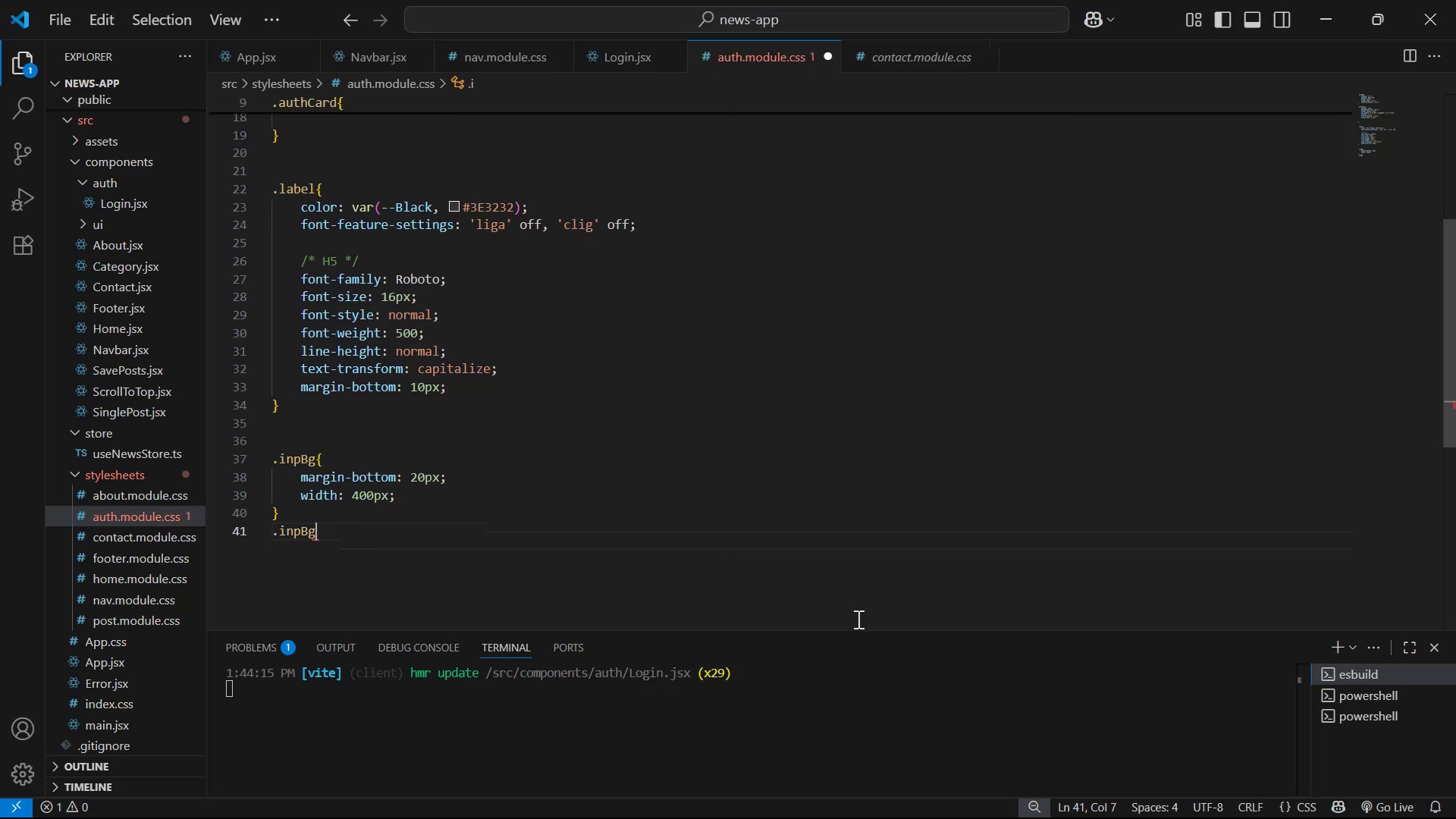 
key(Backspace)
 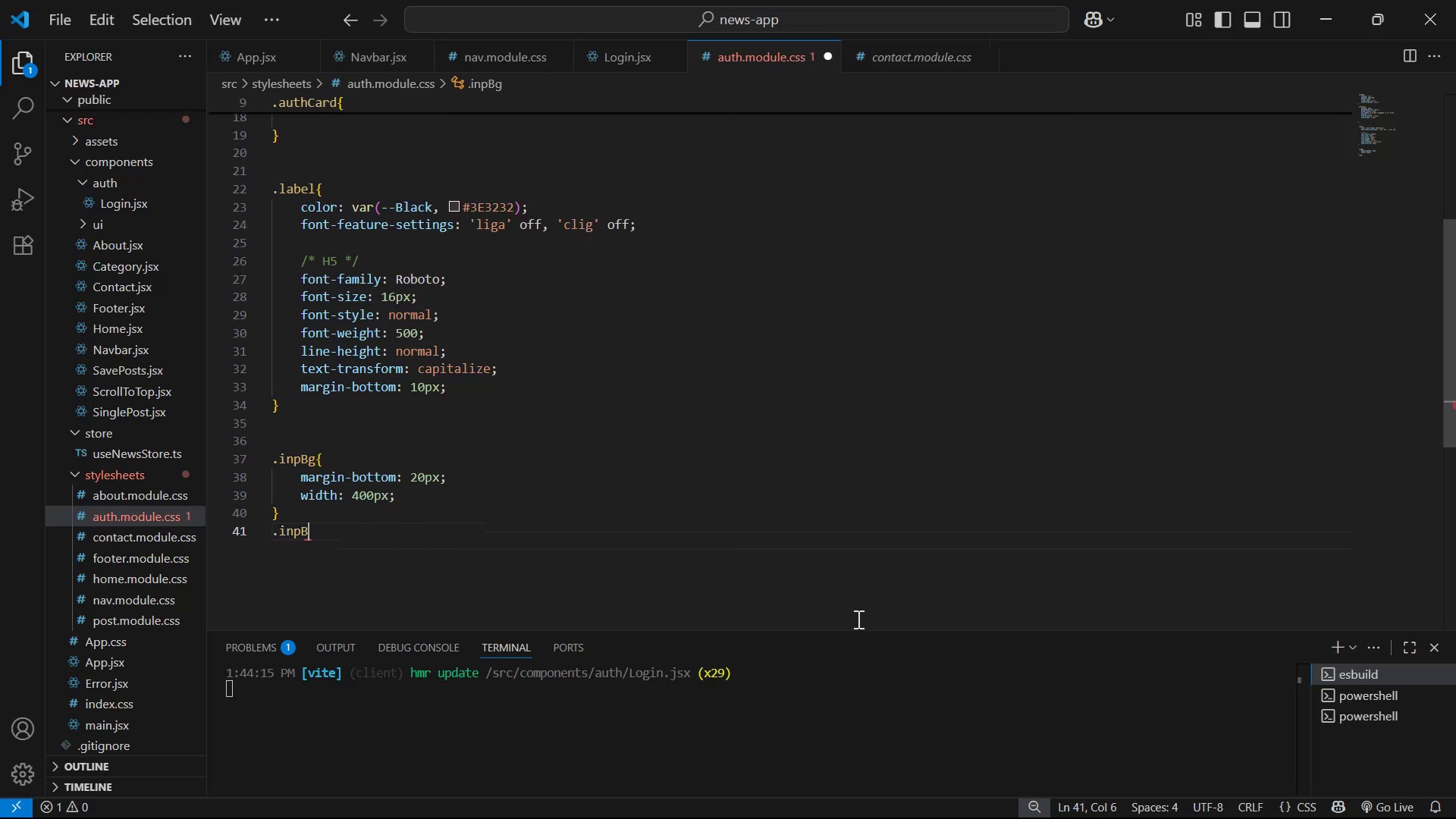 
key(Backspace)
 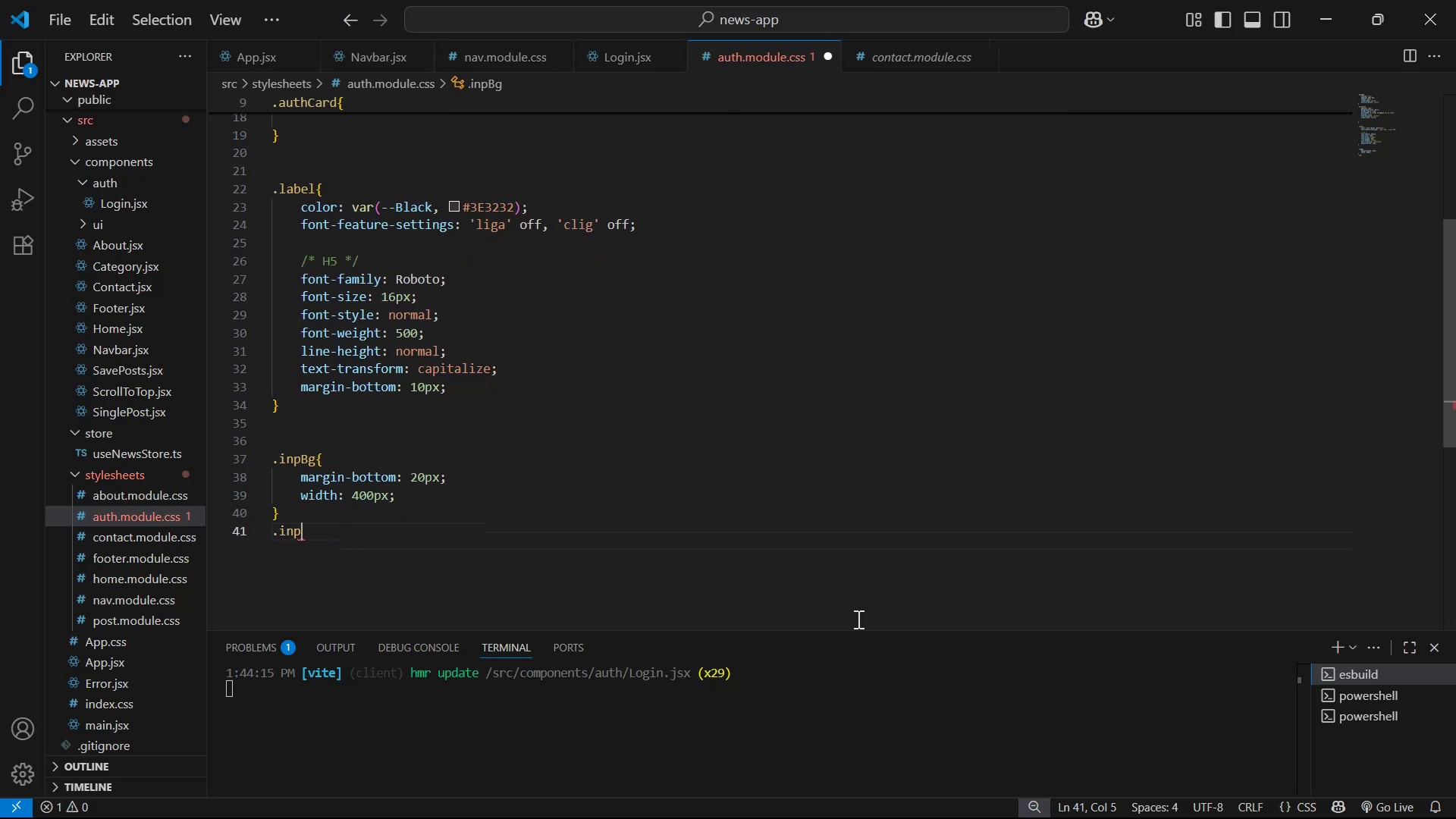 
key(Shift+ShiftLeft)
 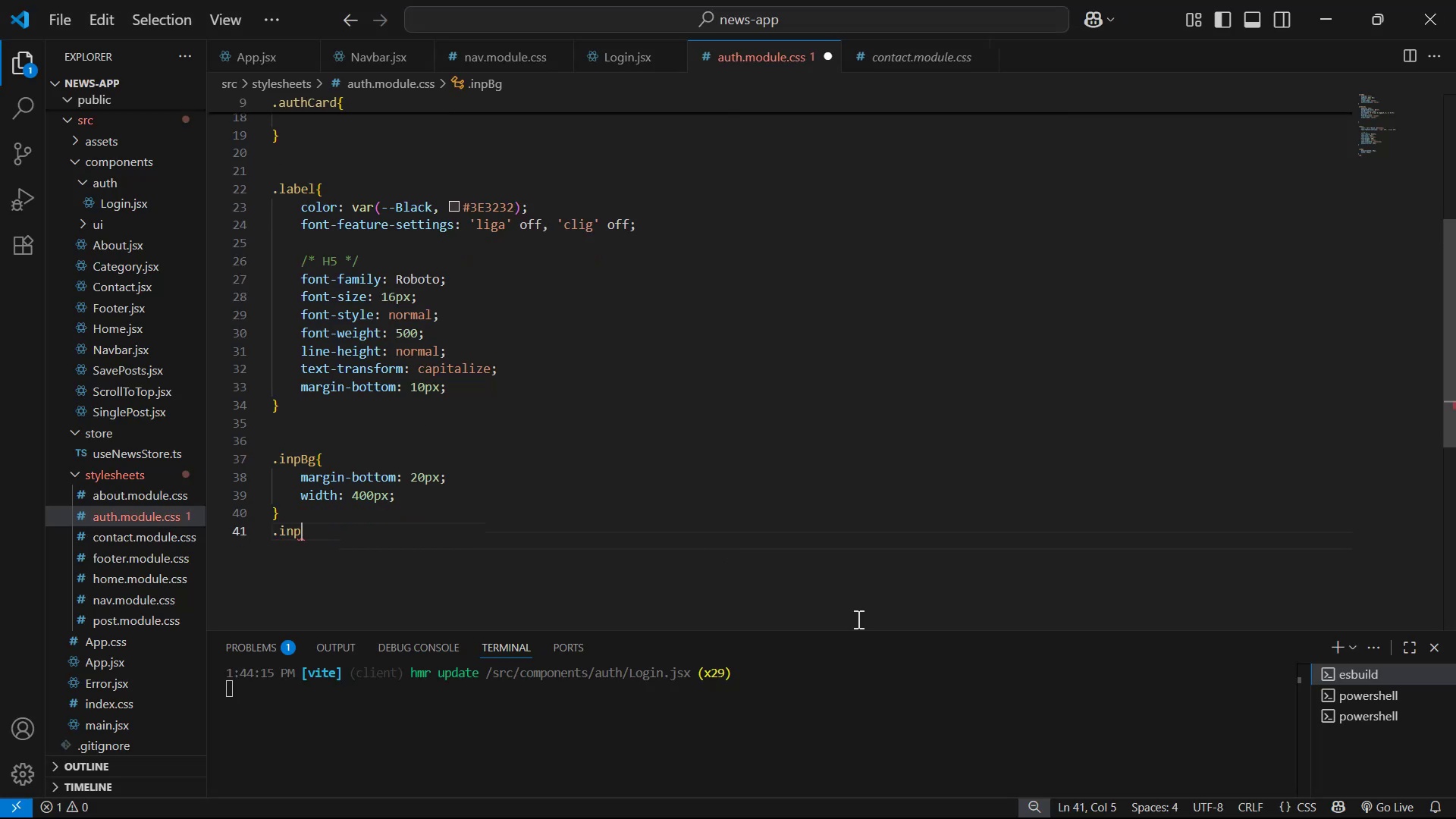 
key(Shift+BracketLeft)
 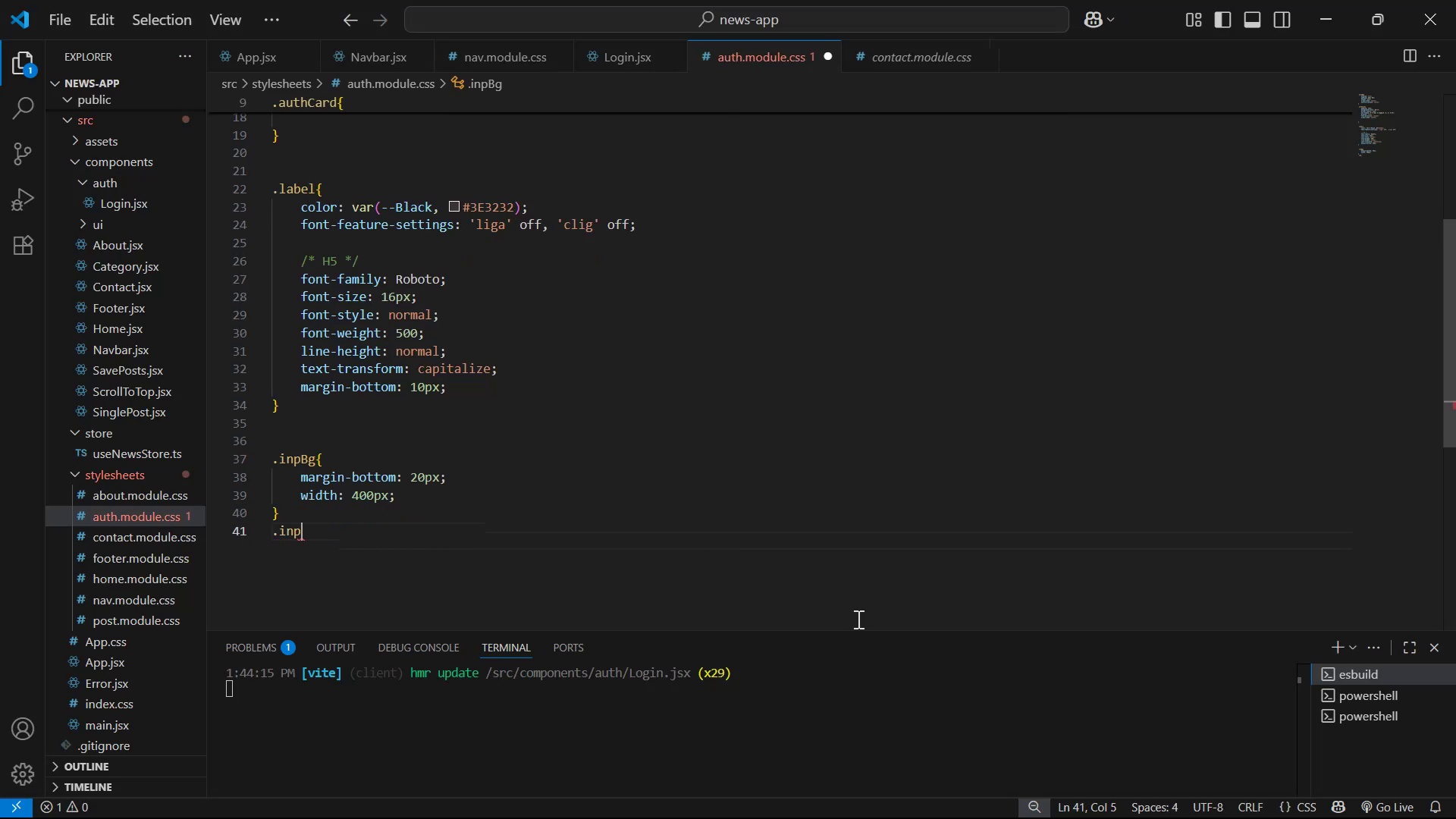 
key(Enter)
 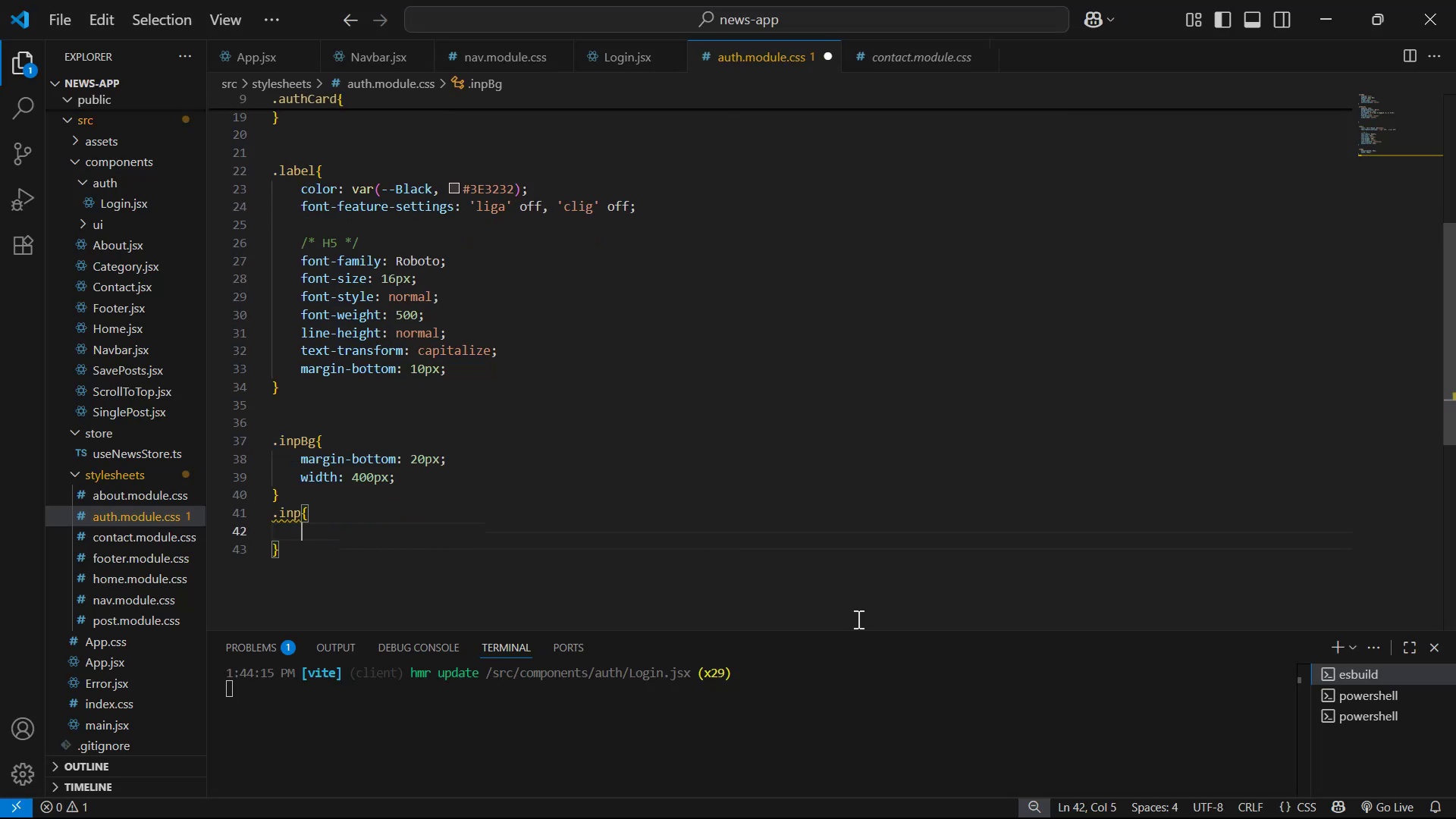 
type(wi)
 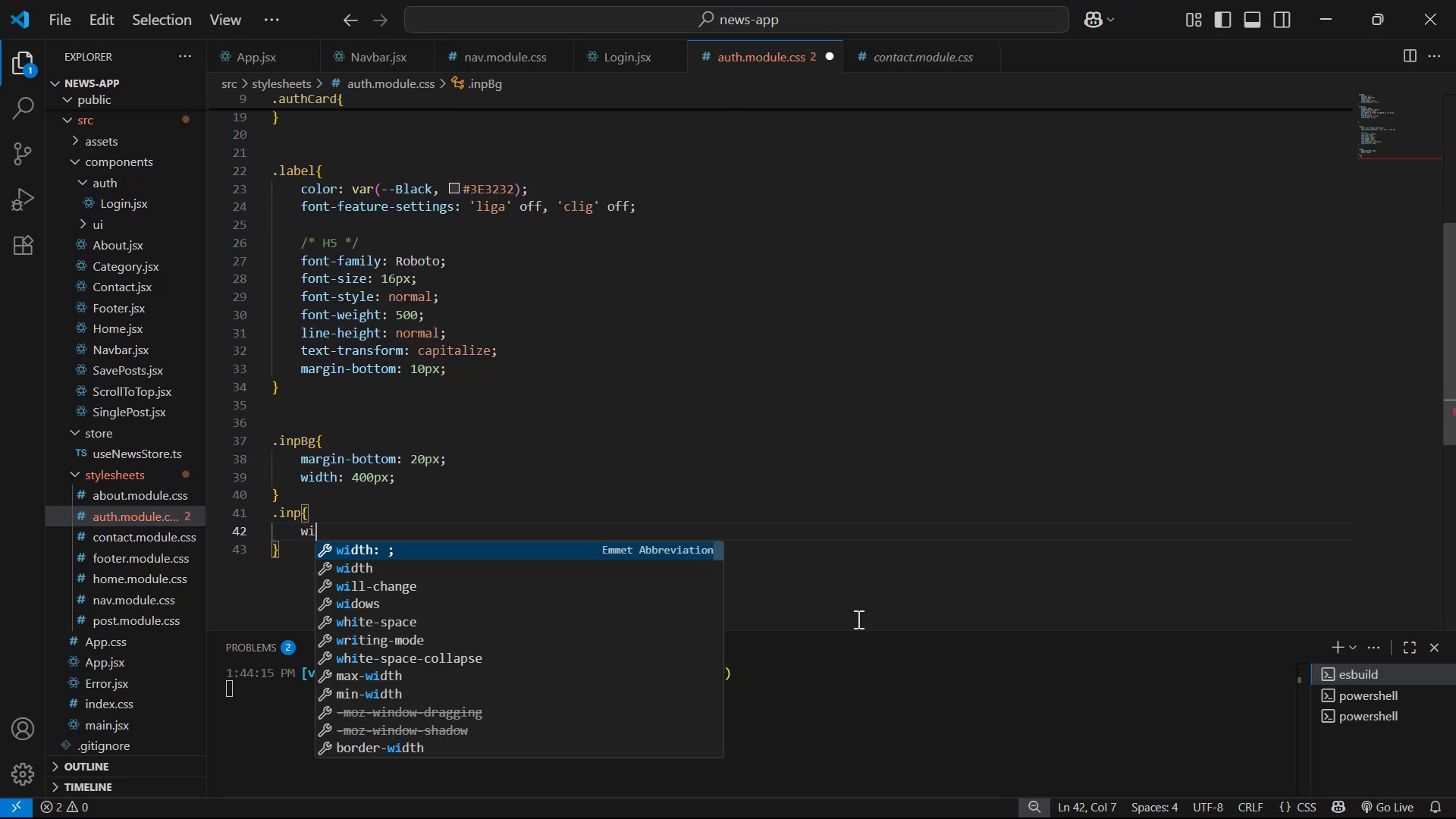 
key(Enter)
 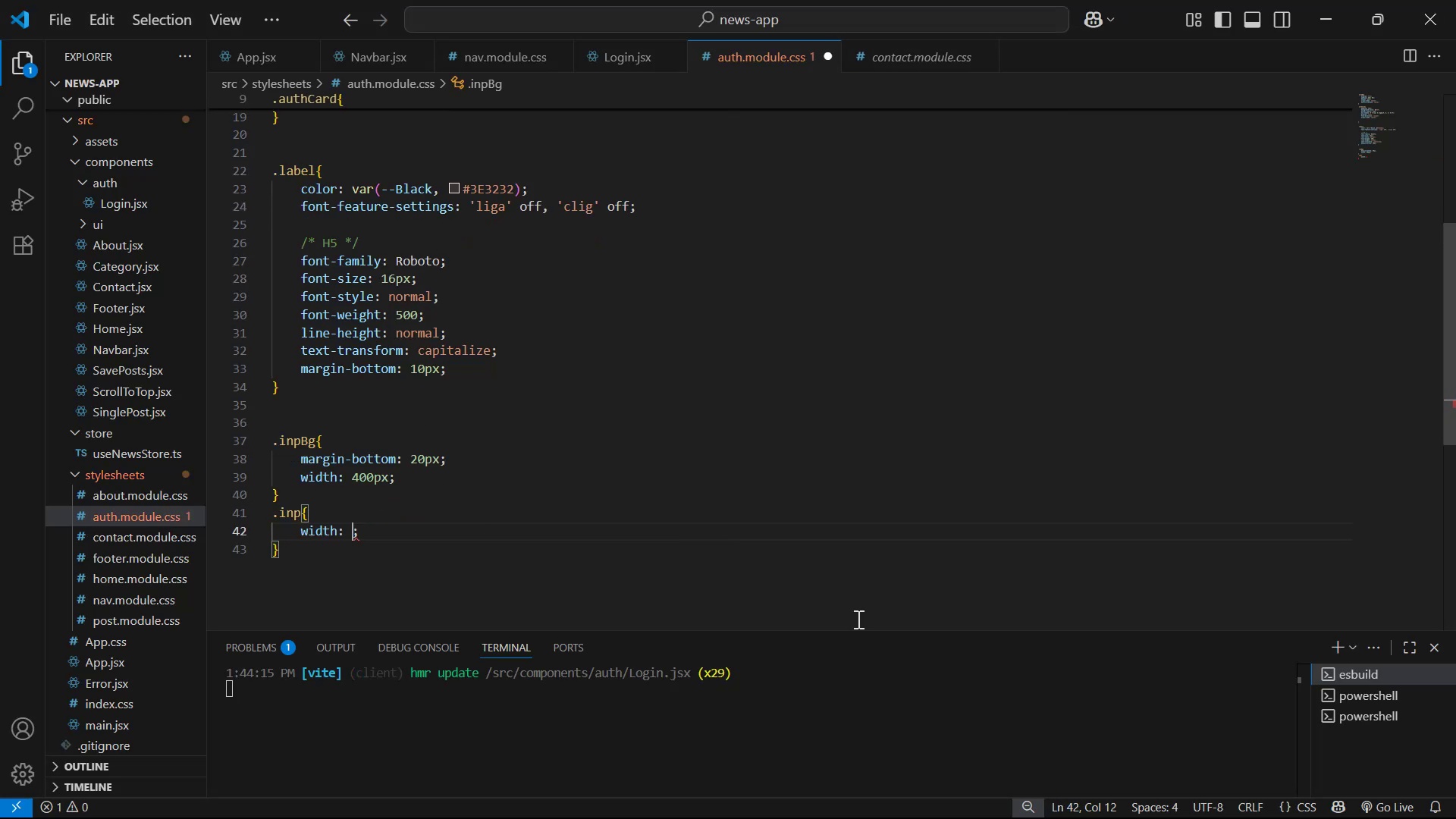 
type(100%)
 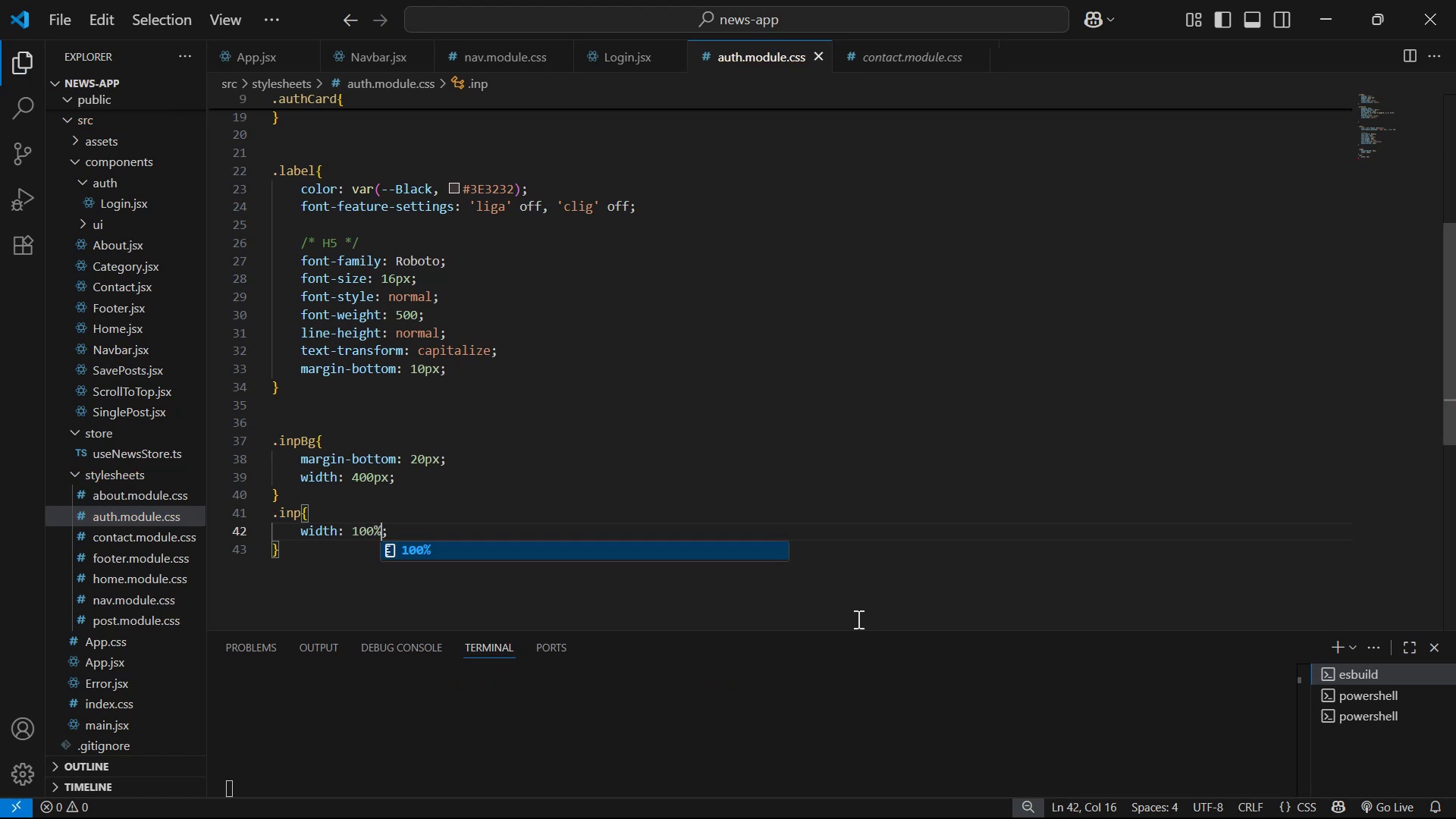 
 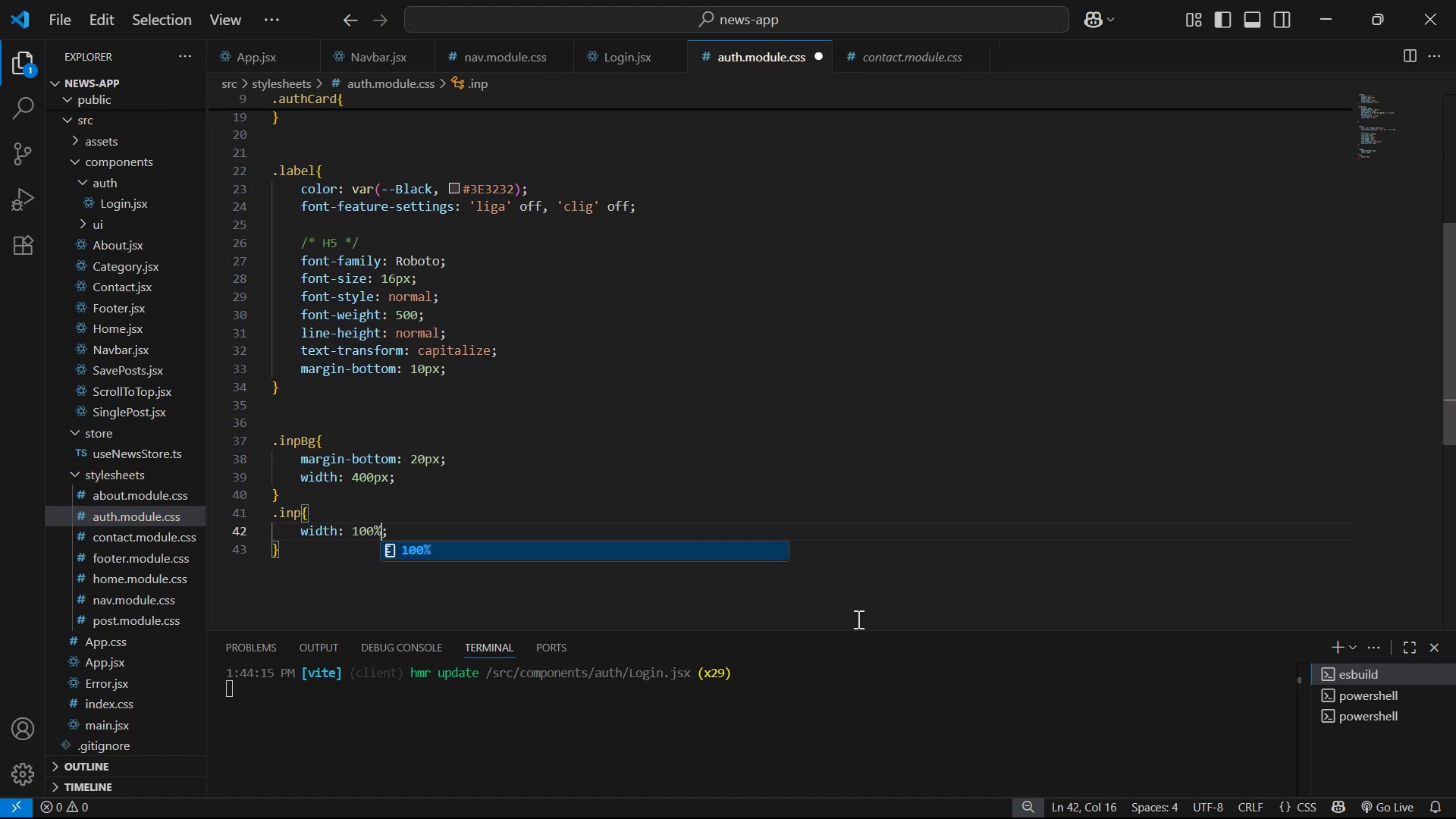 
key(Control+ControlLeft)
 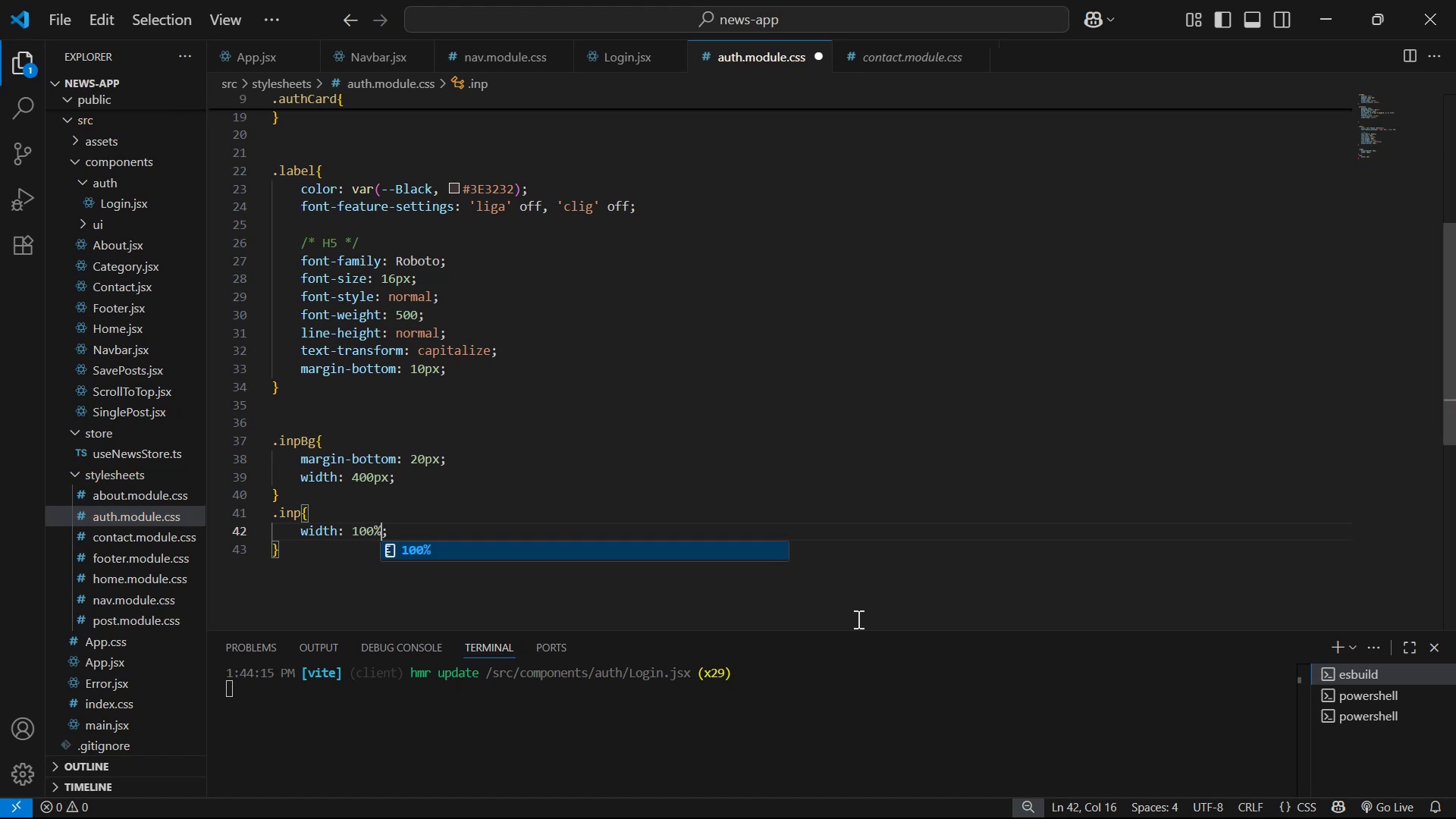 
key(Control+S)
 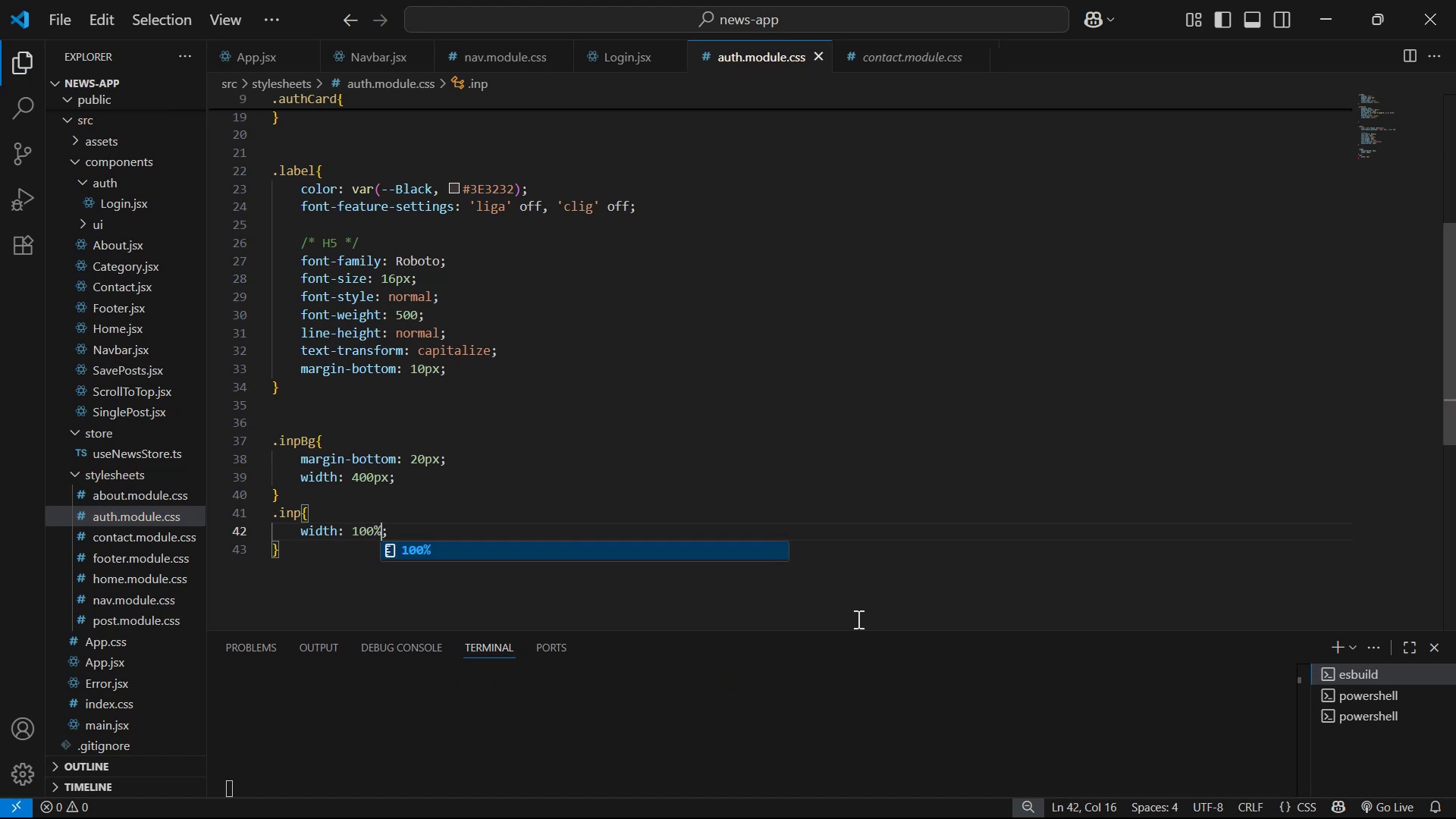 
key(Alt+AltLeft)
 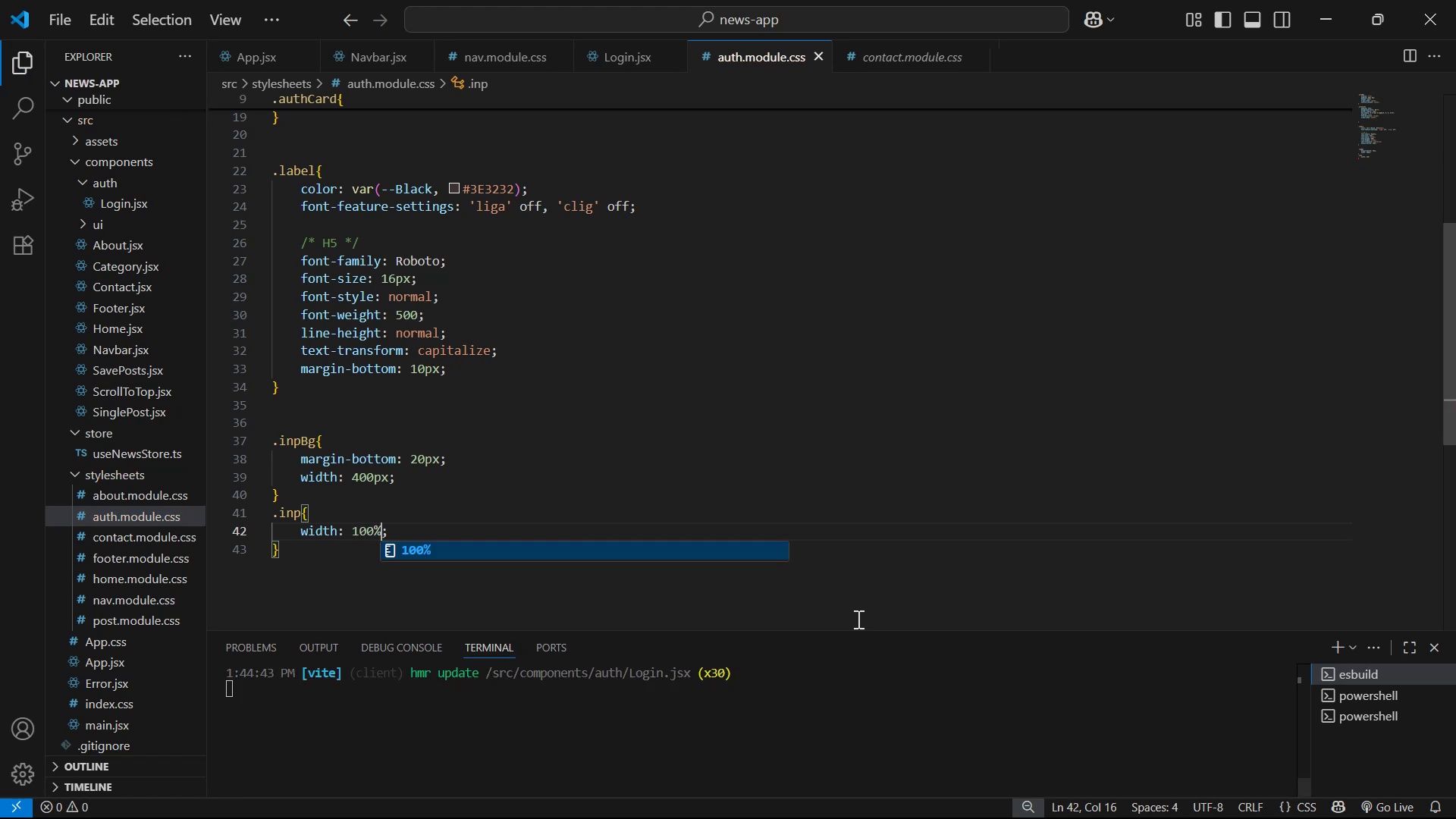 
key(Alt+Tab)
 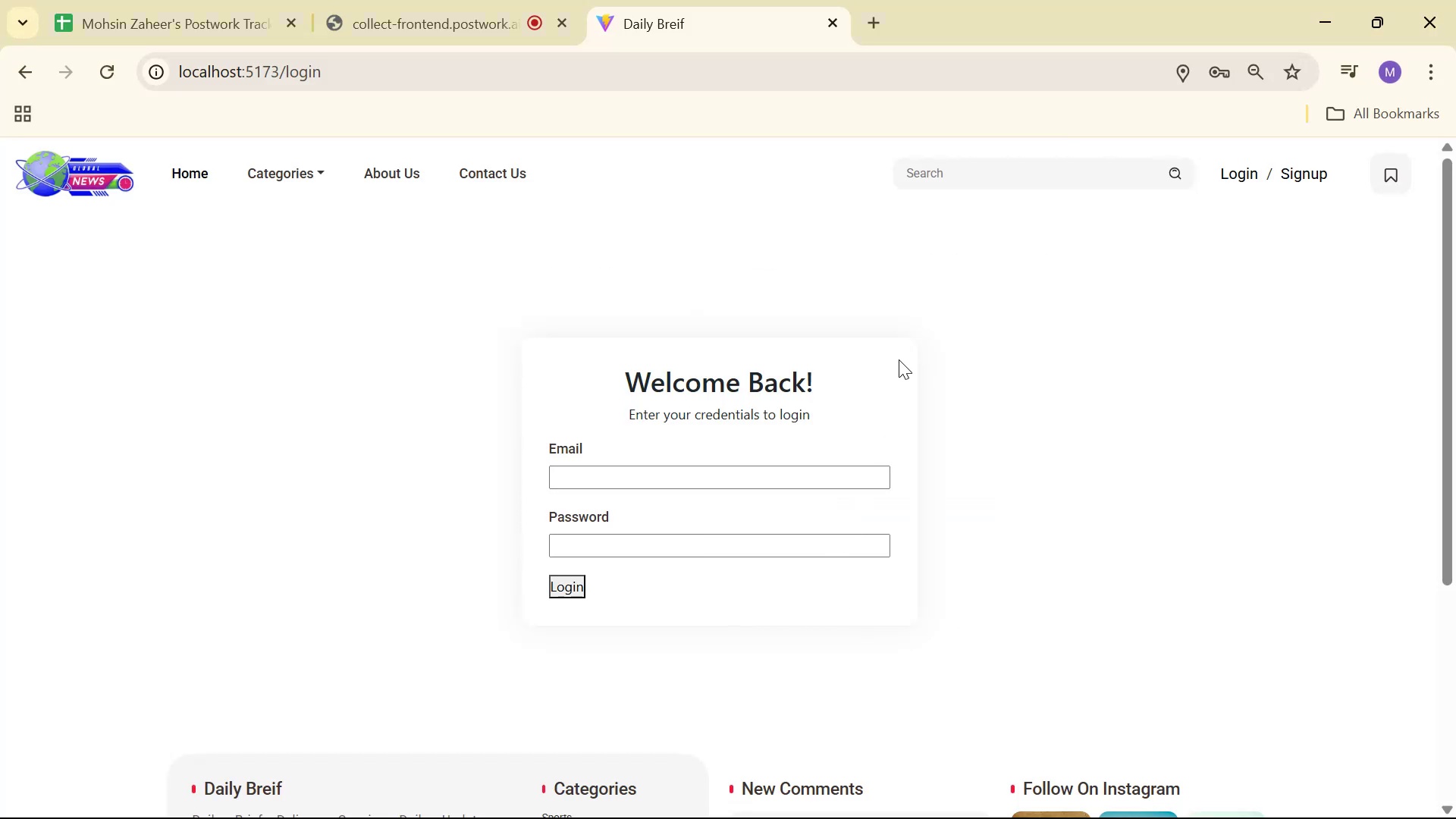 
key(Alt+AltLeft)
 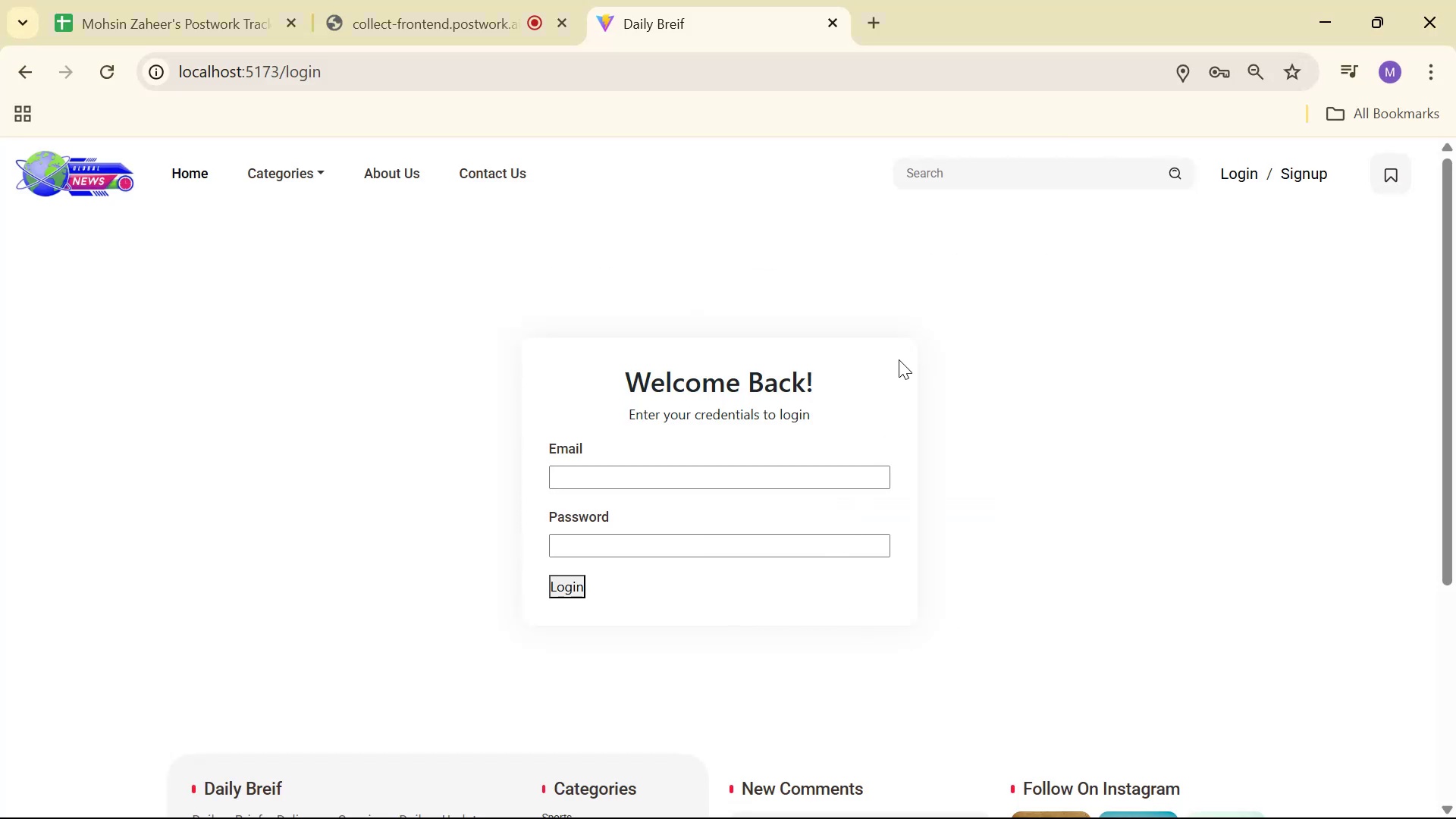 
key(Alt+Tab)
 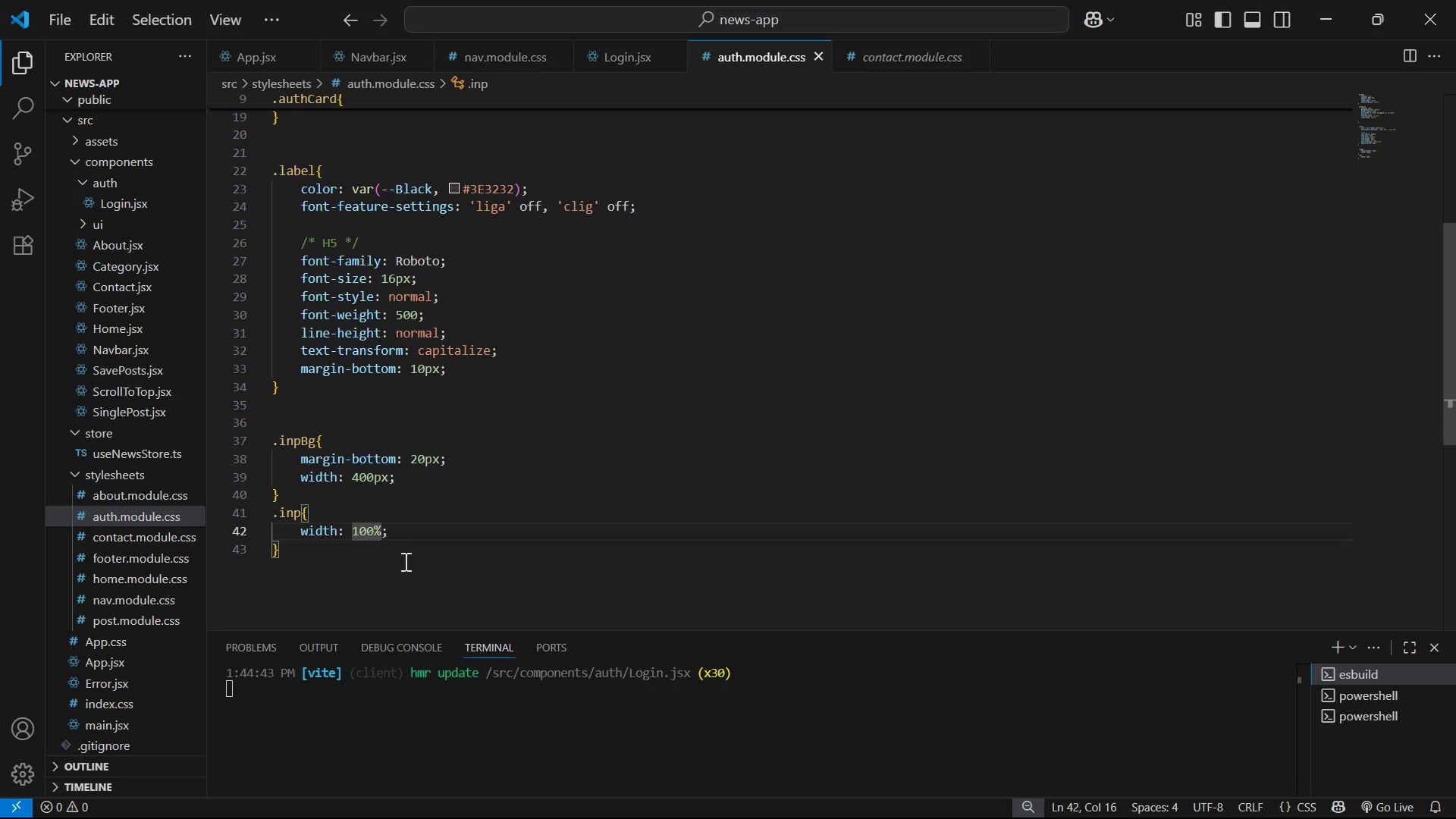 
left_click([396, 547])
 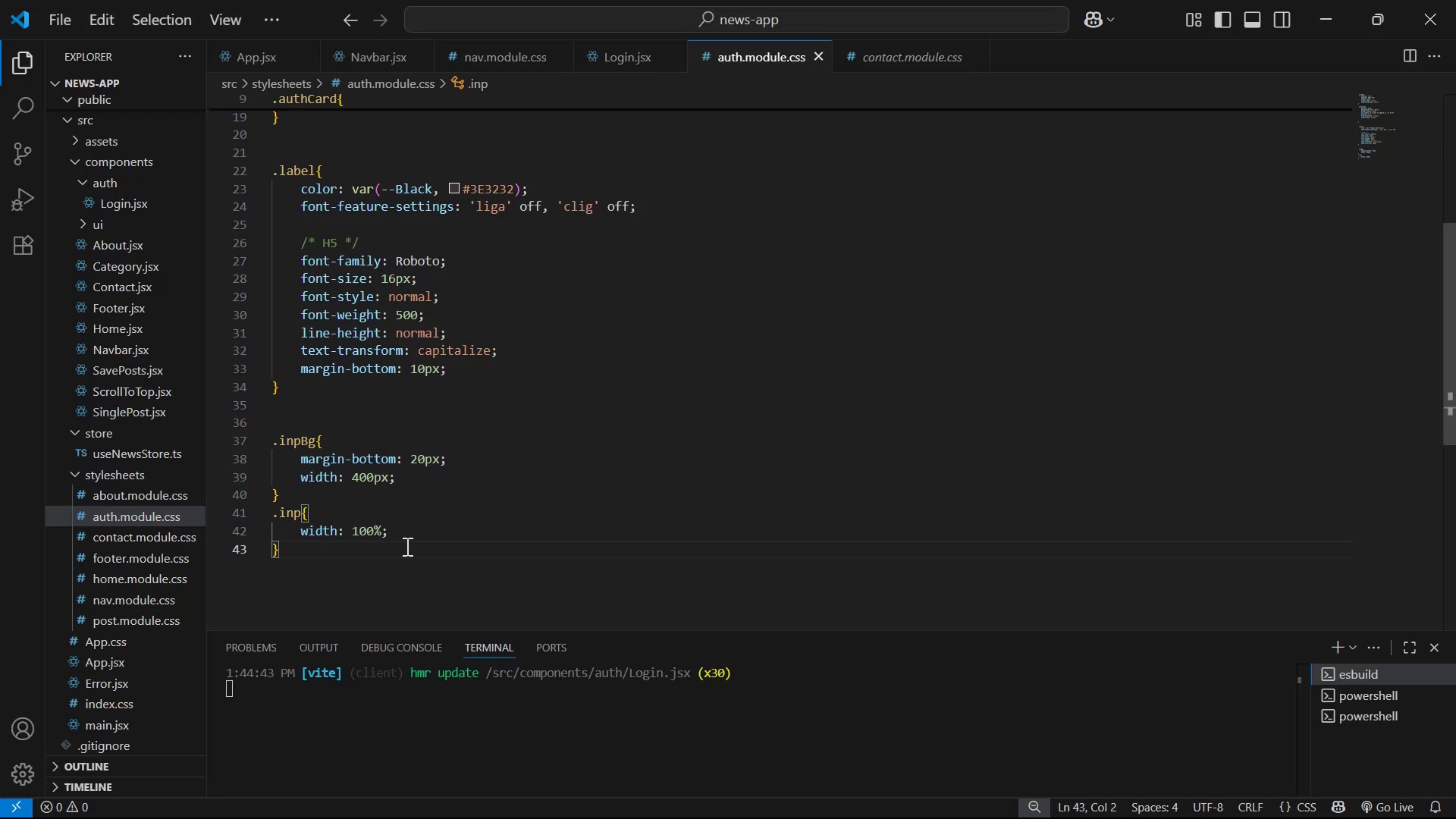 
key(Enter)
 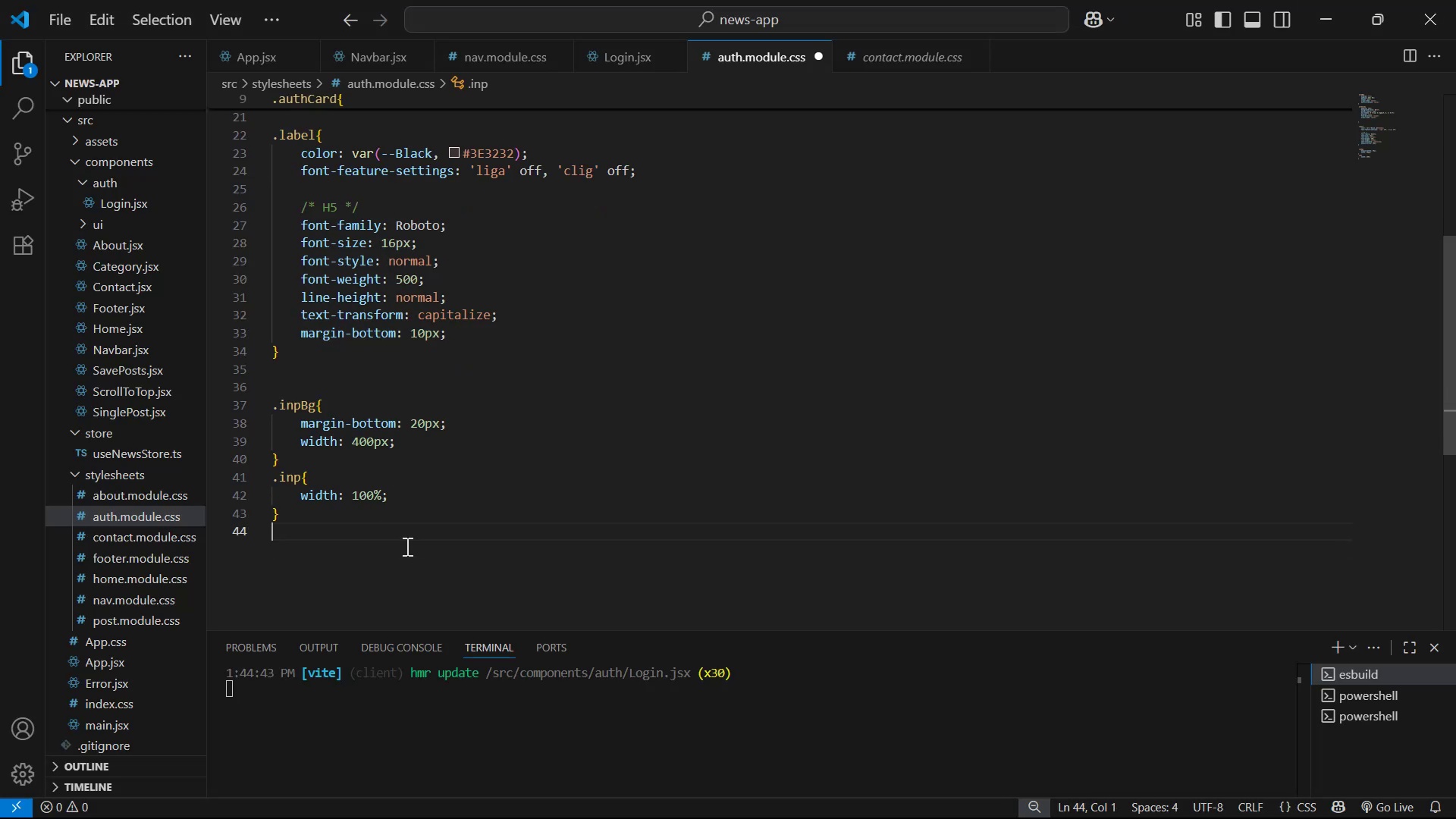 
key(Enter)
 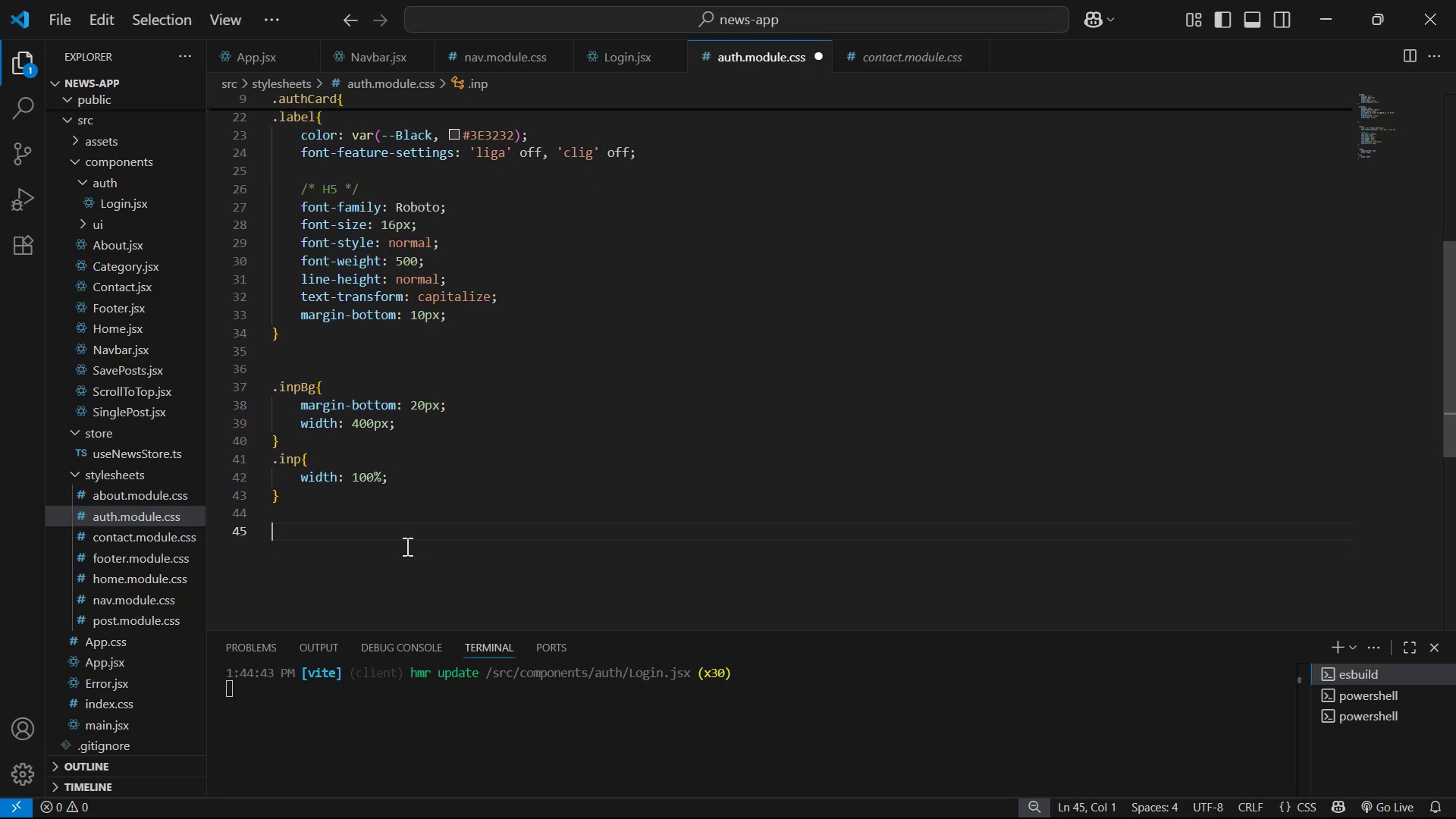 
type(.formBtnP)
key(Backspace)
type({)
 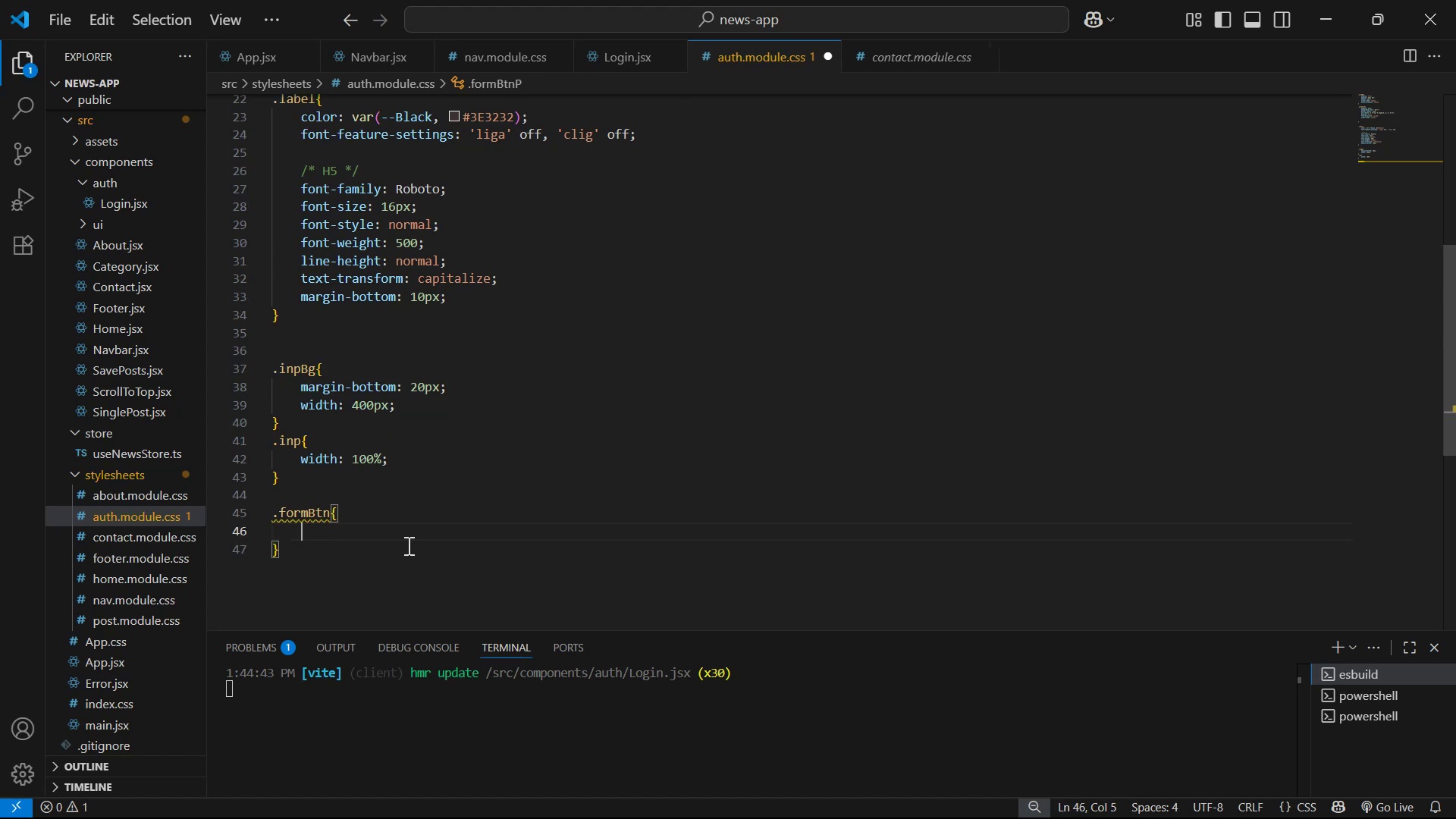 
 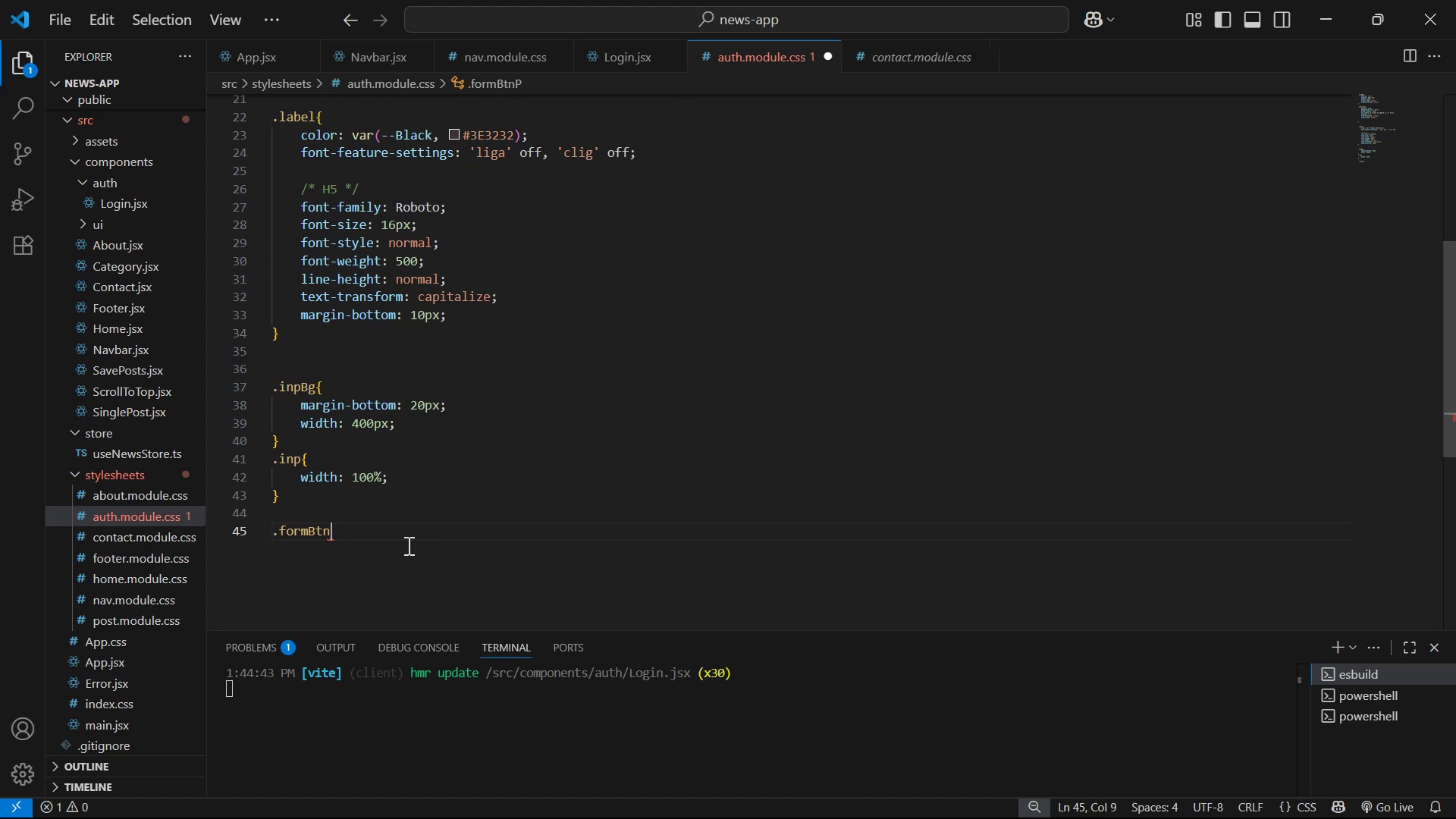 
key(Enter)
 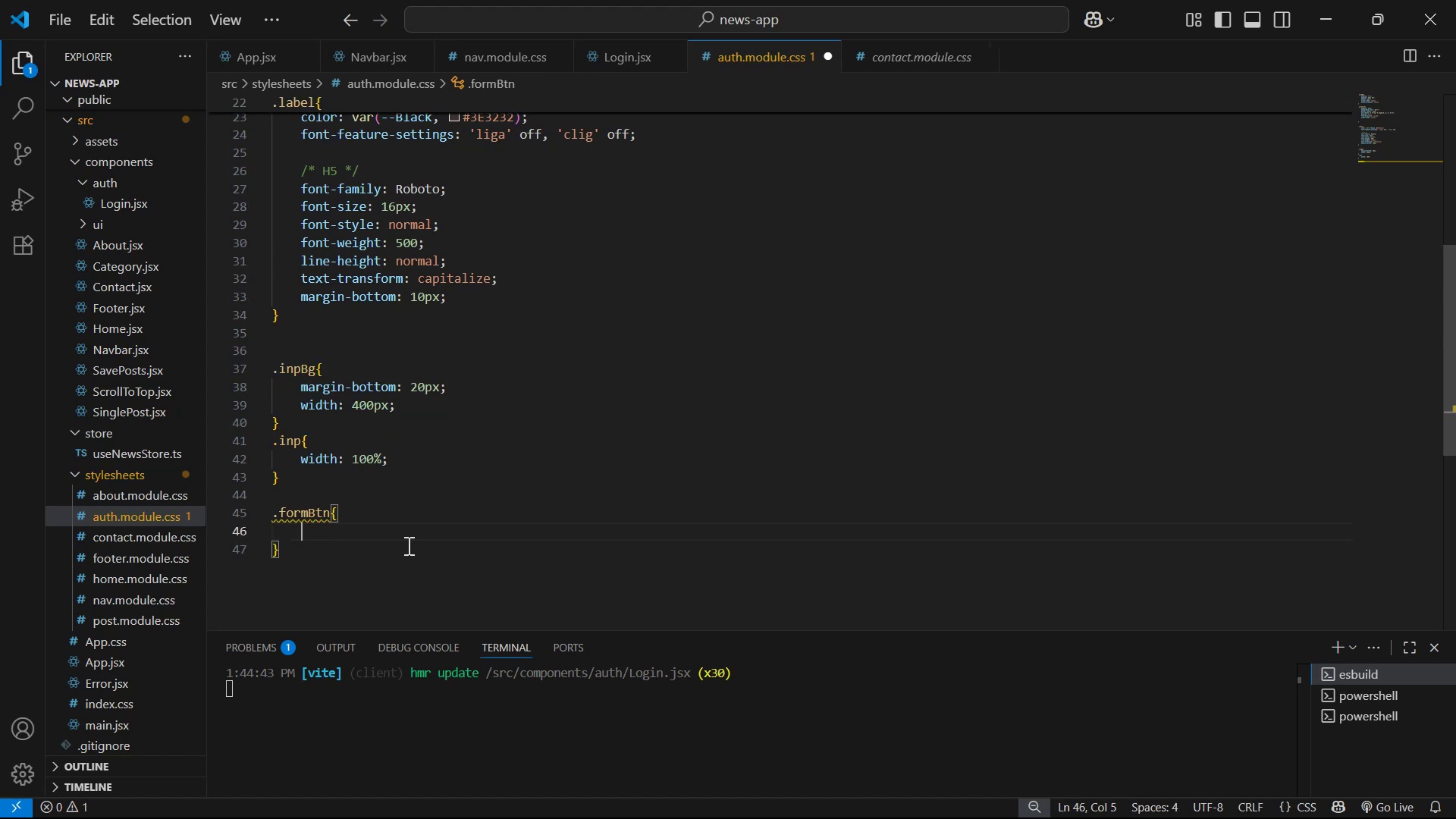 
type(wi)
 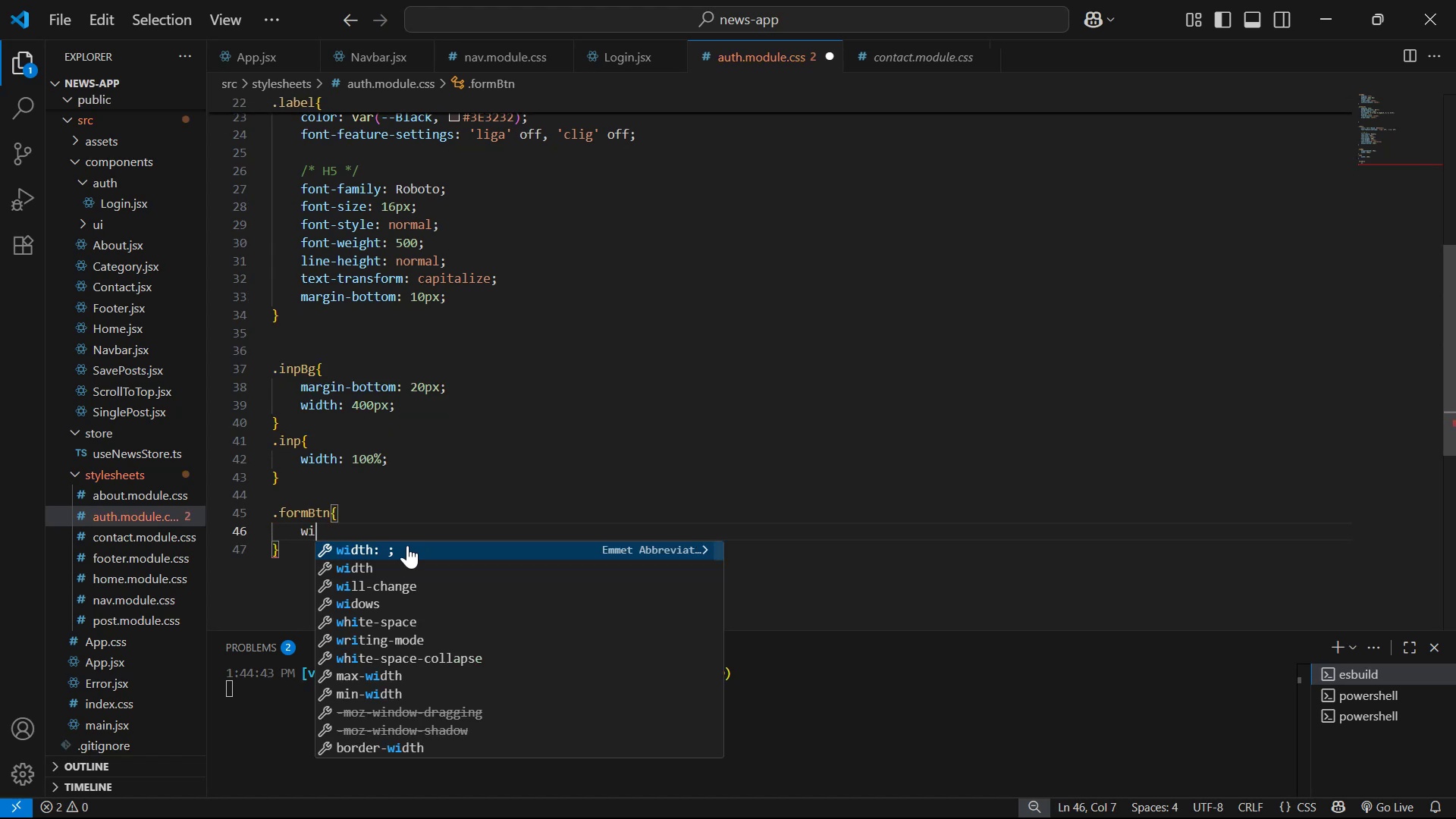 
key(Enter)
 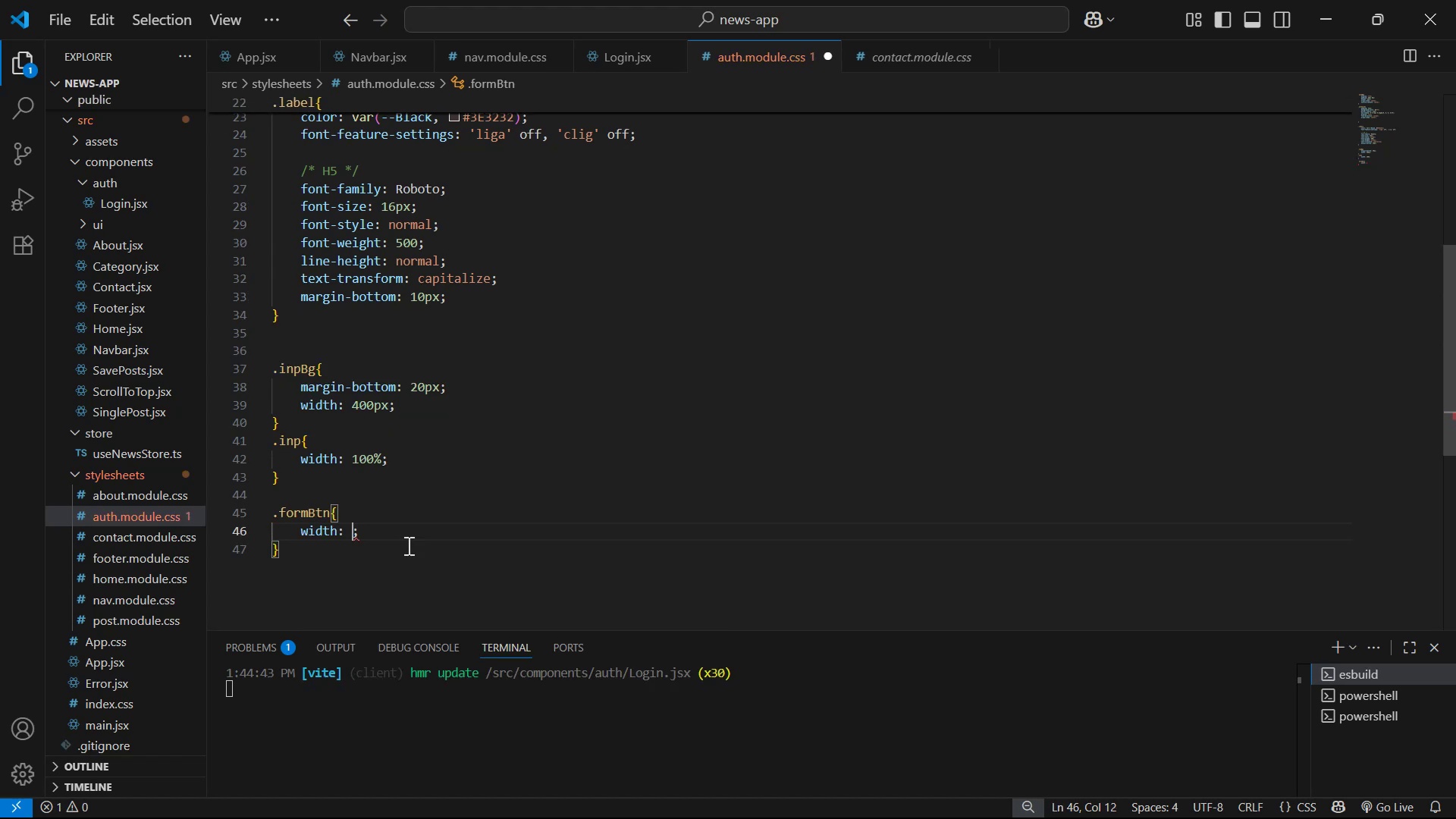 
type(100%)
 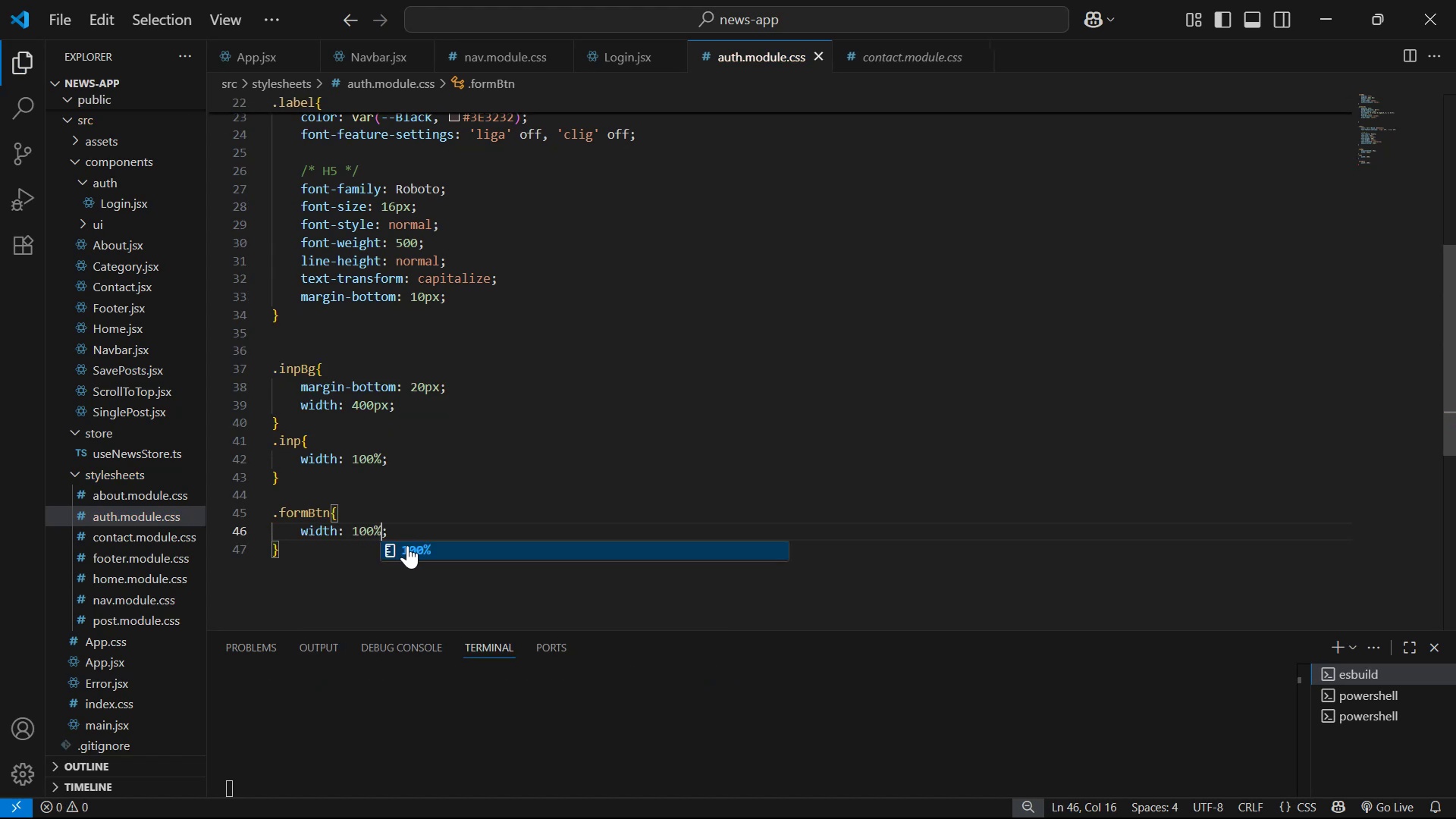 
 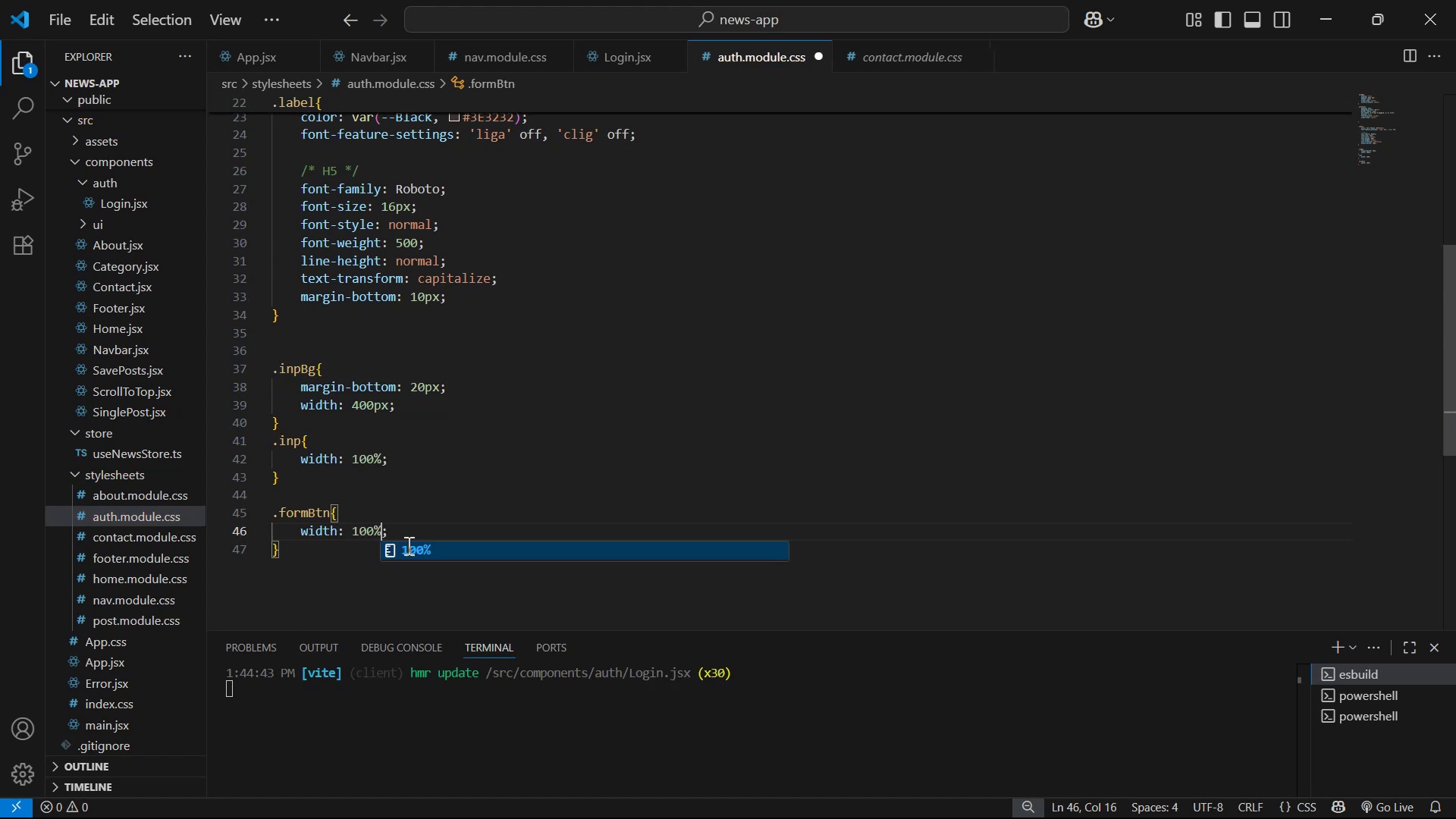 
key(Control+ControlLeft)
 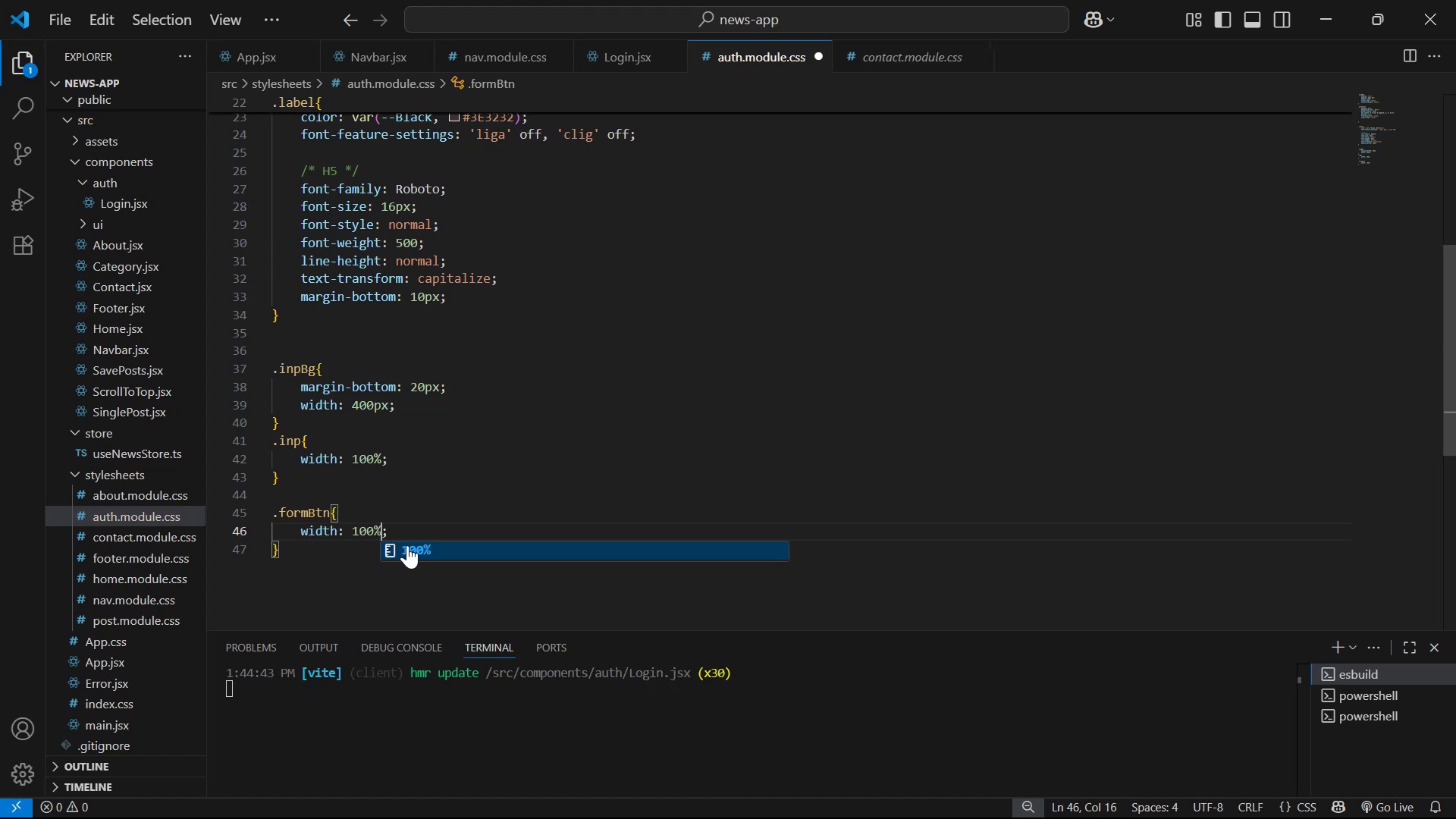 
key(Control+S)
 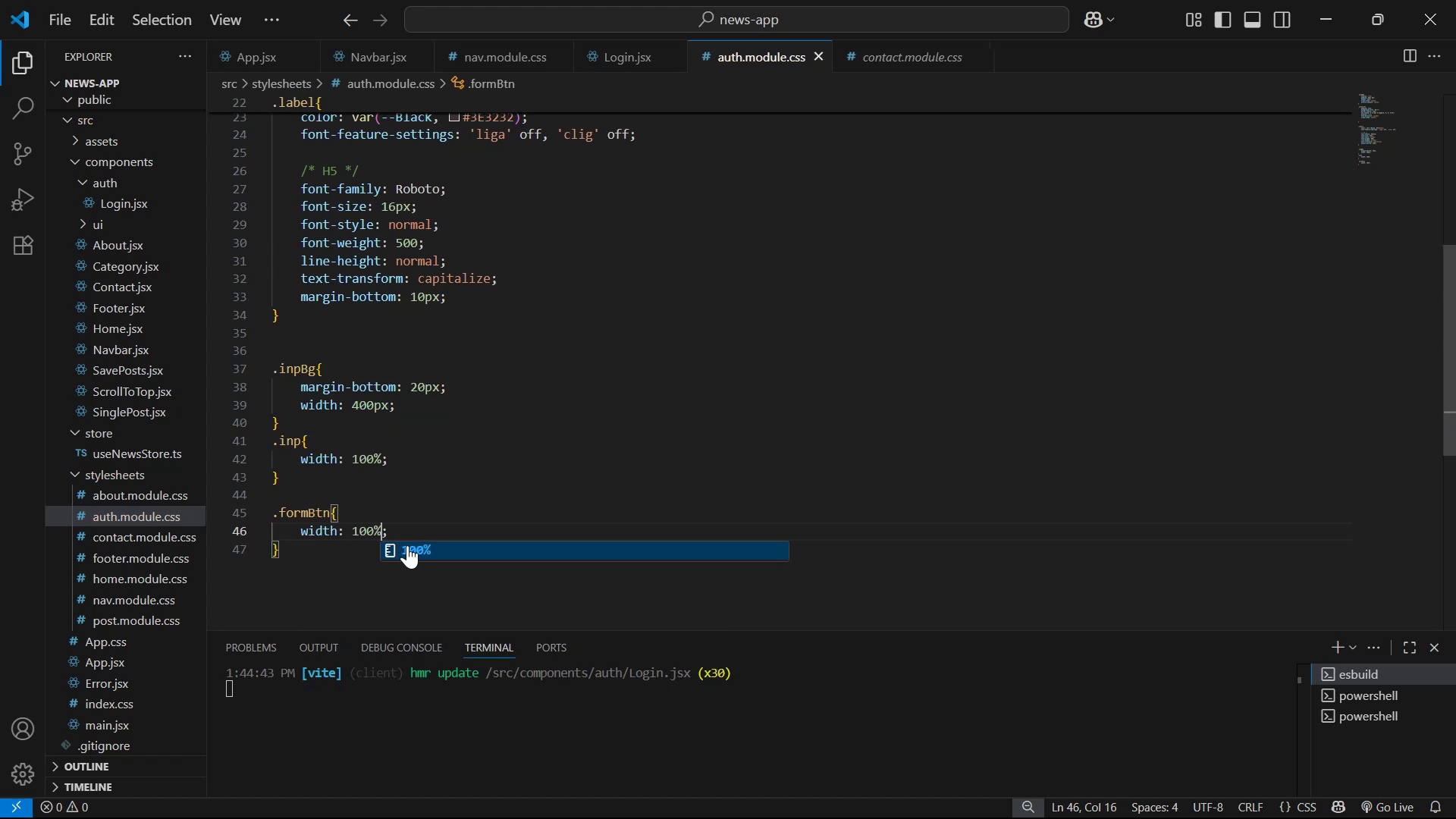 
key(Alt+AltLeft)
 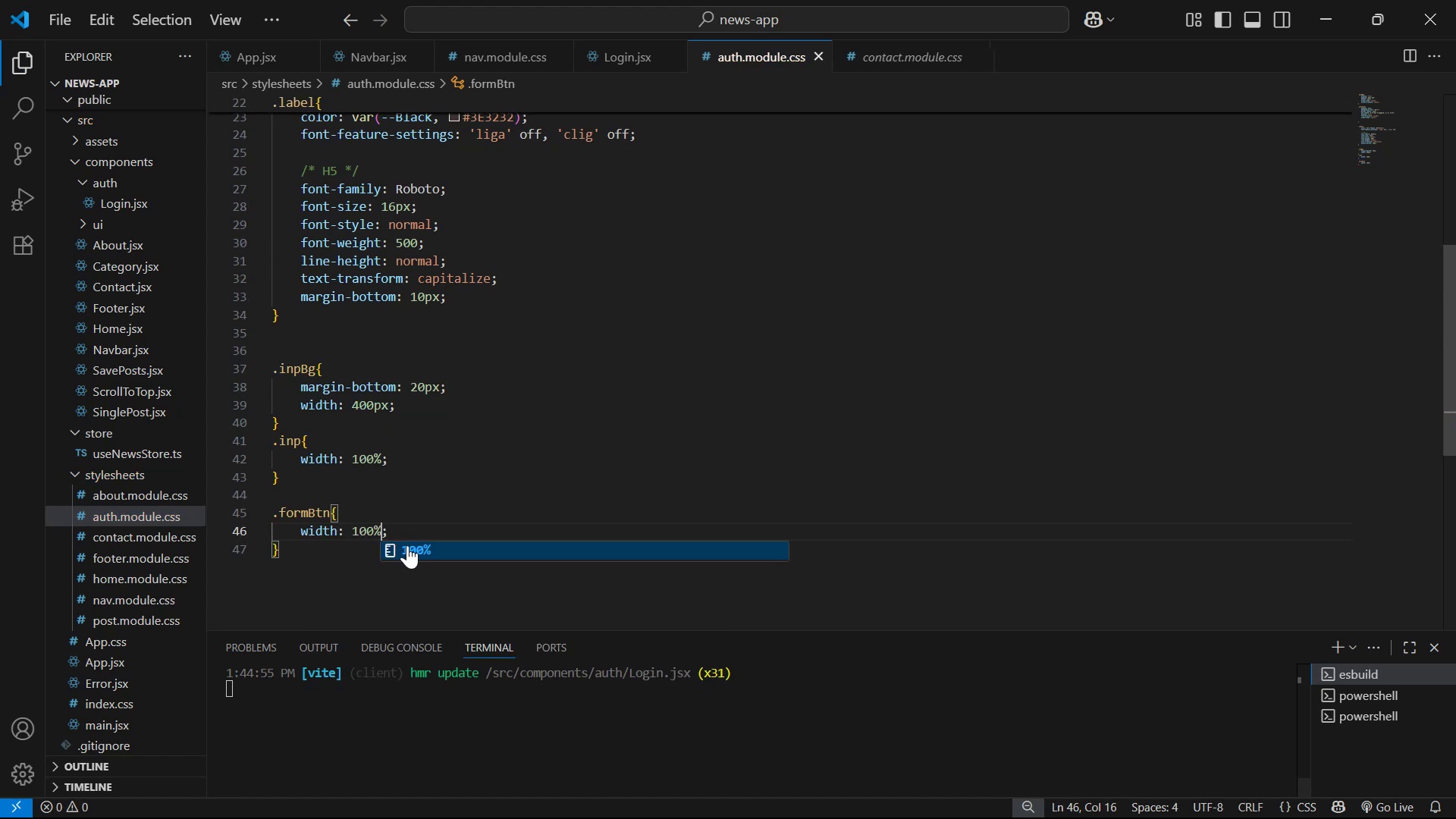 
key(Alt+Tab)
 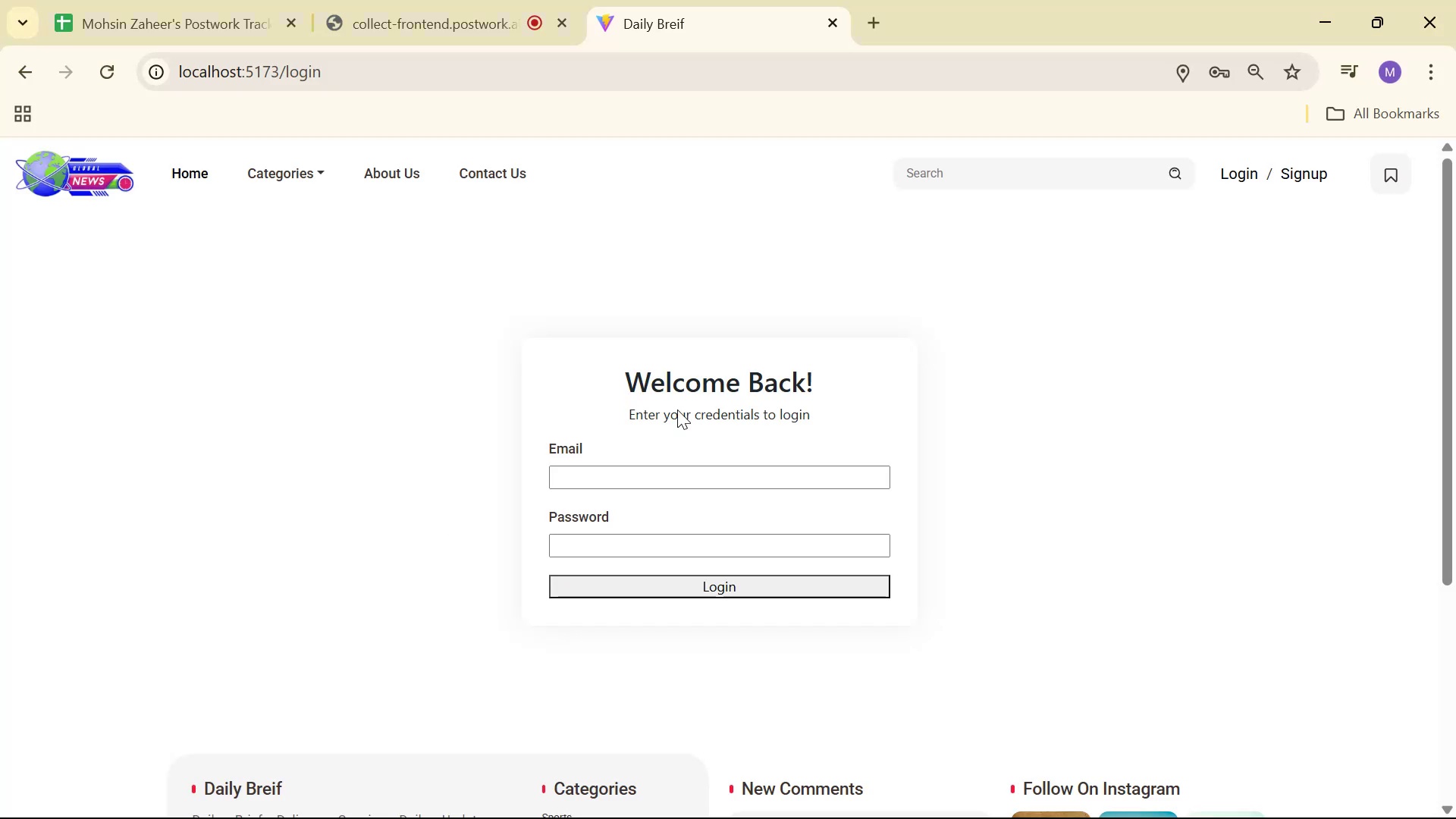 
scroll: coordinate [919, 337], scroll_direction: down, amount: 1.0
 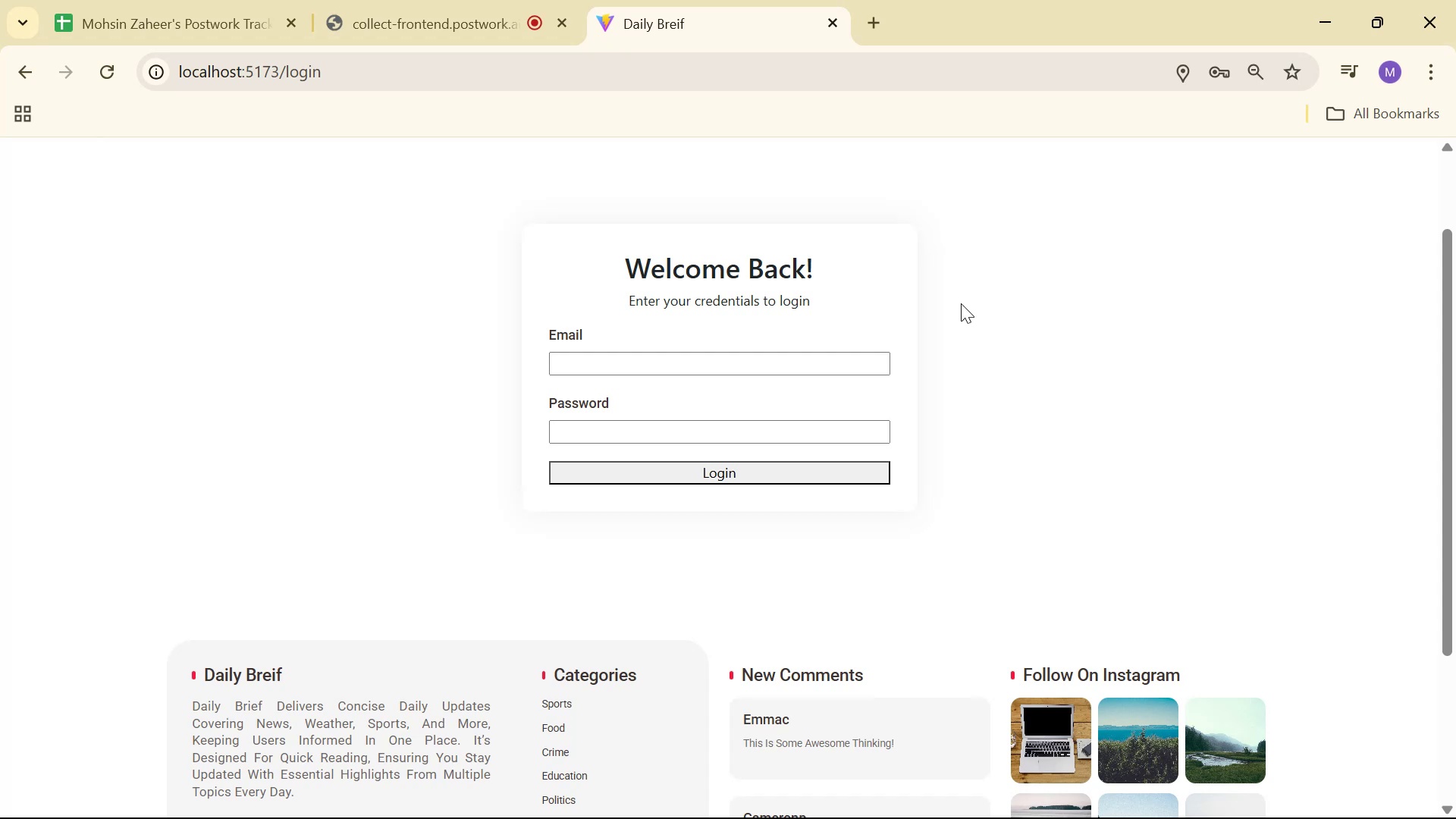 
wait(6.87)
 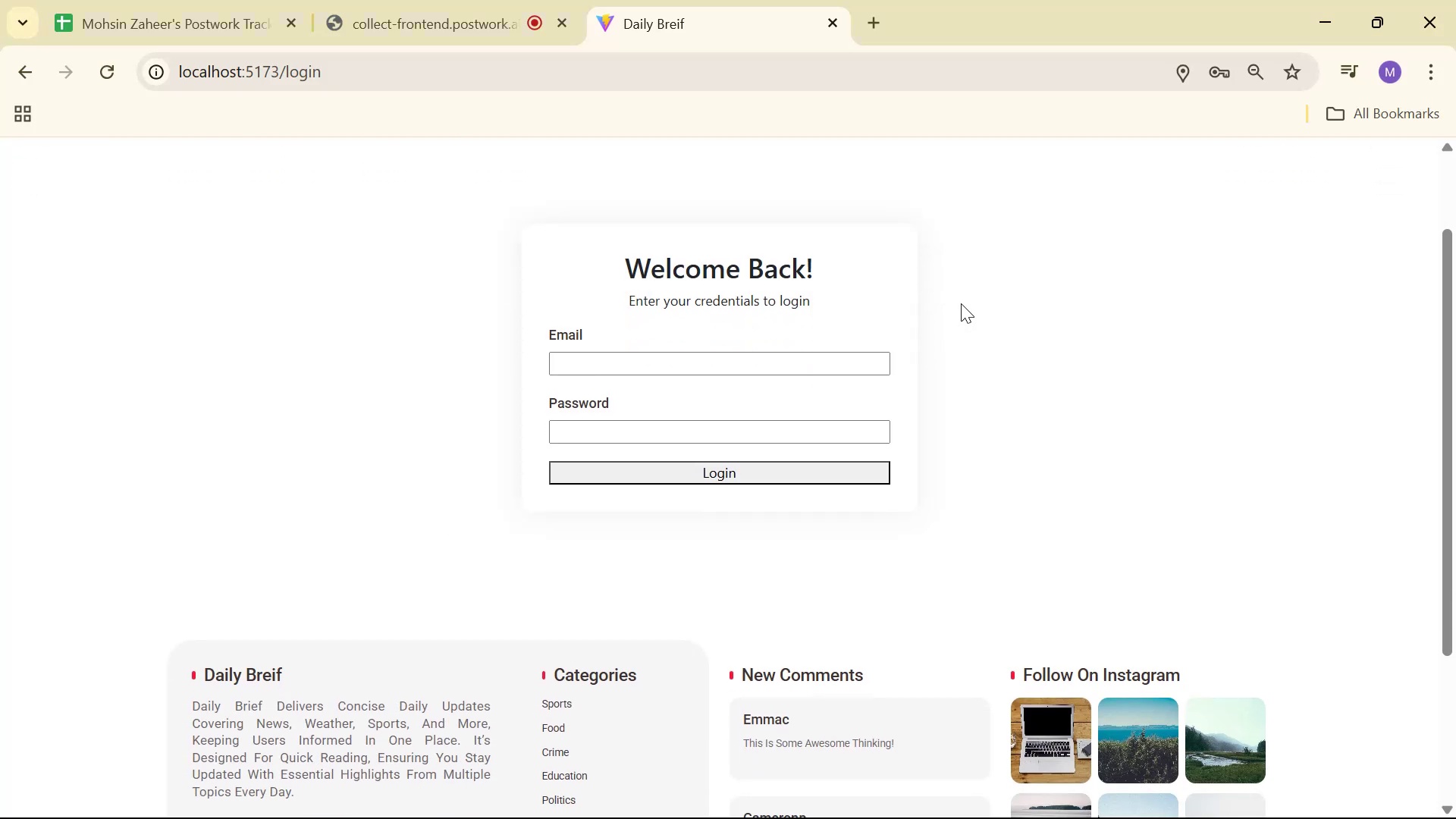 
scroll: coordinate [960, 312], scroll_direction: up, amount: 1.0
 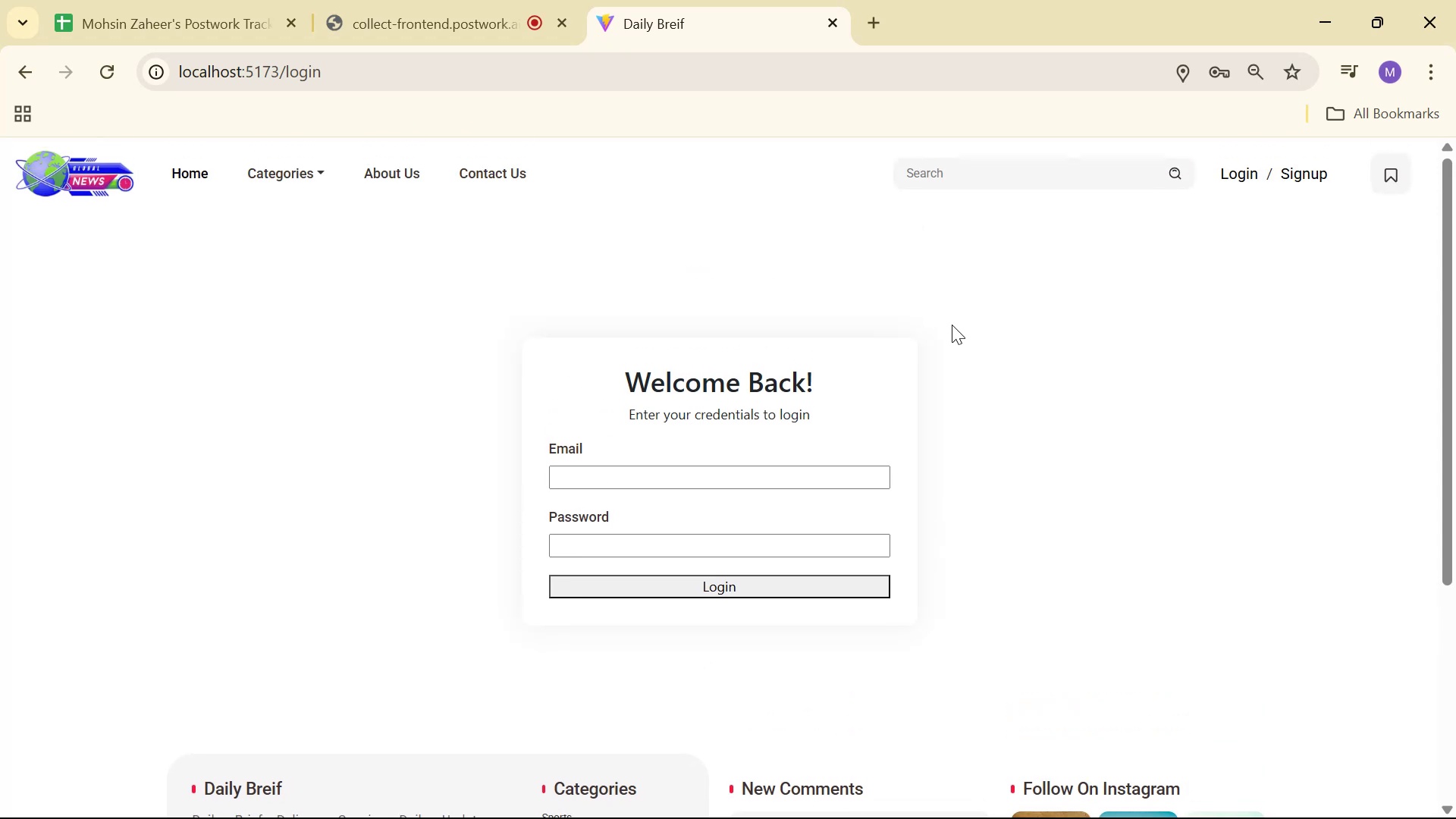 
key(Alt+AltLeft)
 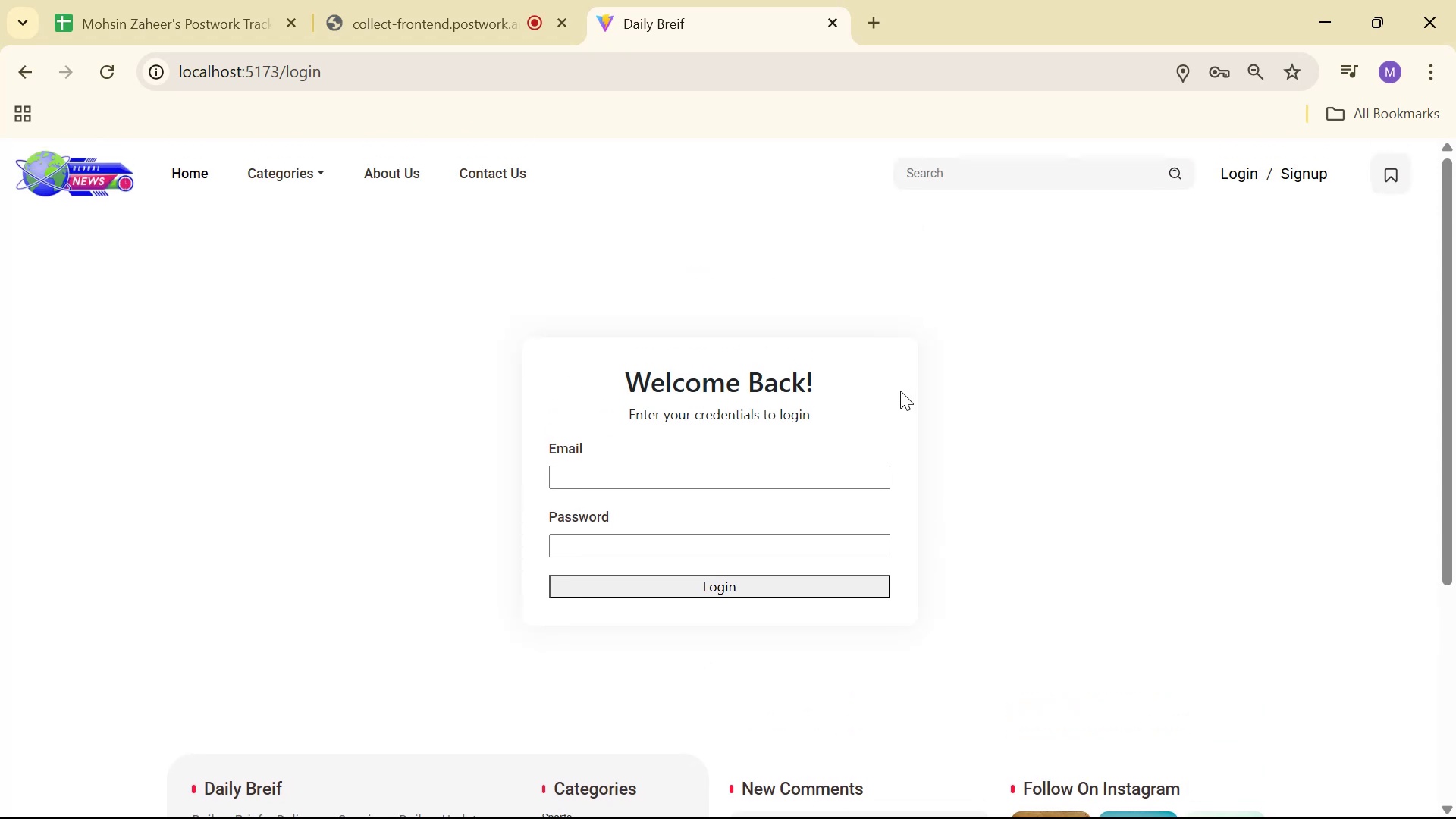 
key(Alt+Tab)
 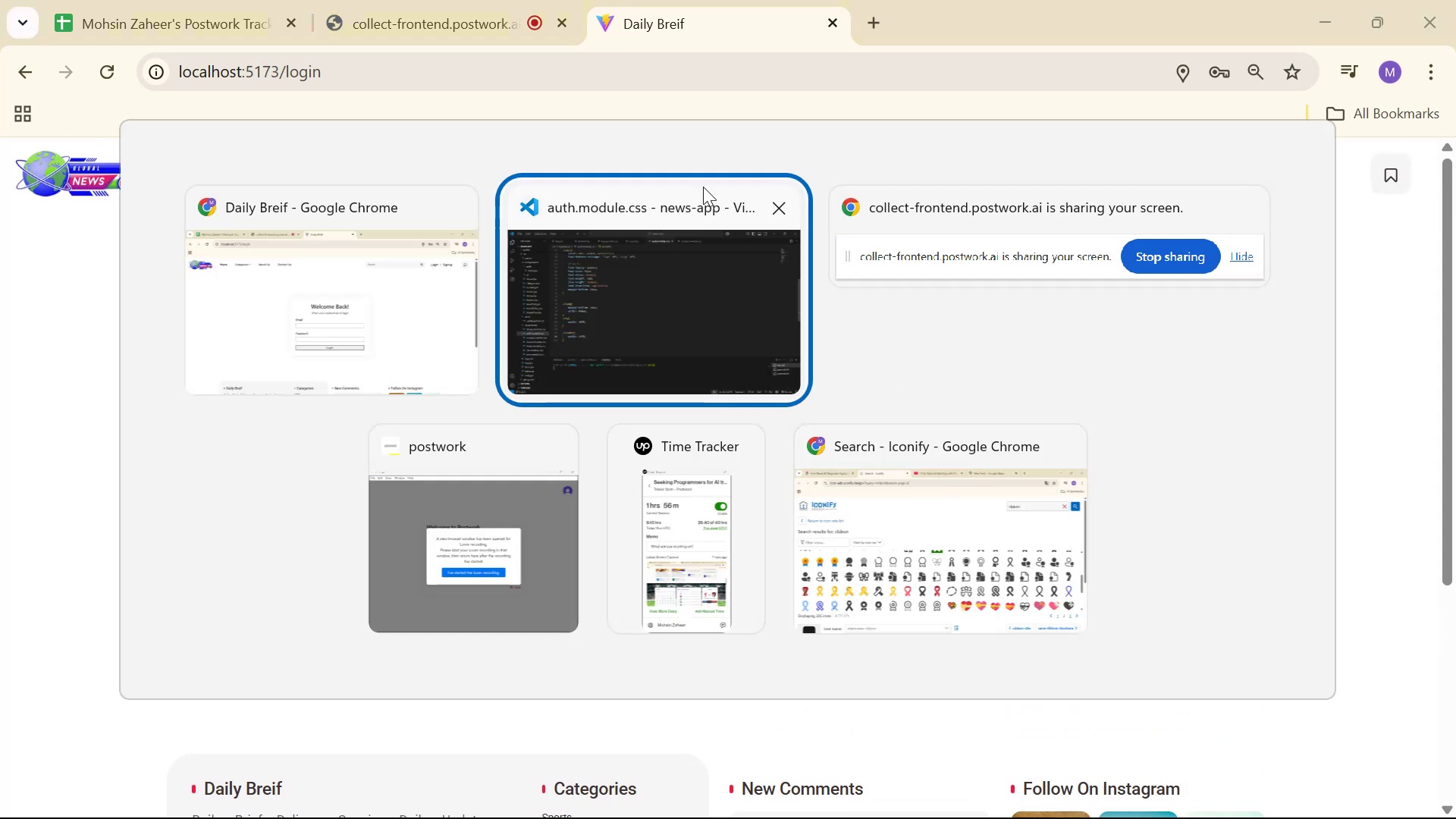 
left_click([642, 248])
 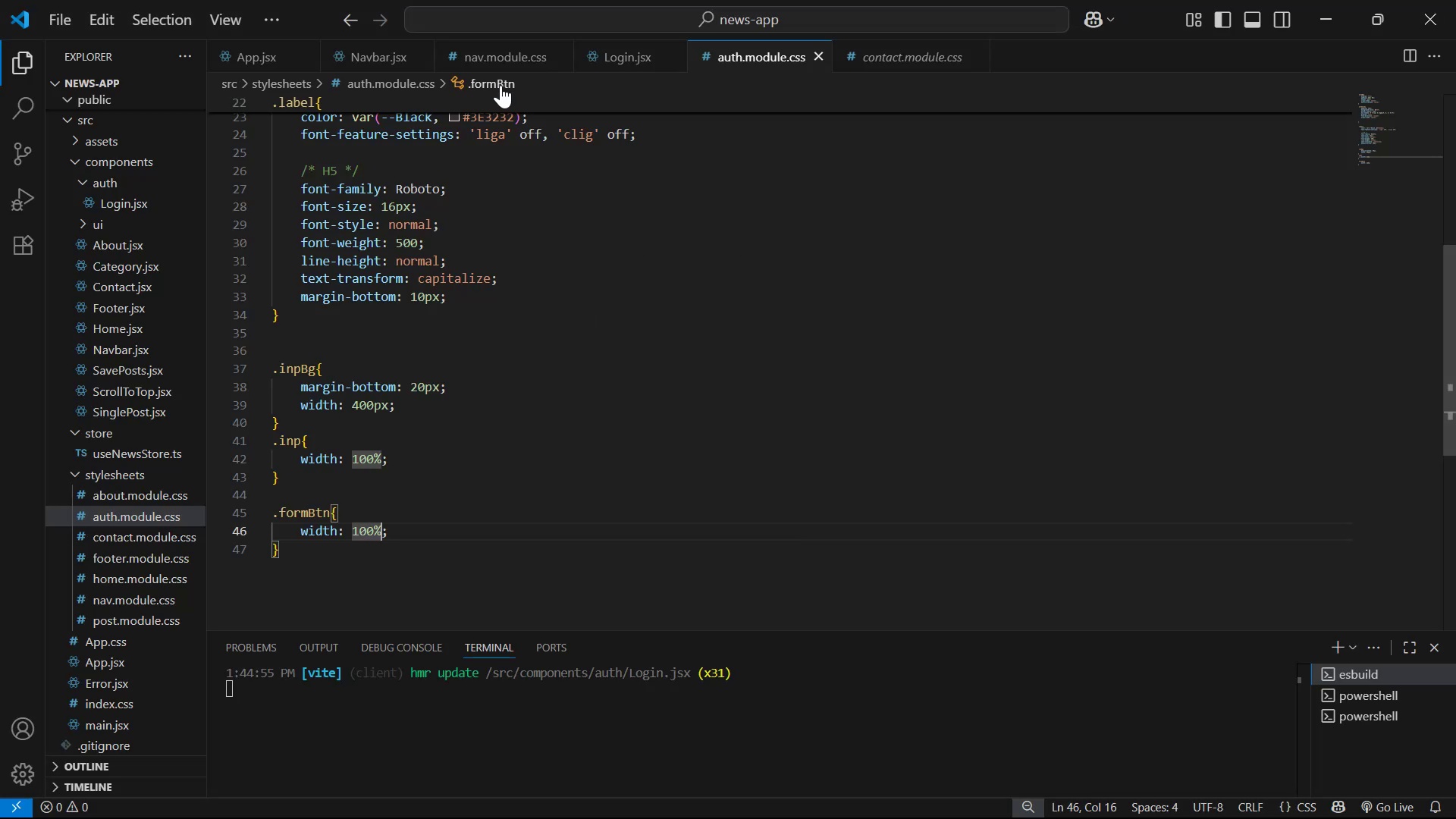 
left_click([371, 45])
 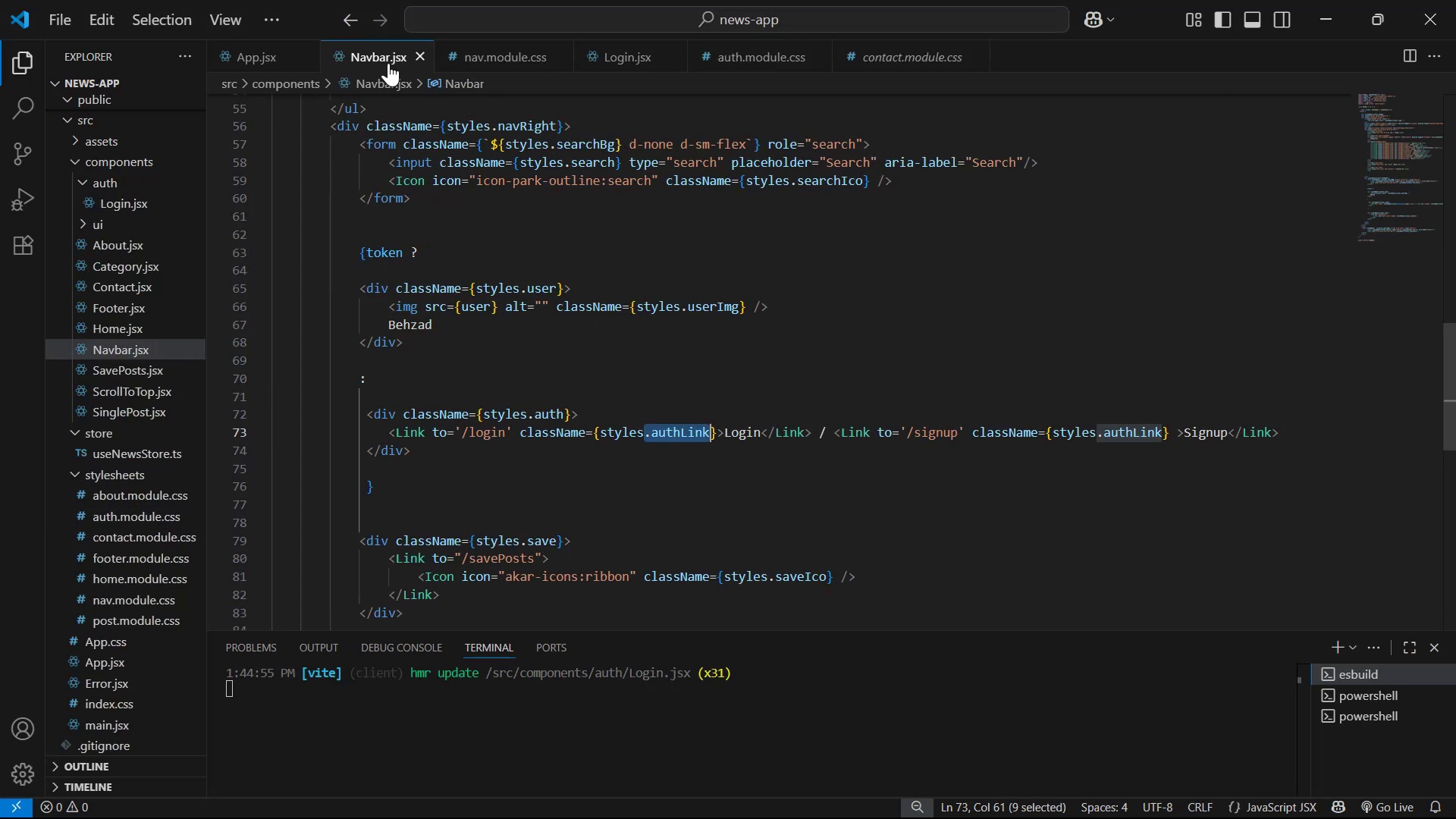 
scroll: coordinate [833, 220], scroll_direction: up, amount: 22.0
 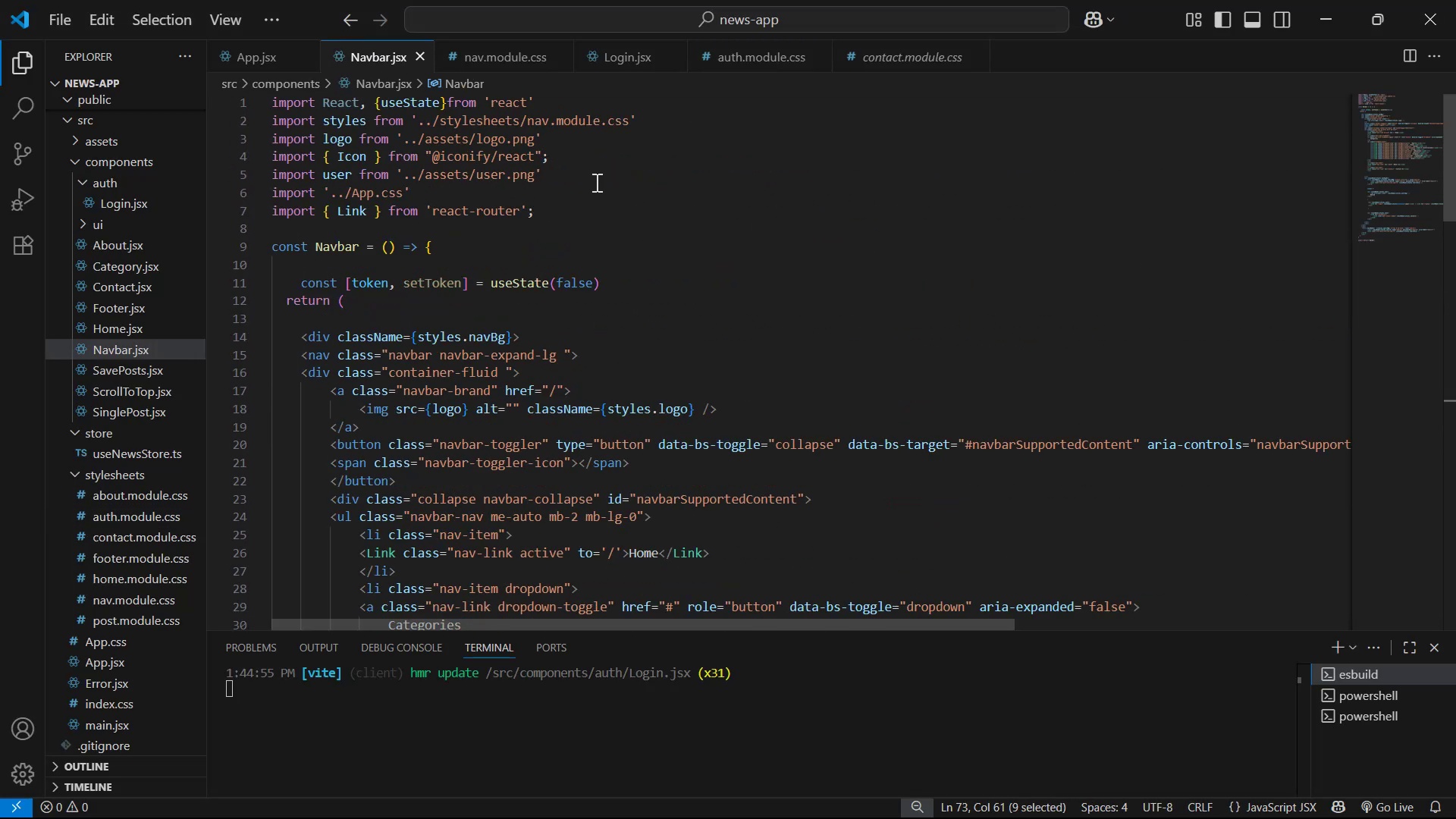 
left_click([598, 162])
 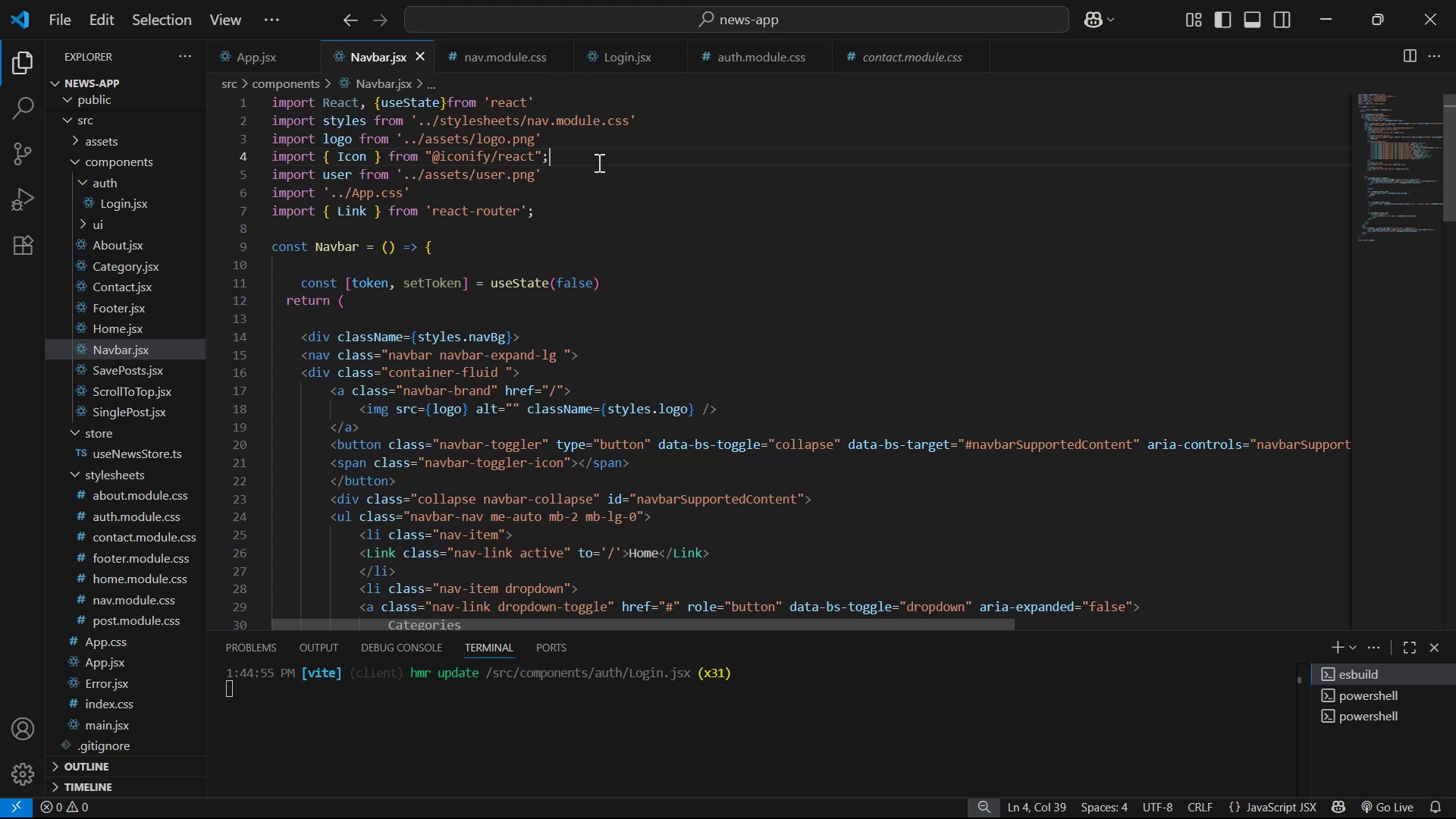 
key(Control+C)
 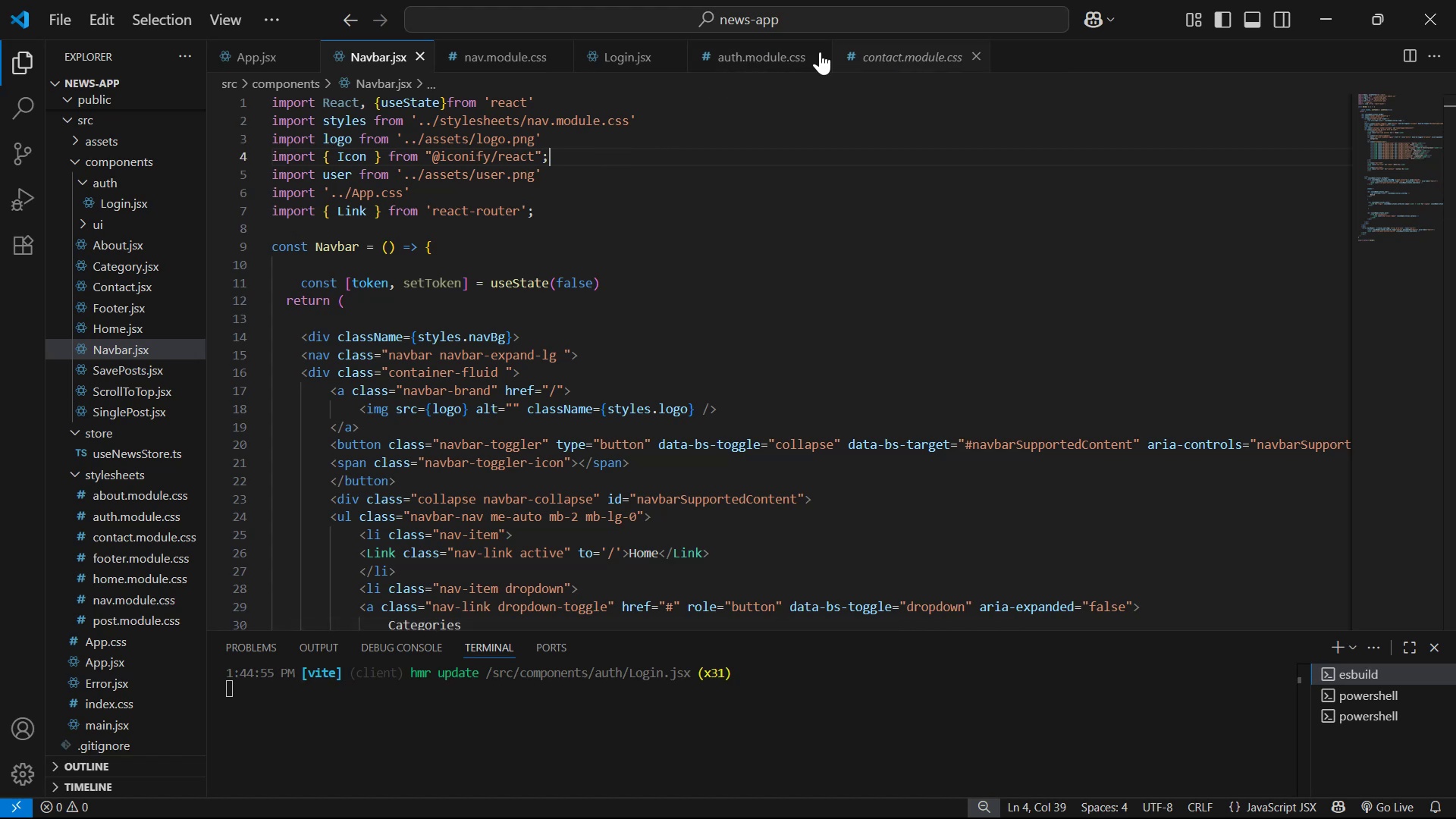 
left_click([618, 54])
 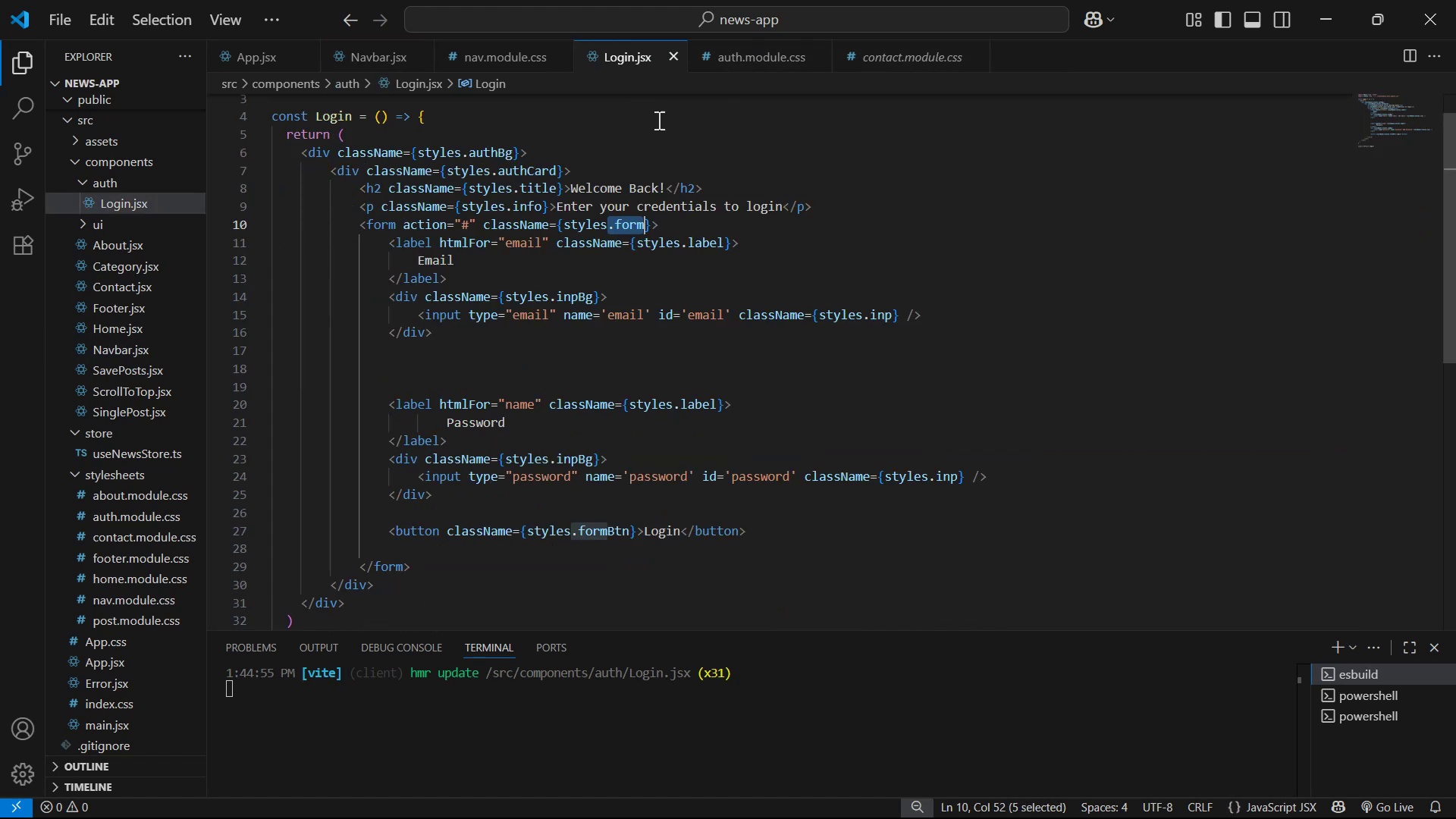 
scroll: coordinate [774, 264], scroll_direction: up, amount: 9.0
 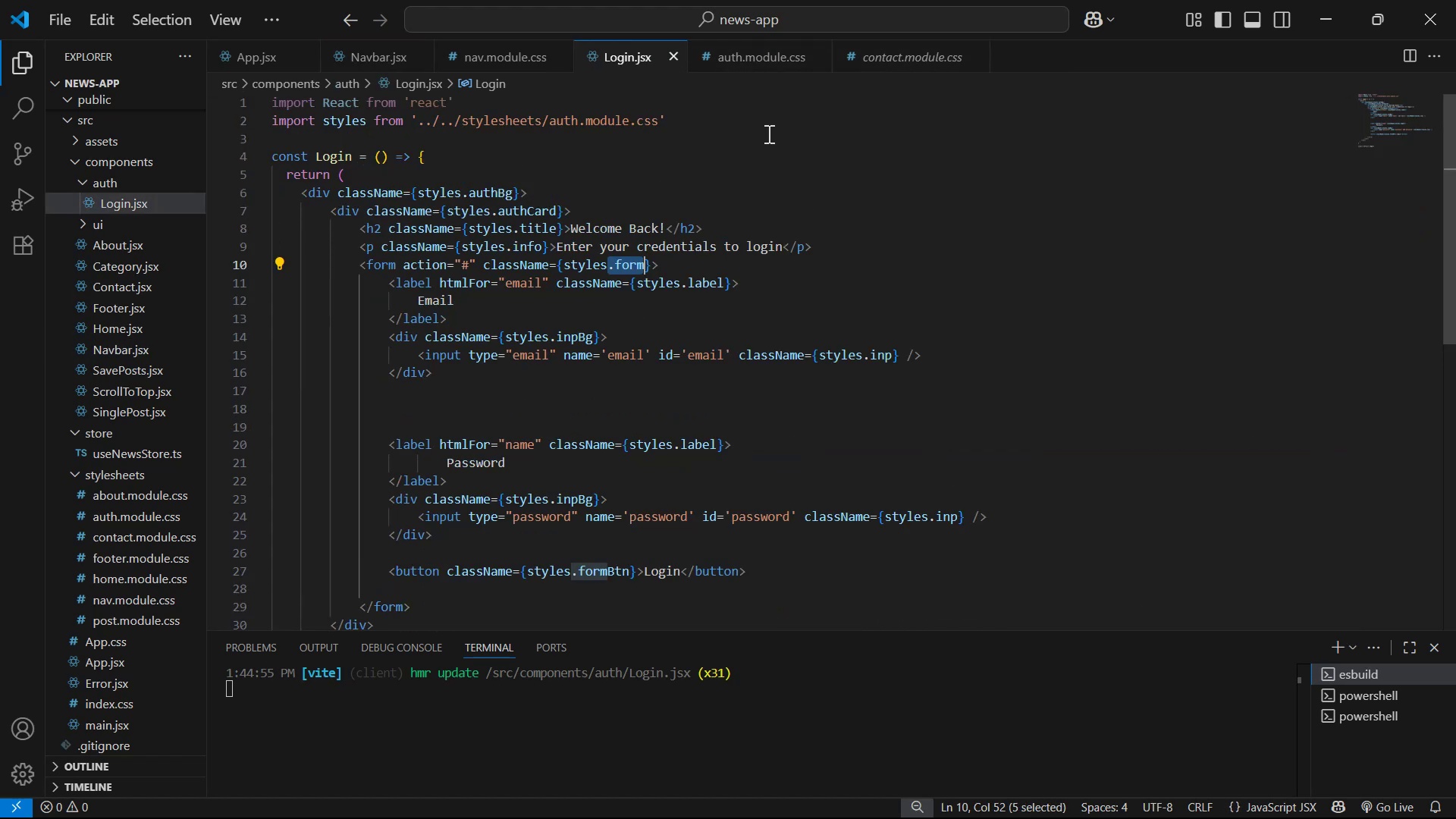 
left_click([769, 131])
 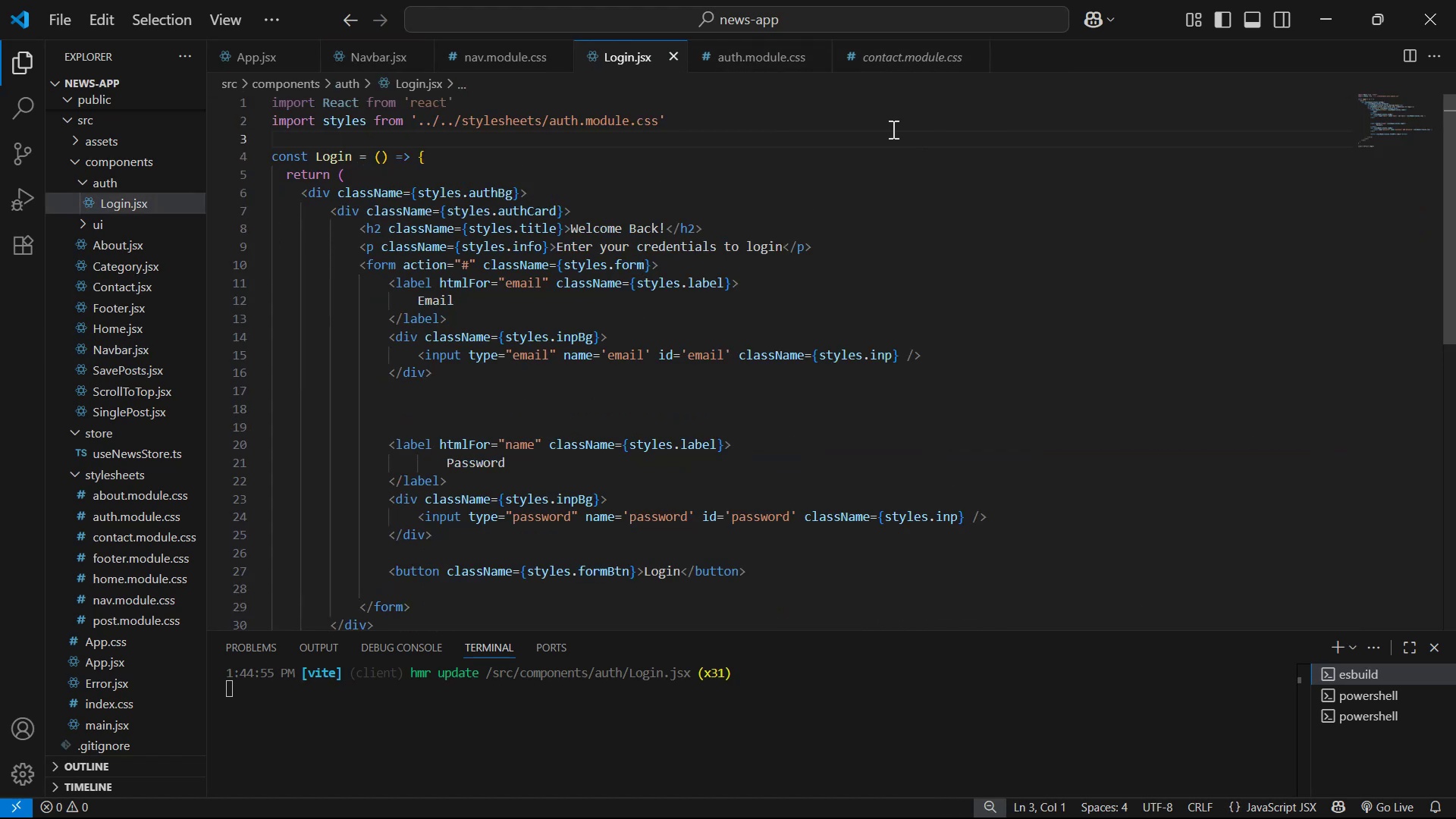 
left_click([883, 125])
 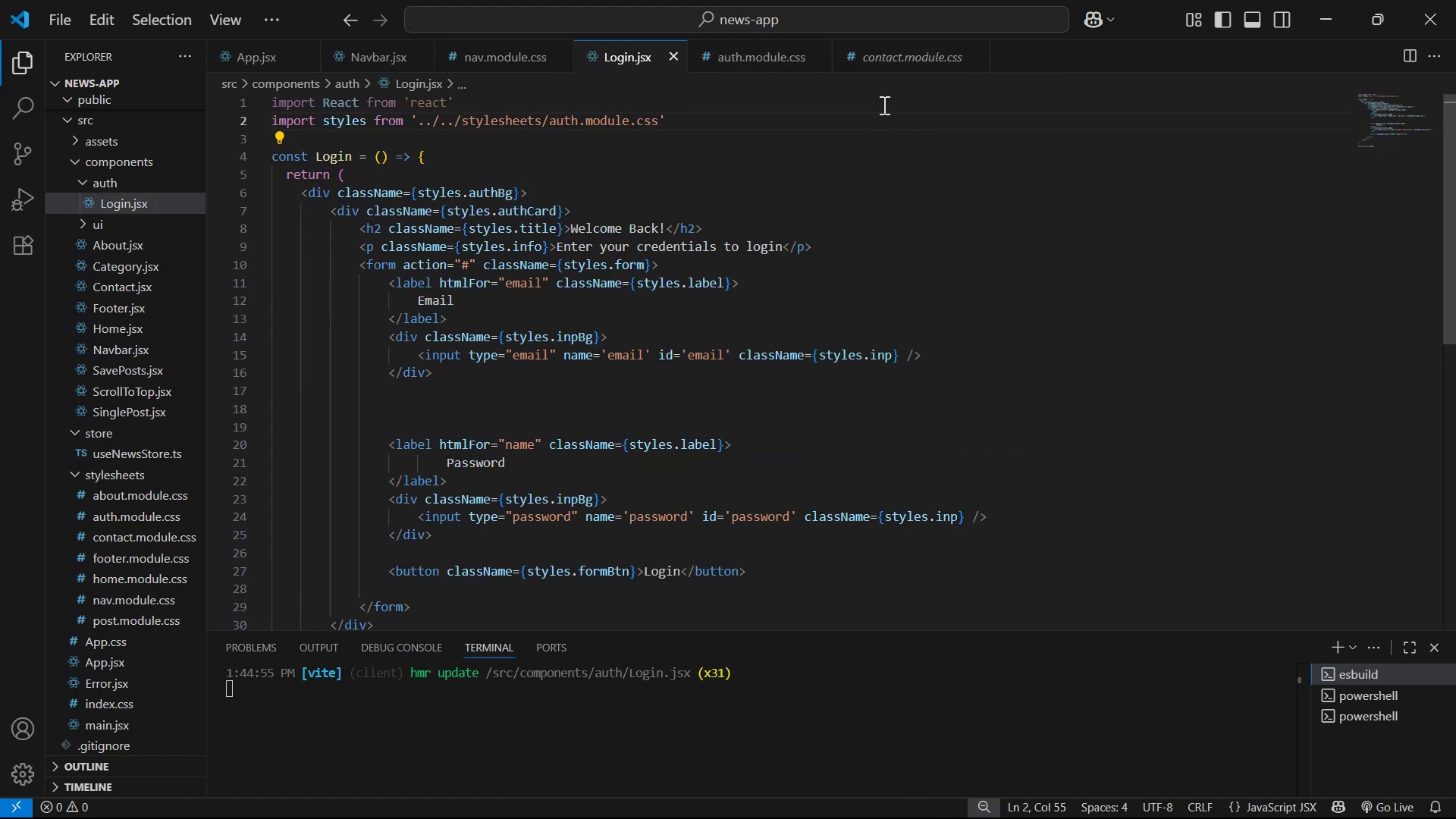 
key(Enter)
 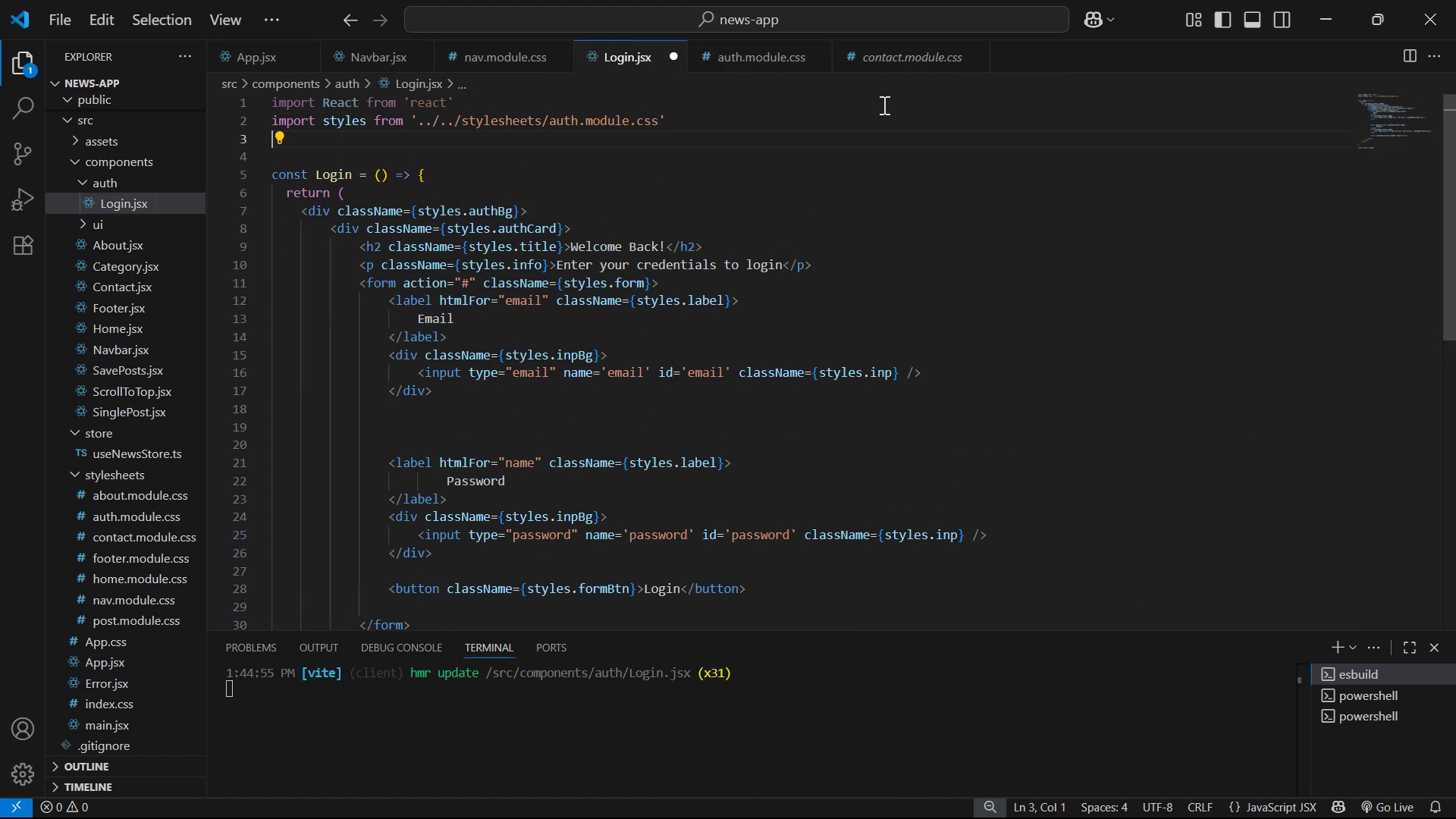 
key(Control+ControlLeft)
 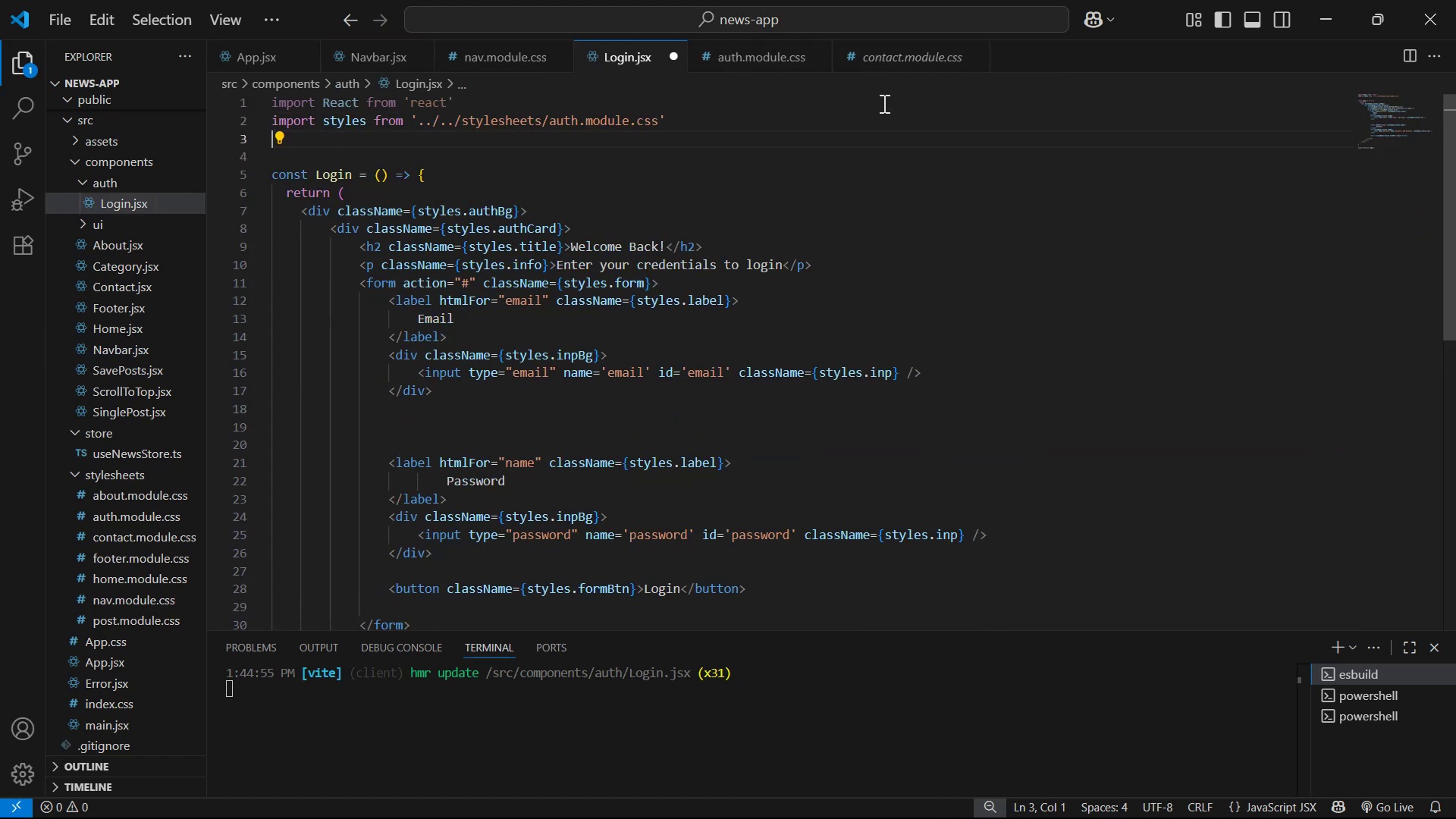 
key(Control+V)
 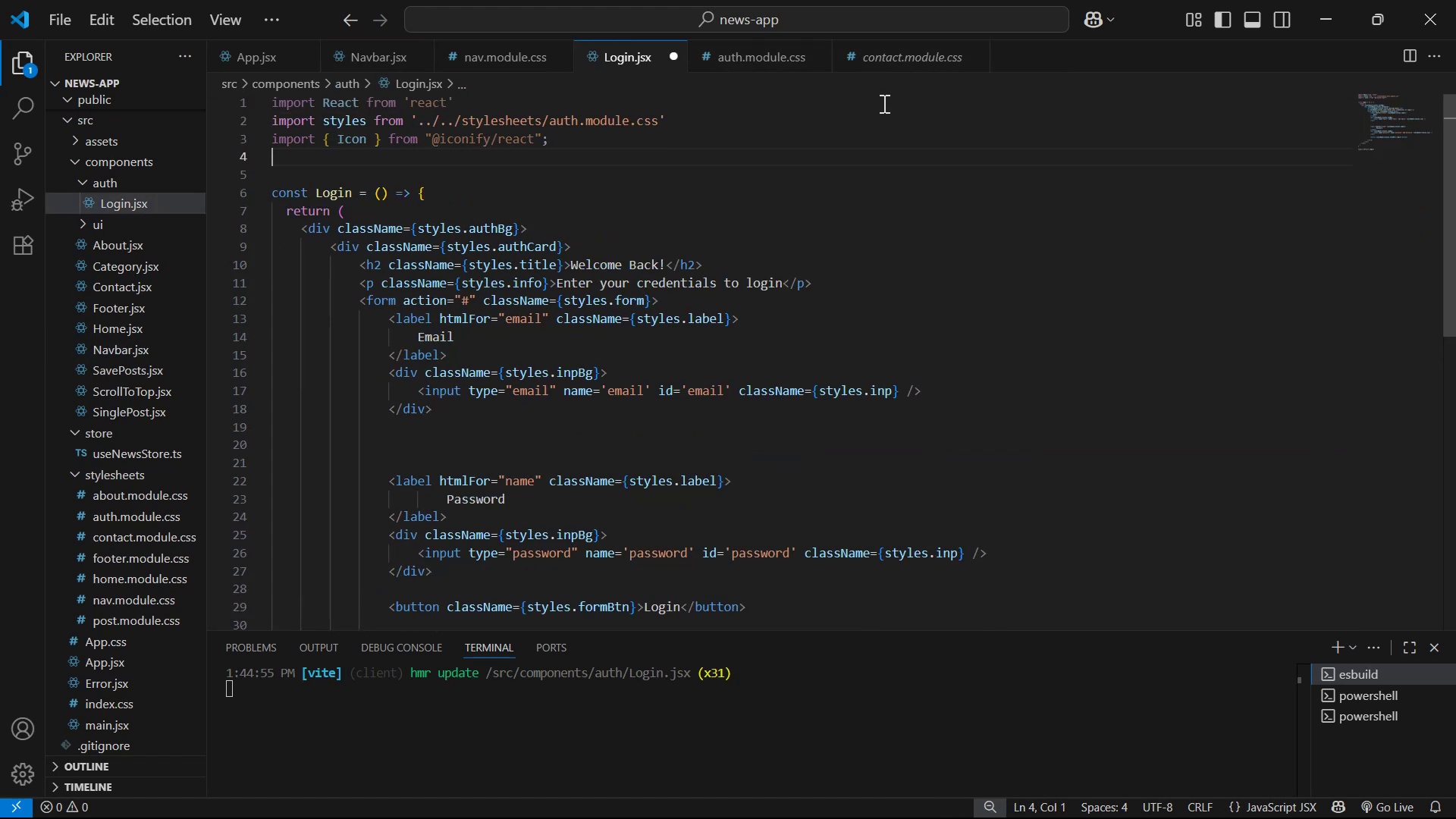 
wait(5.07)
 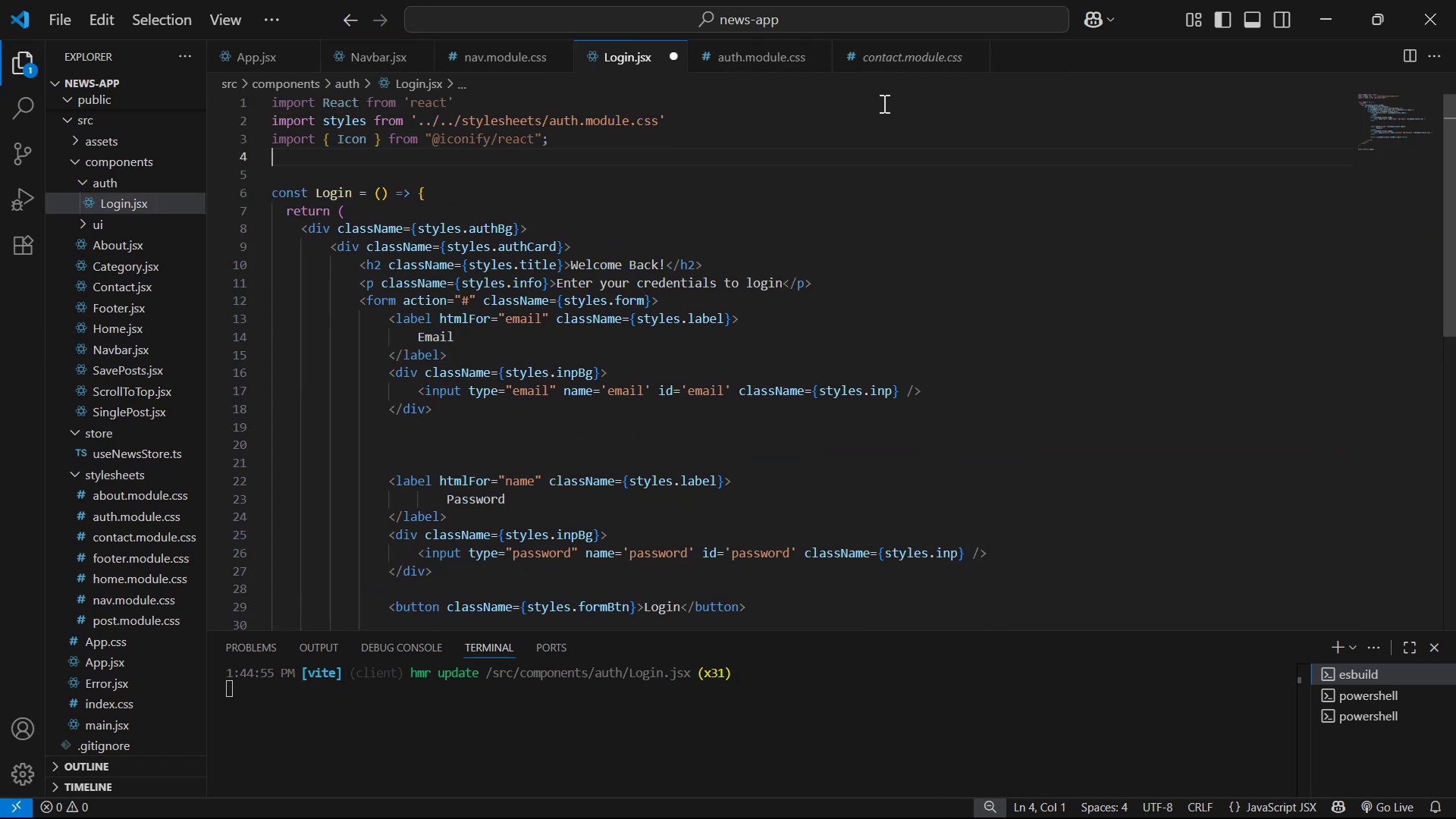 
key(Control+S)
 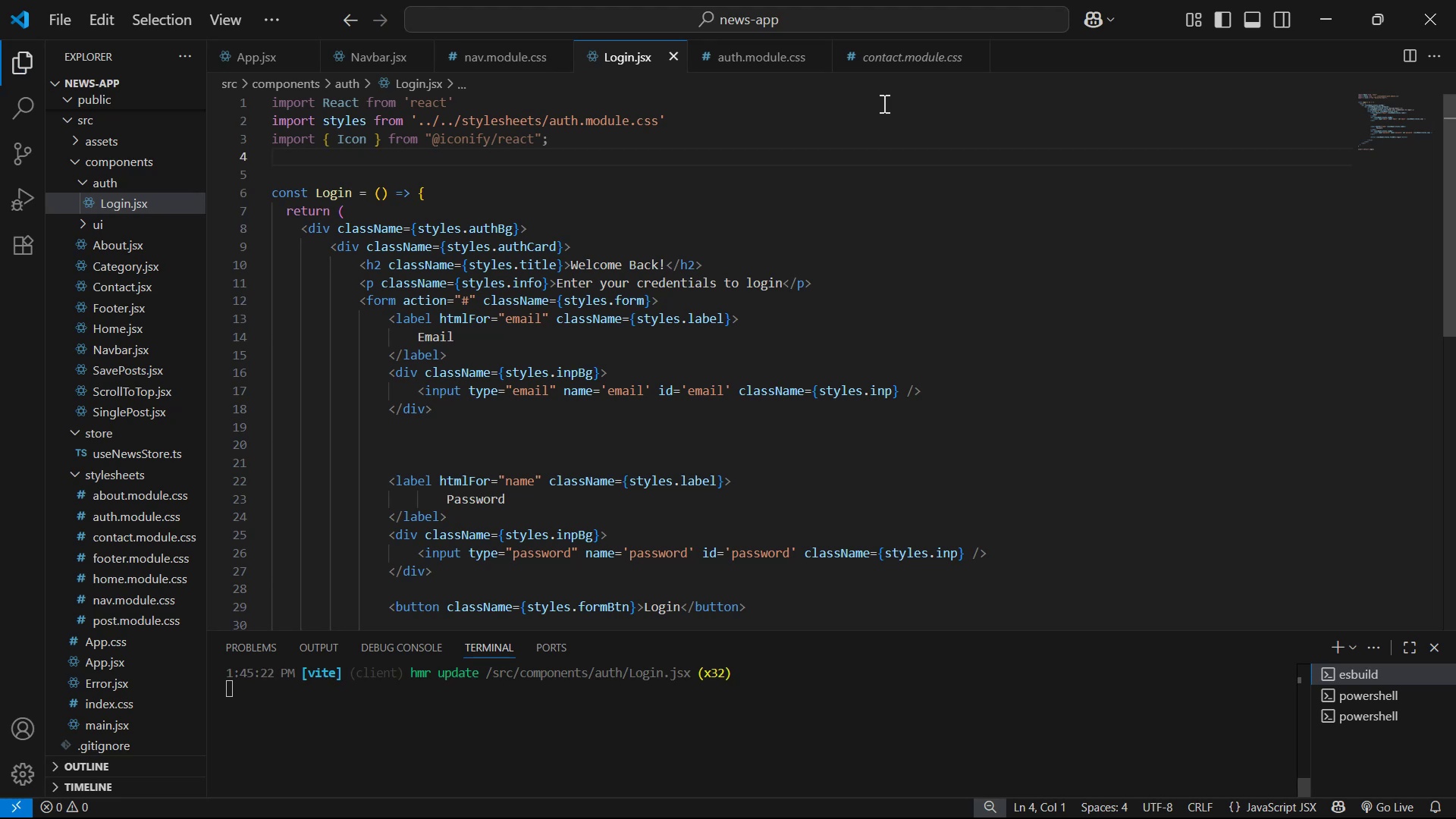 
scroll: coordinate [879, 121], scroll_direction: down, amount: 2.0
 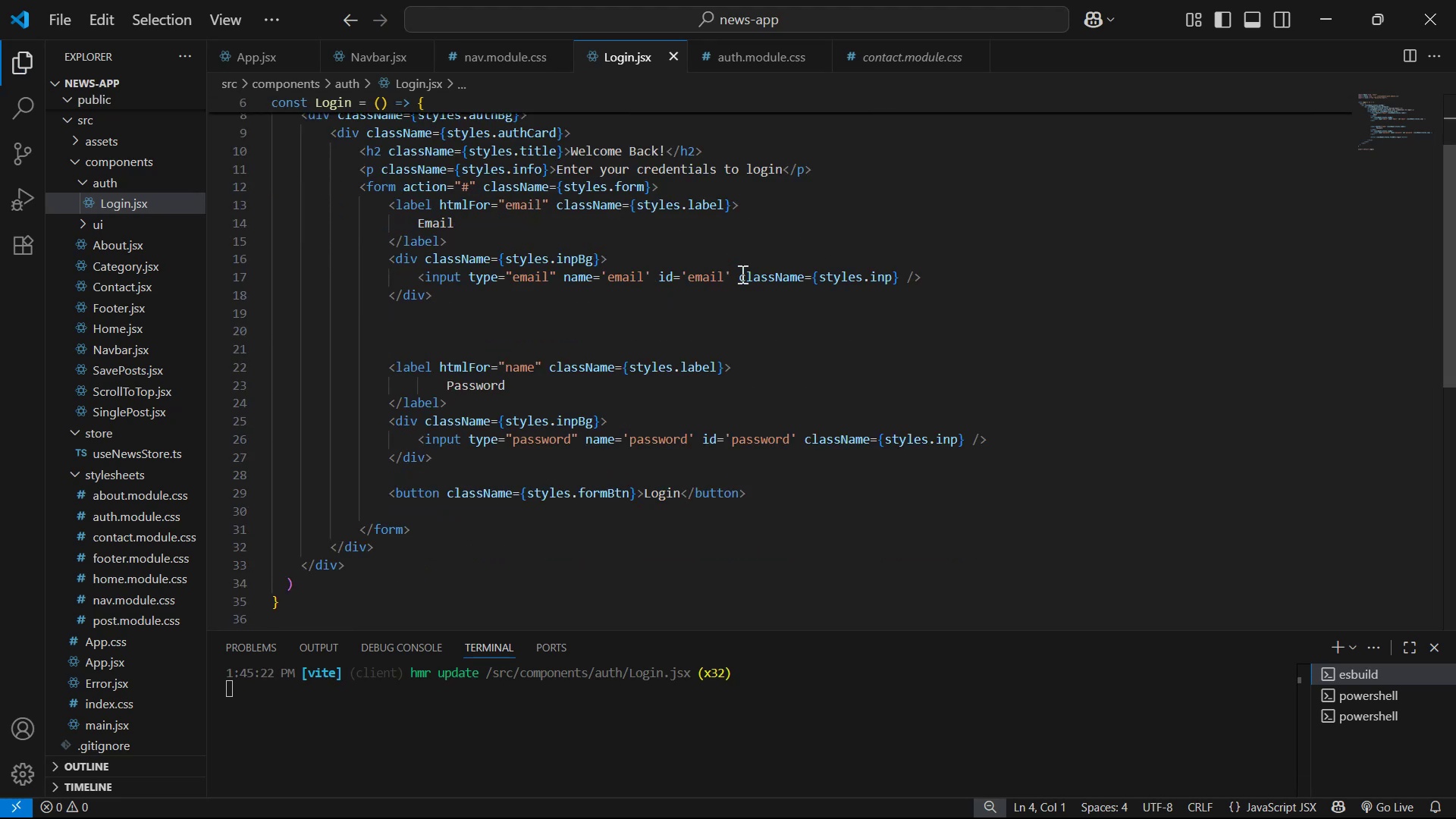 
left_click([673, 265])
 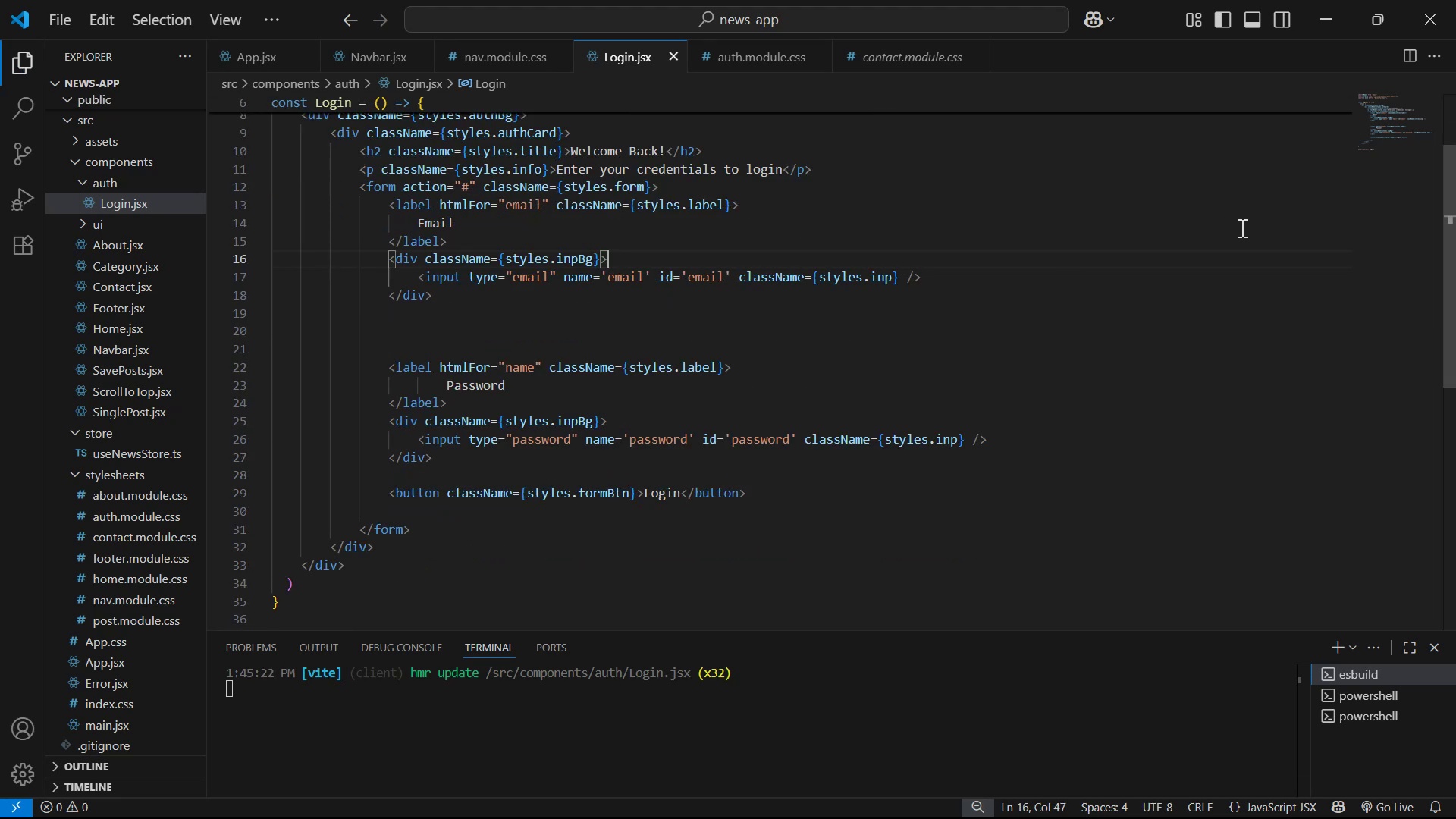 
key(Enter)
 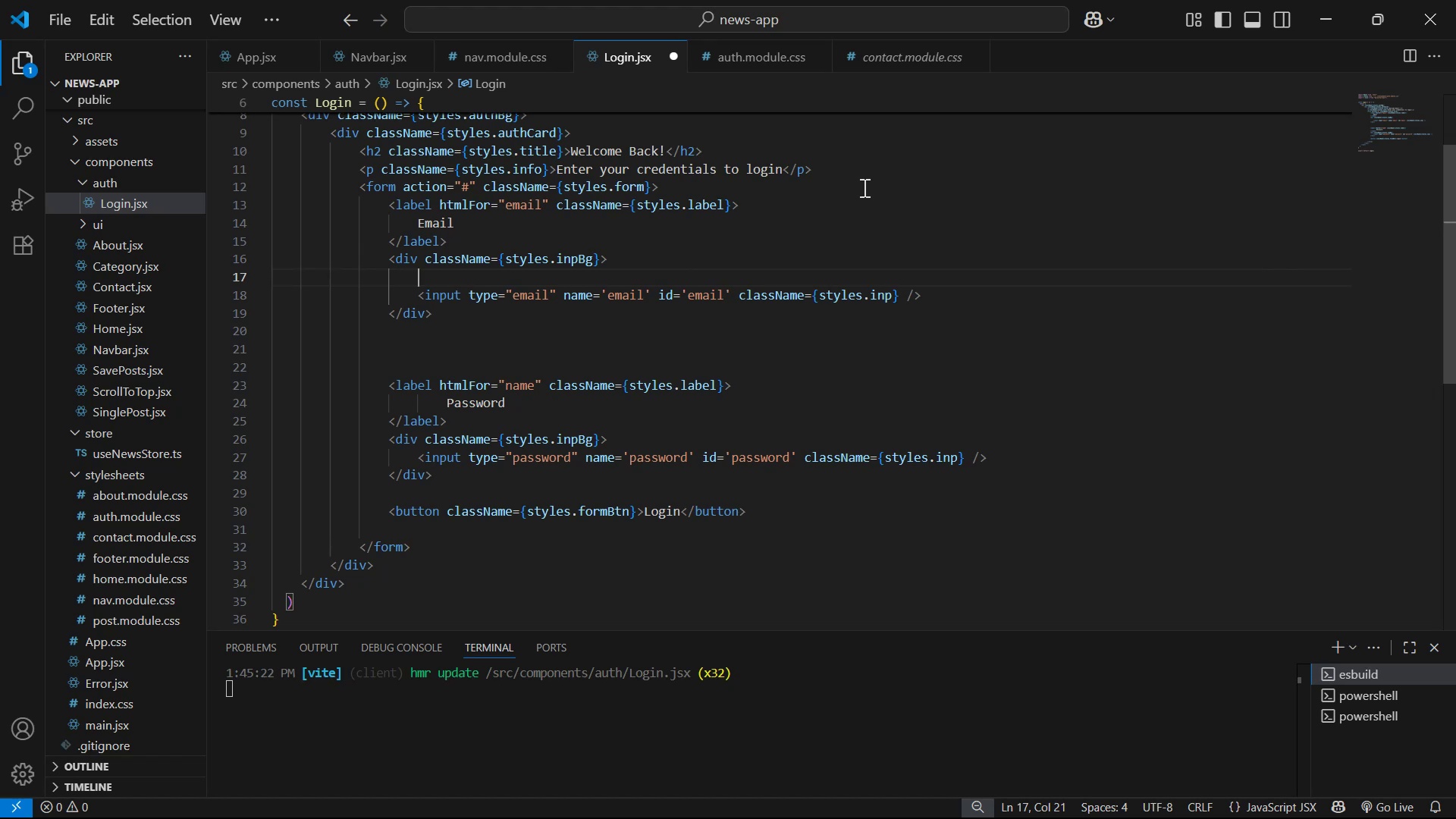 
wait(7.21)
 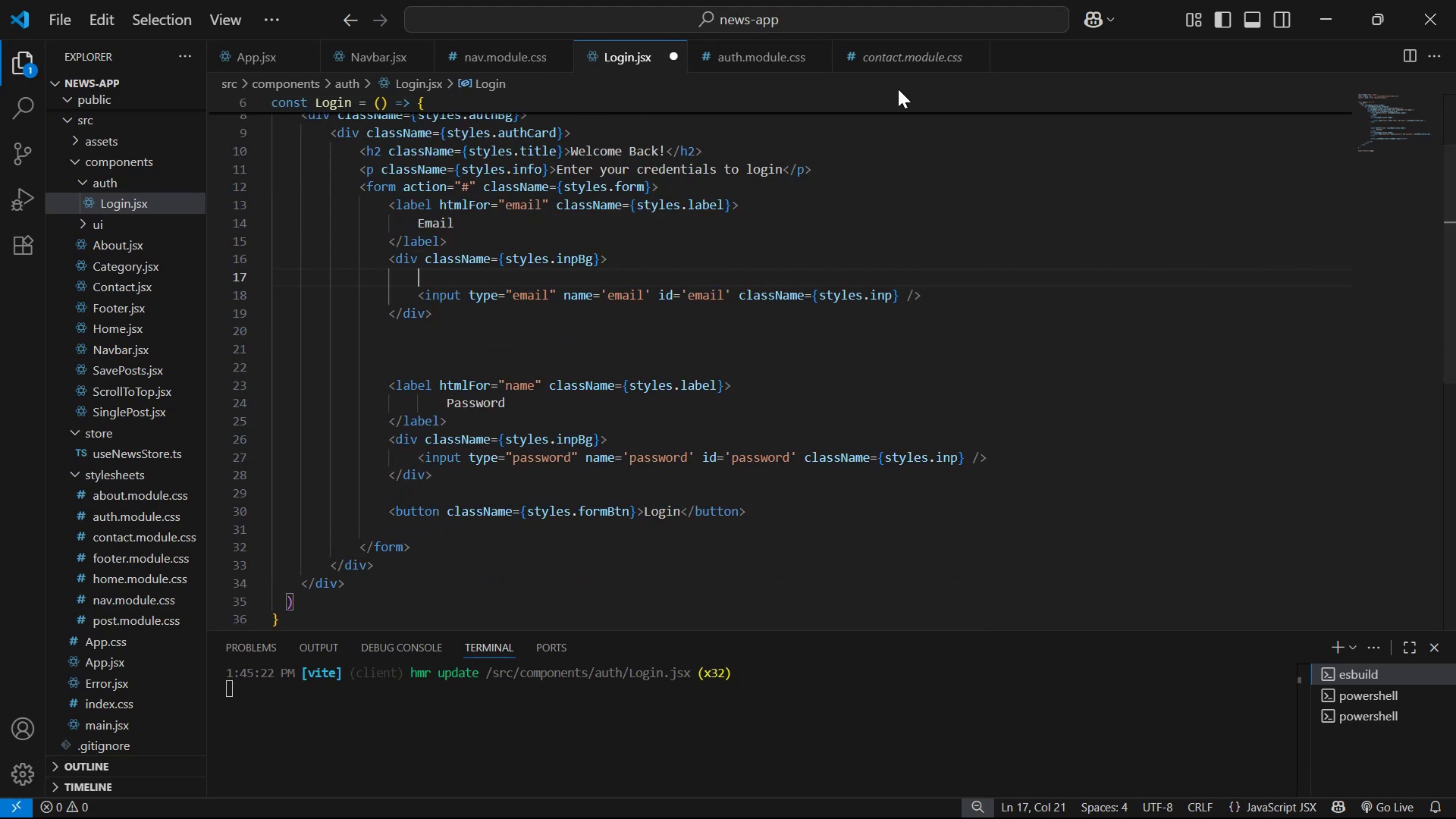 
type(<Icon/>)
 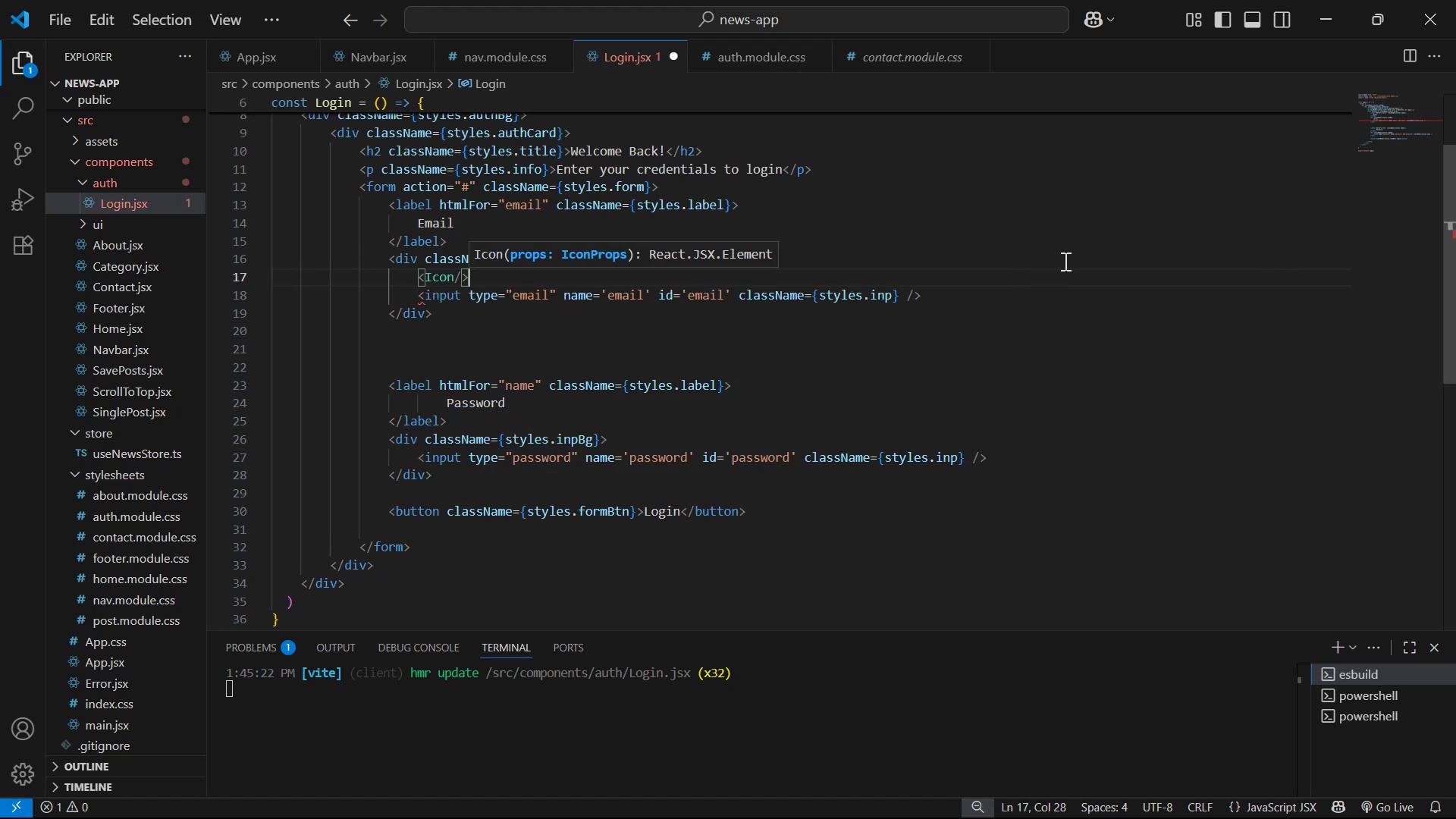 
key(ArrowLeft)
 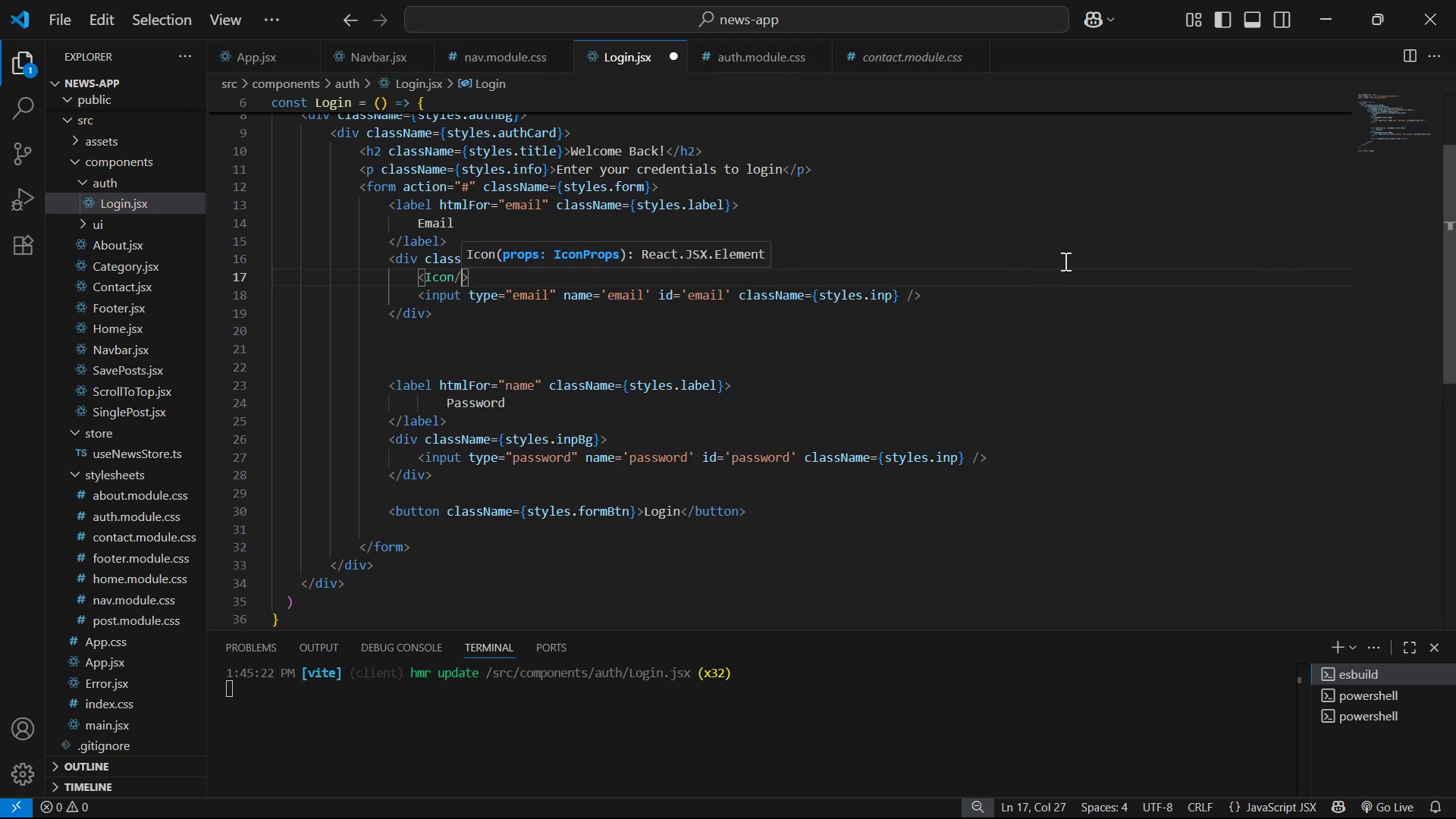 
key(ArrowLeft)
 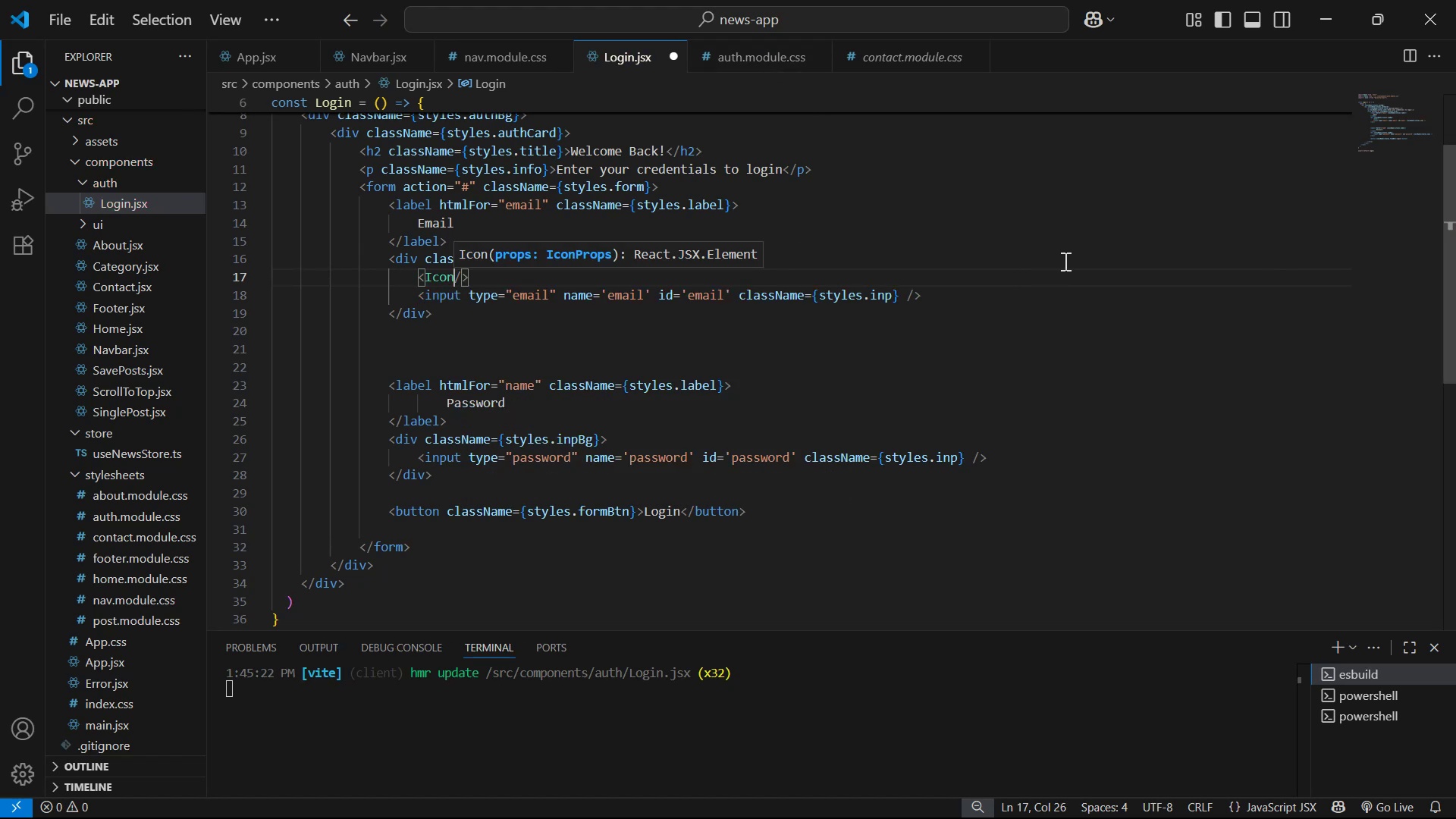 
key(Space)
 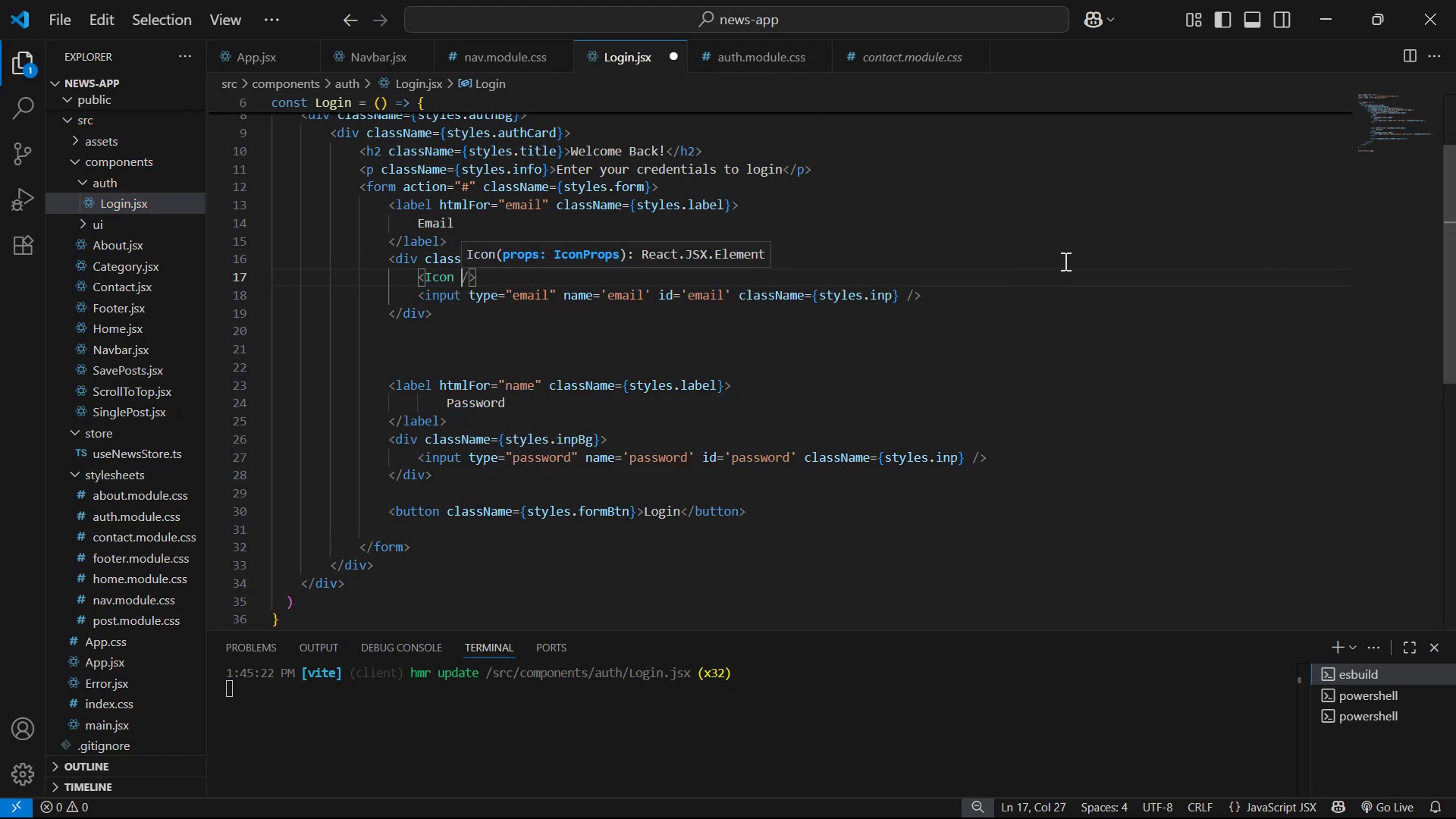 
key(ArrowLeft)
 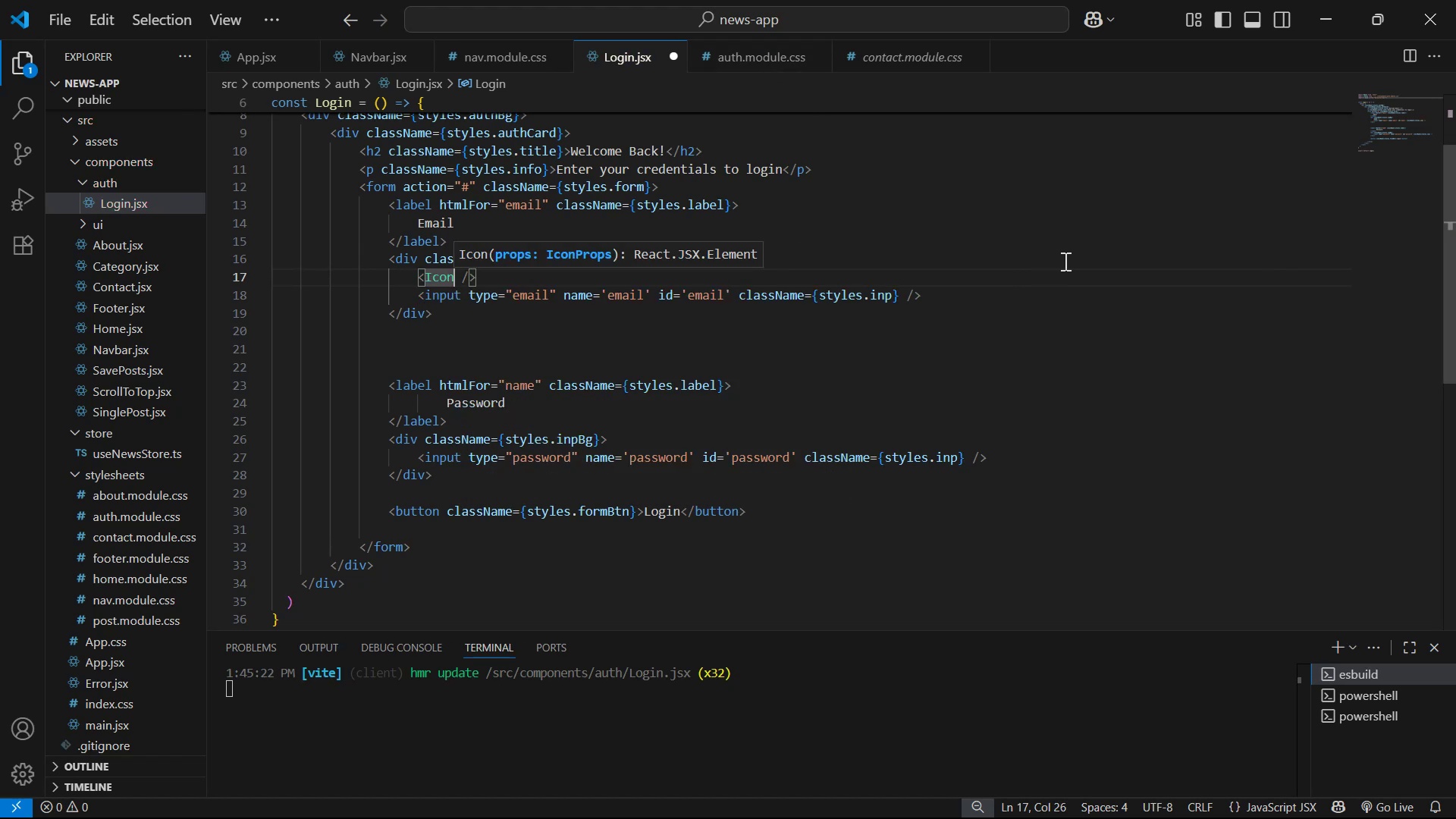 
type( ion)
key(Backspace)
key(Backspace)
type(con)
 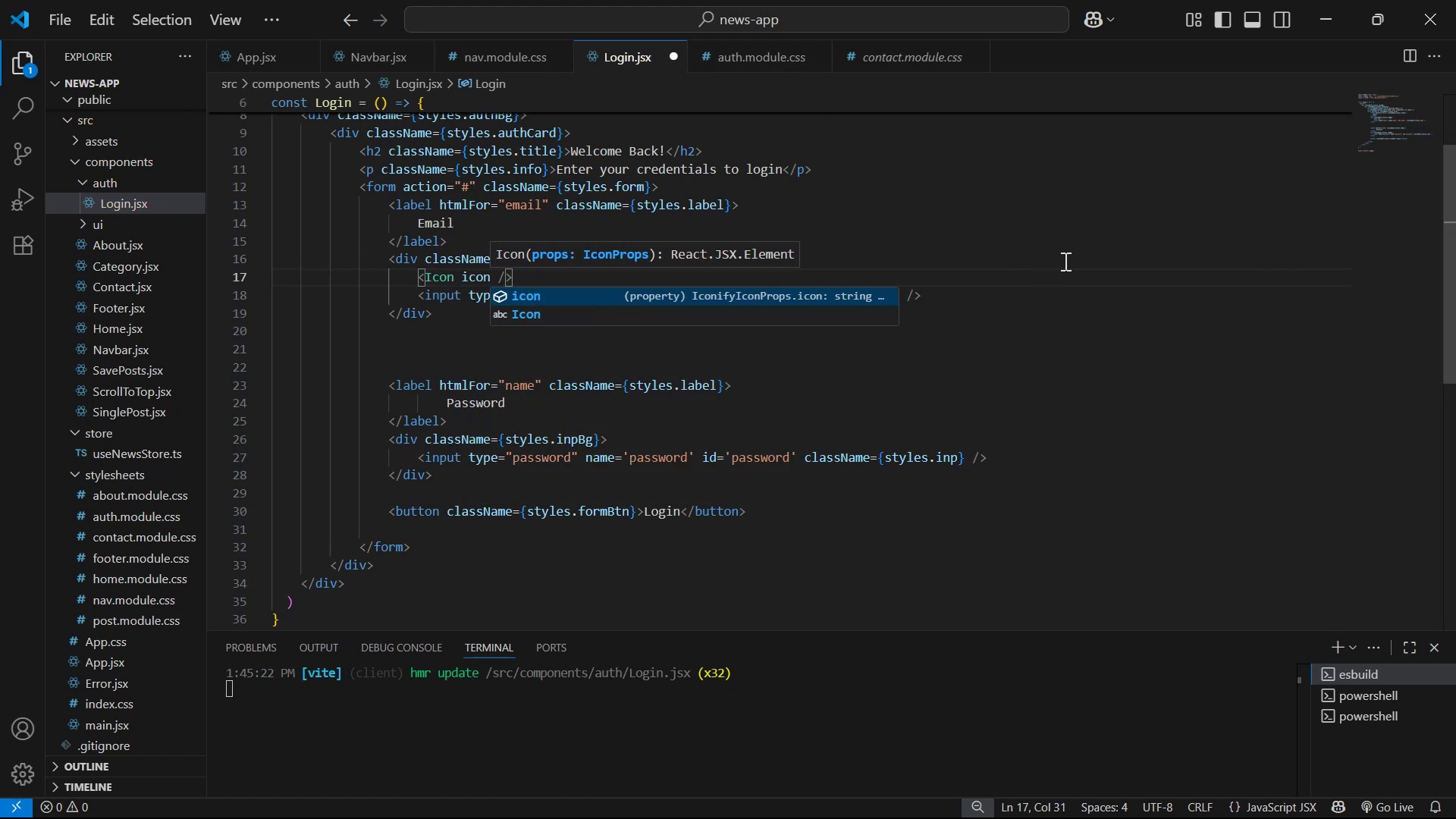 
key(Enter)
 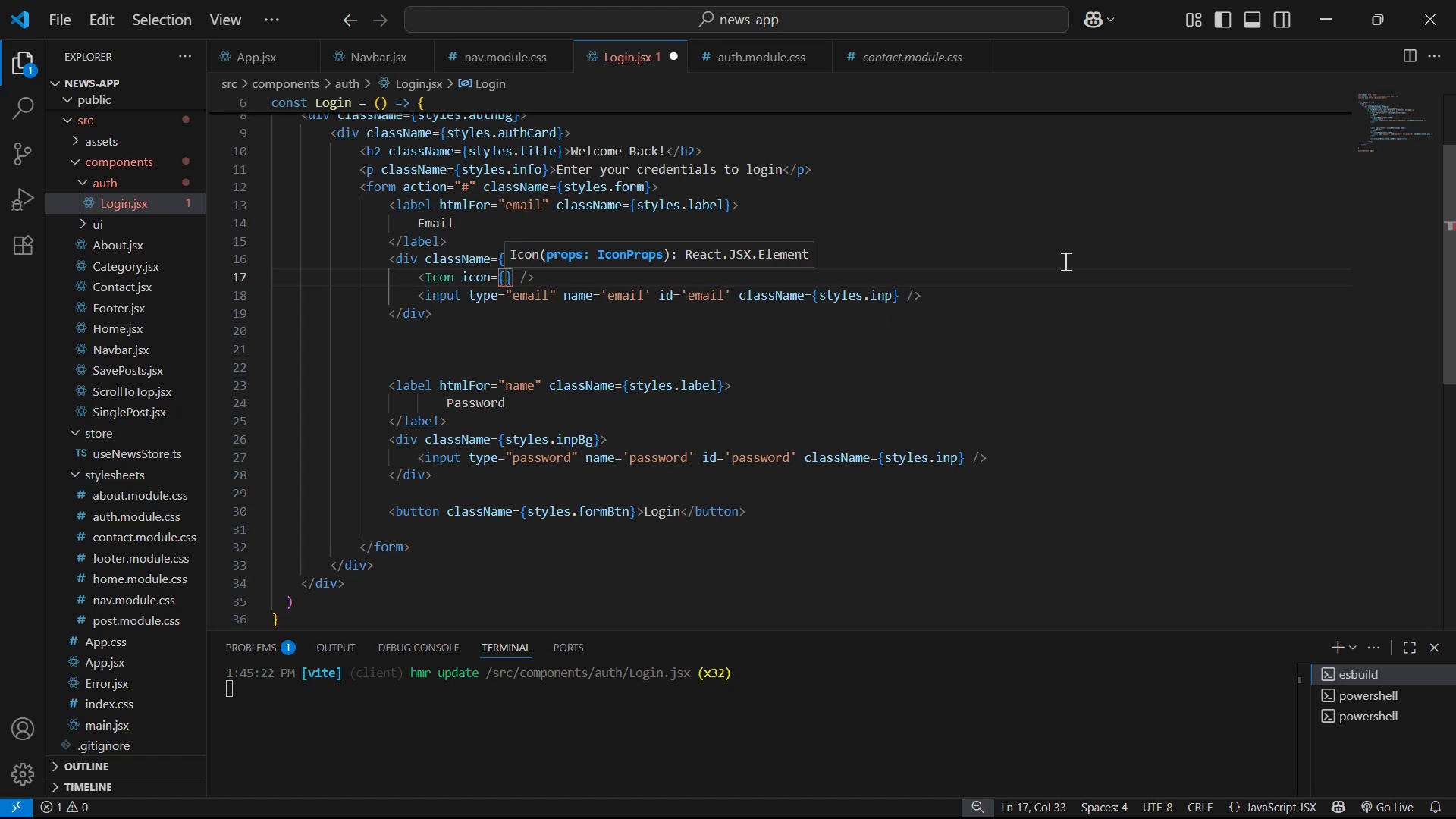 
key(ArrowRight)
 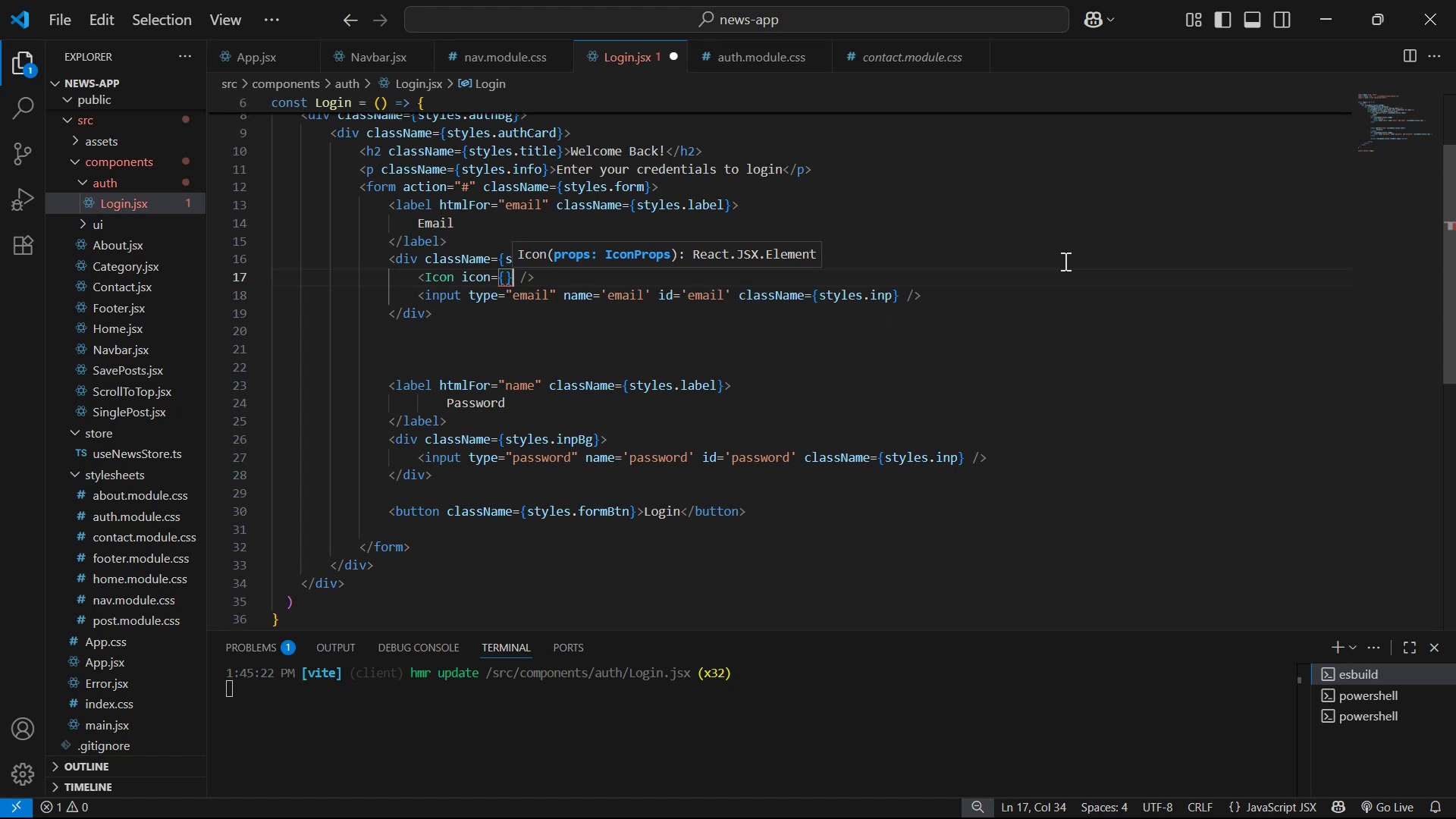 
key(Backspace)
 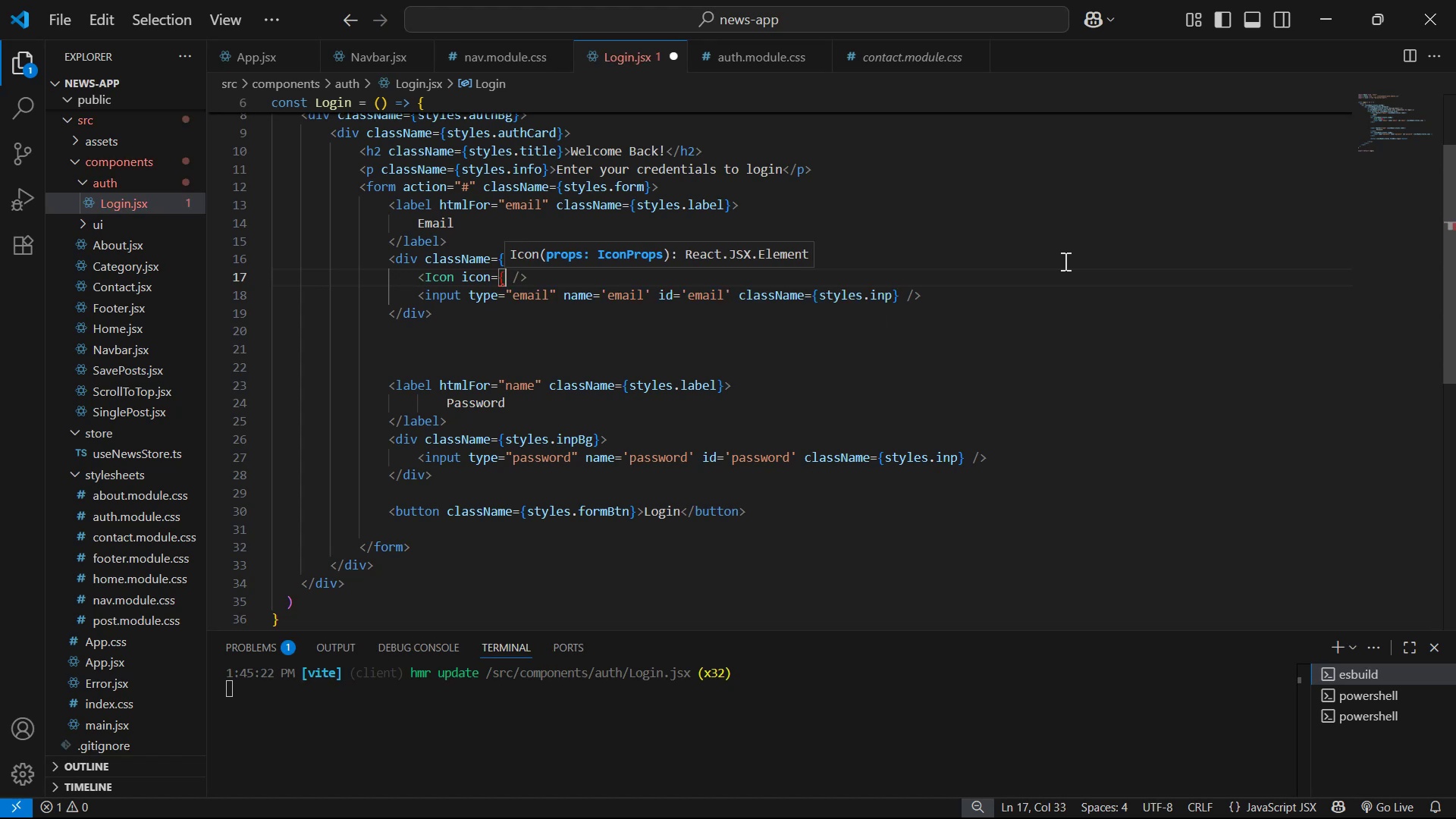 
key(Backspace)
 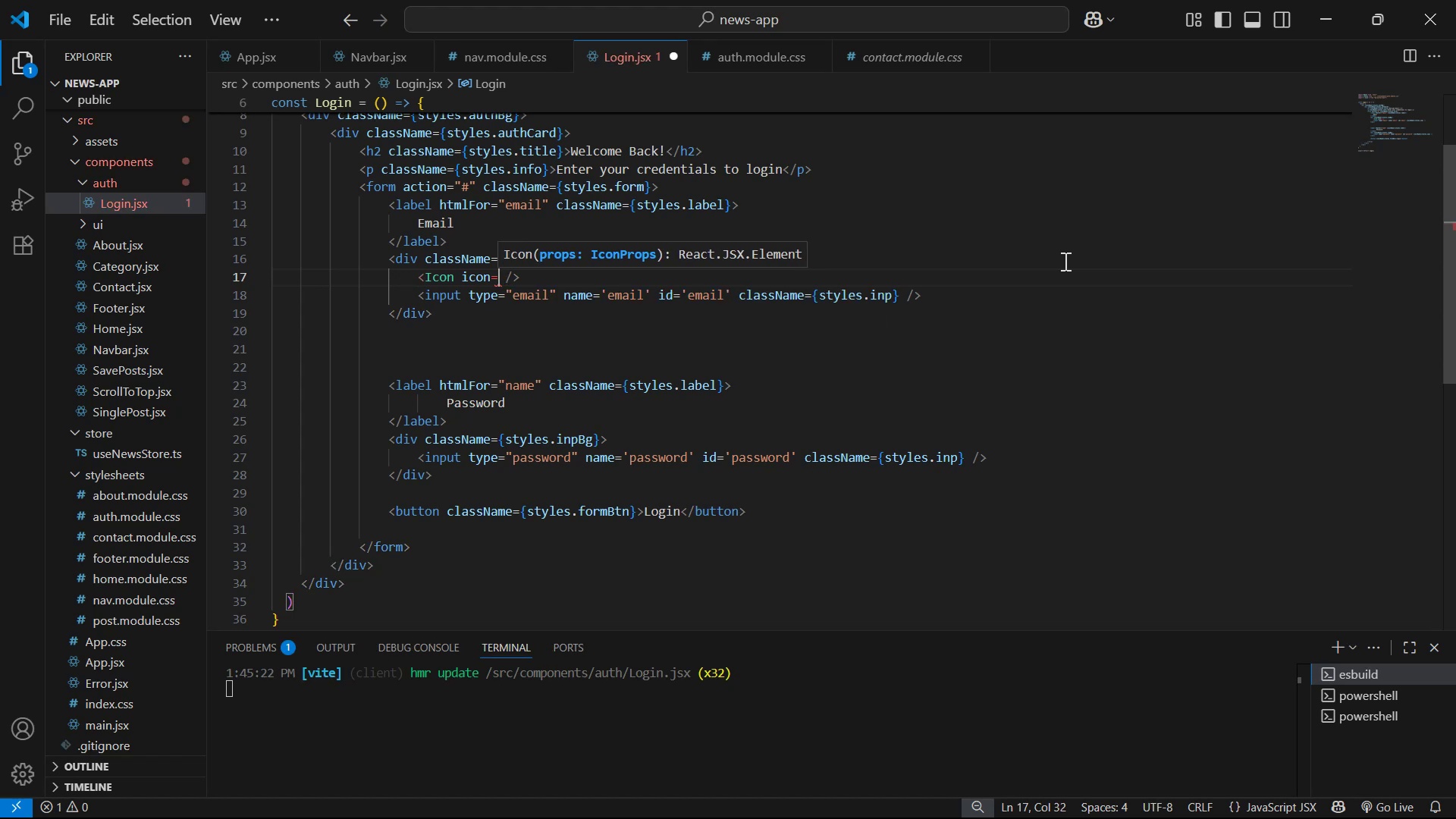 
key(Shift+Quote)
 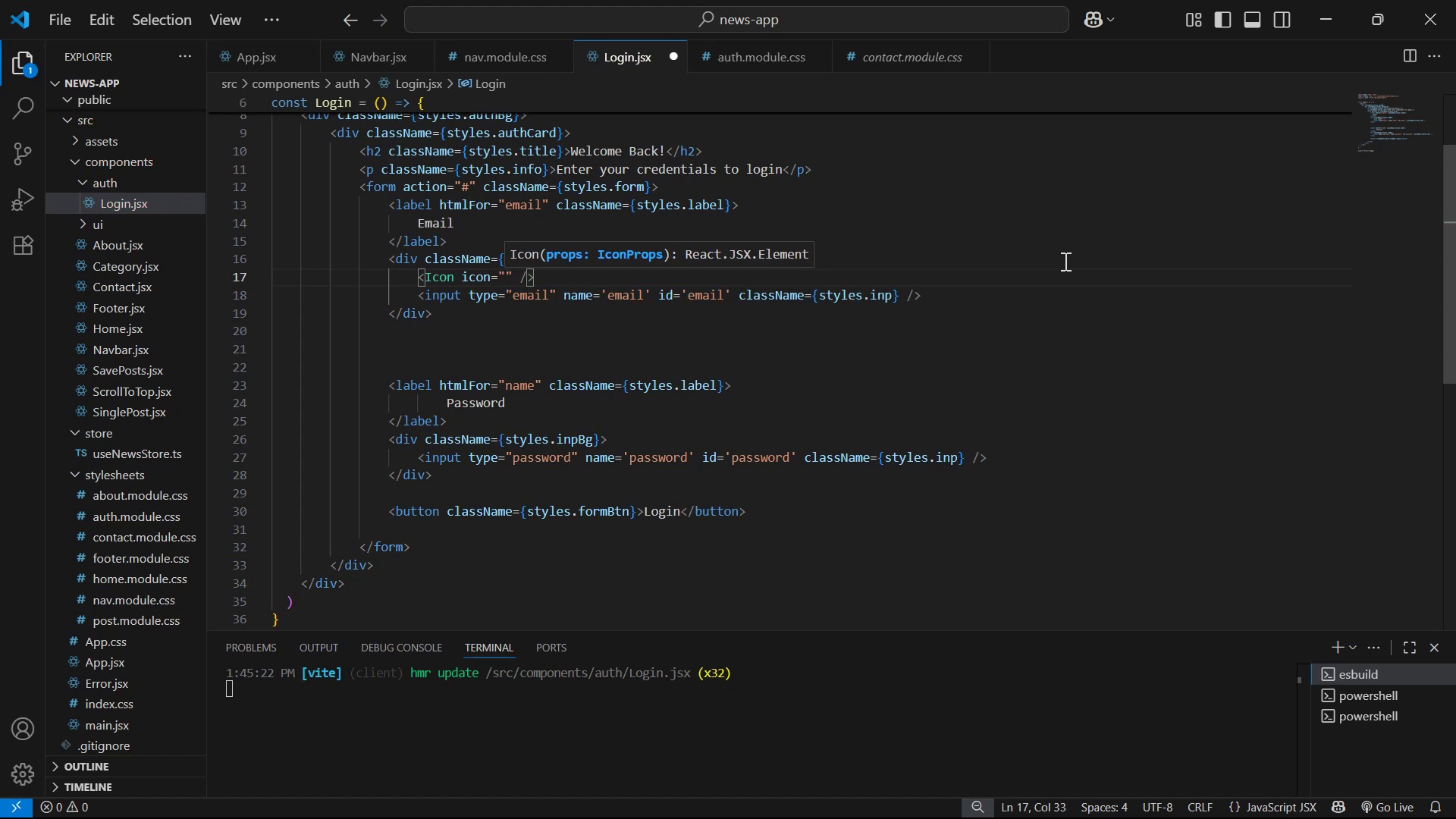 
key(Alt+Tab)
 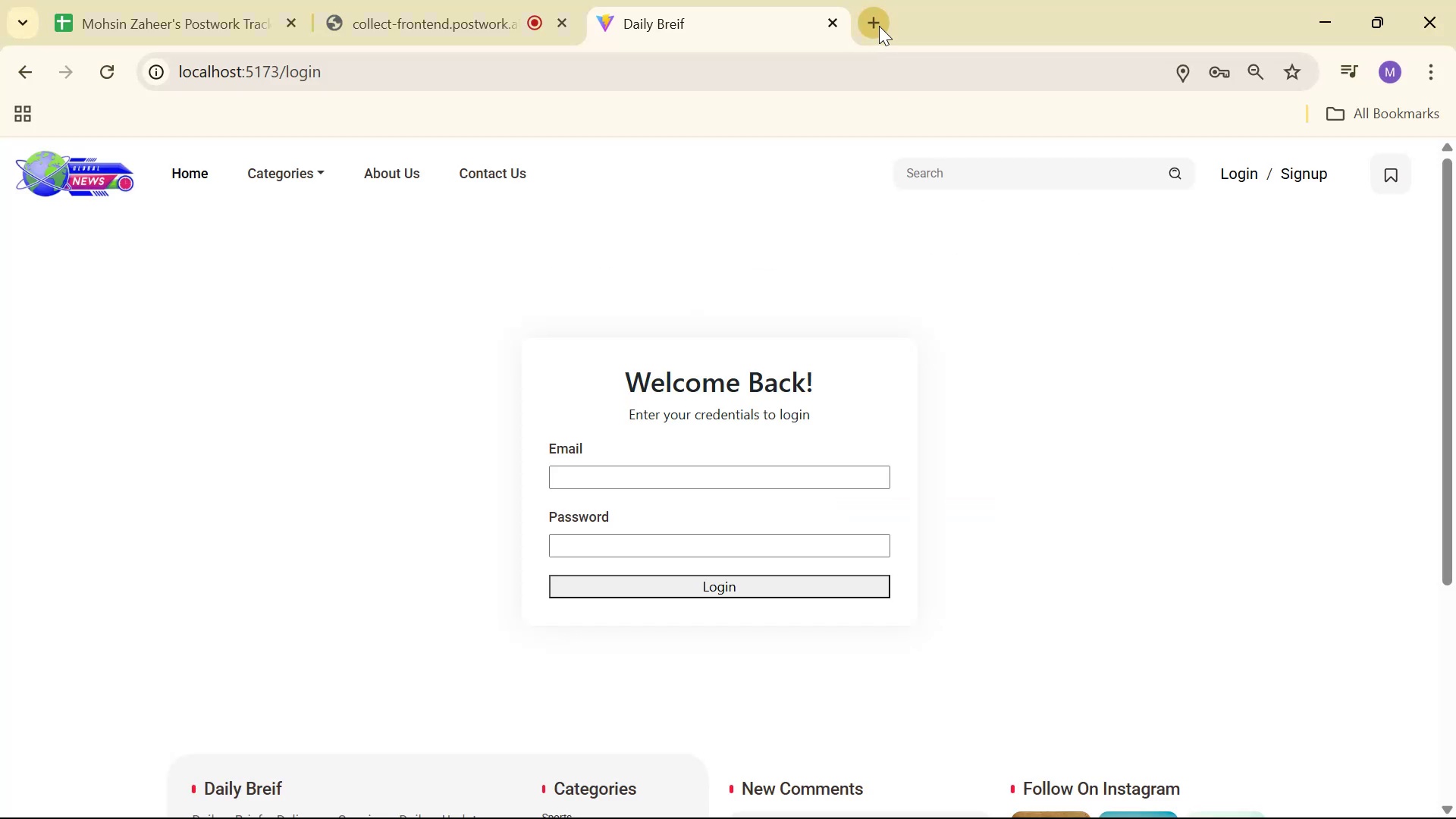 
left_click([879, 26])
 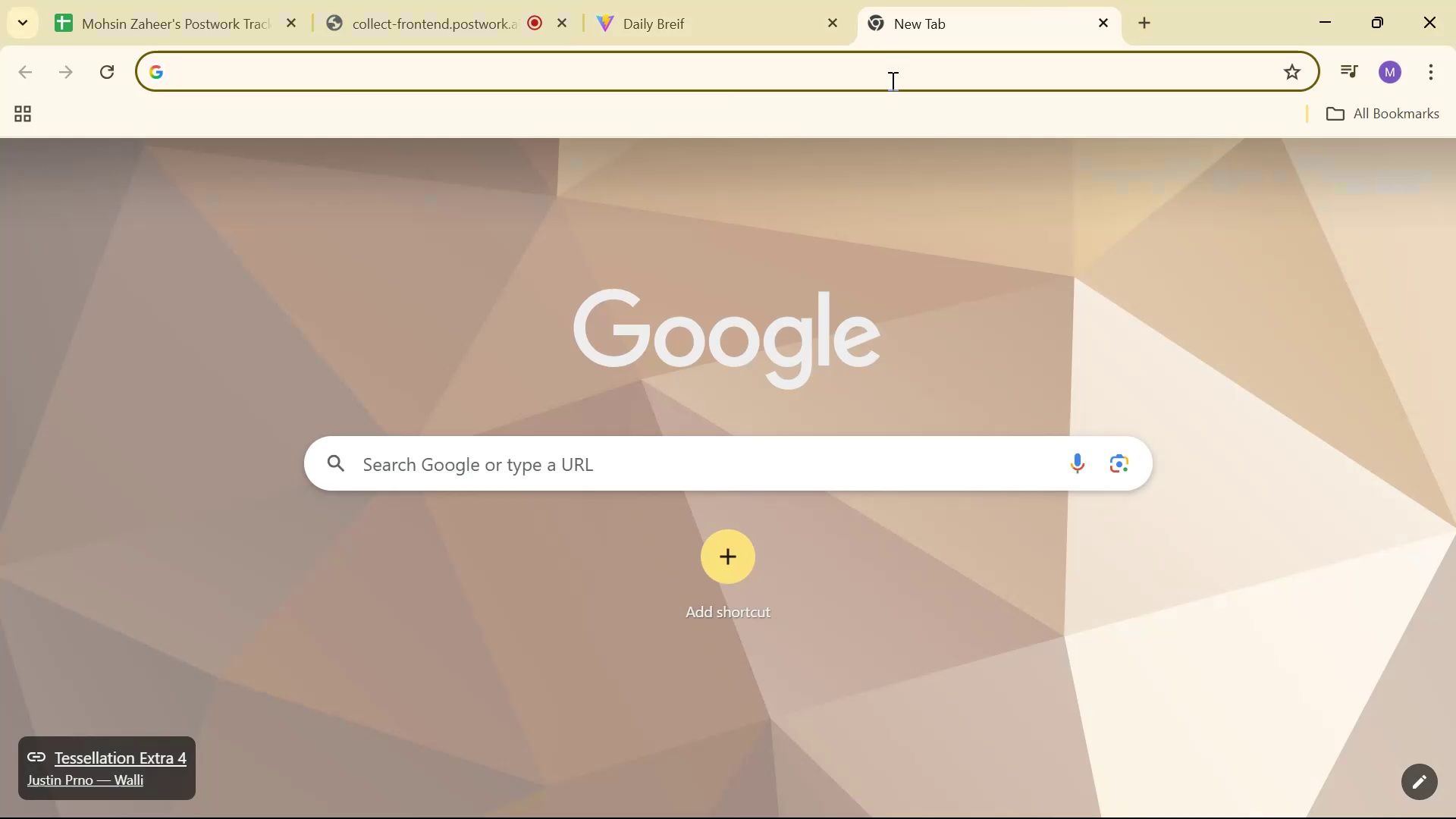 
left_click([891, 80])
 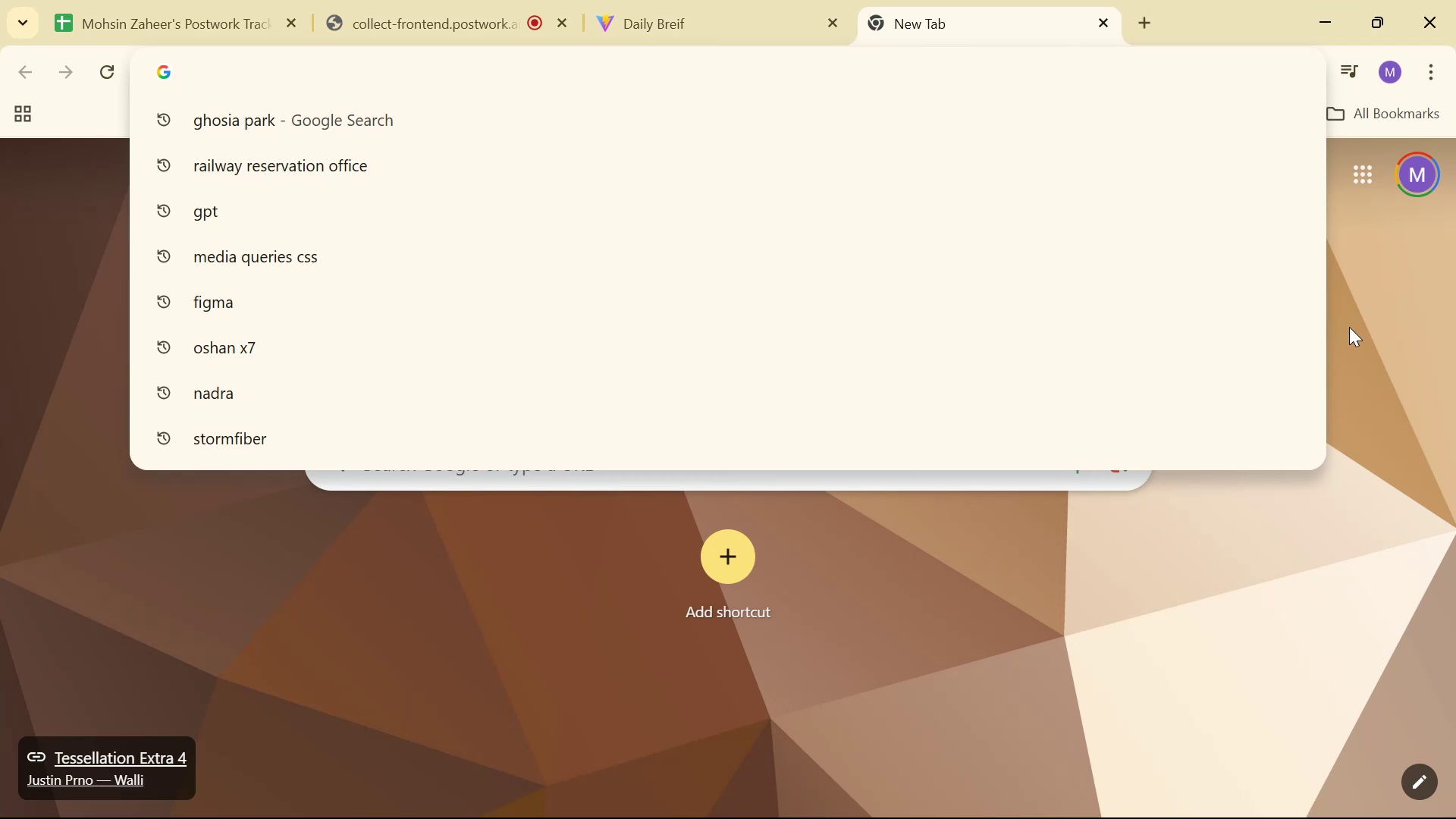 
wait(7.86)
 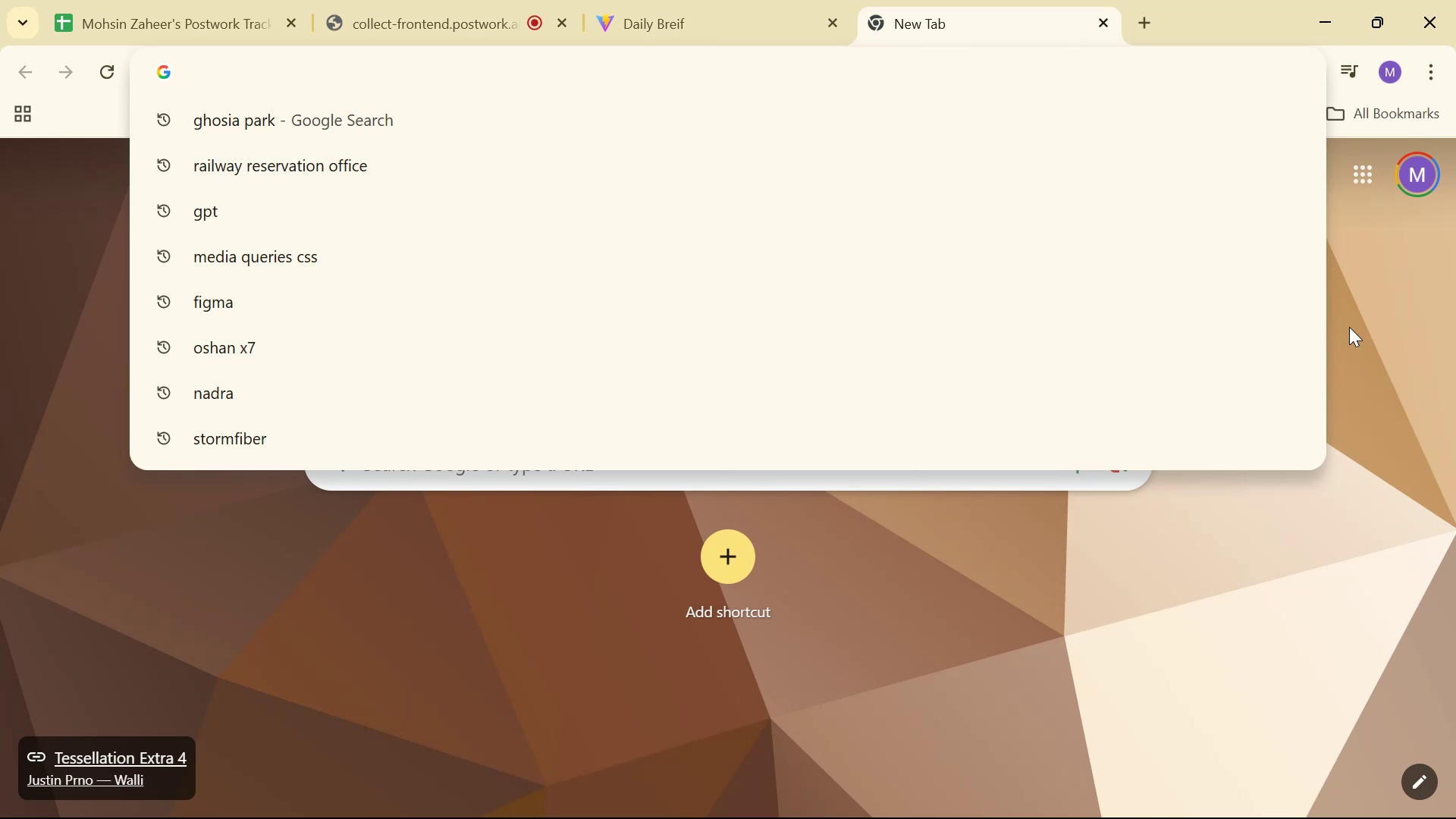 
type(icon)
 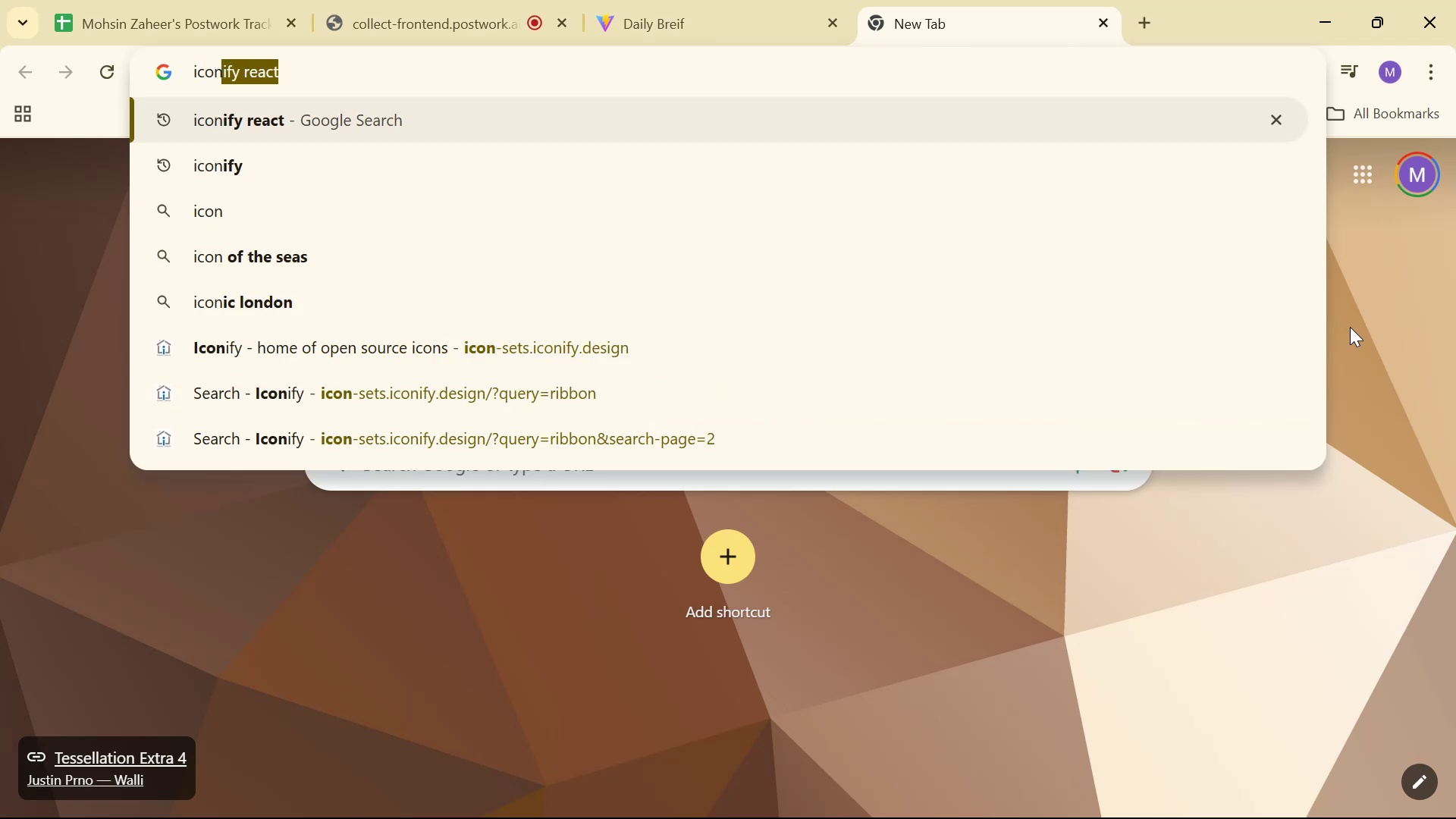 
key(Enter)
 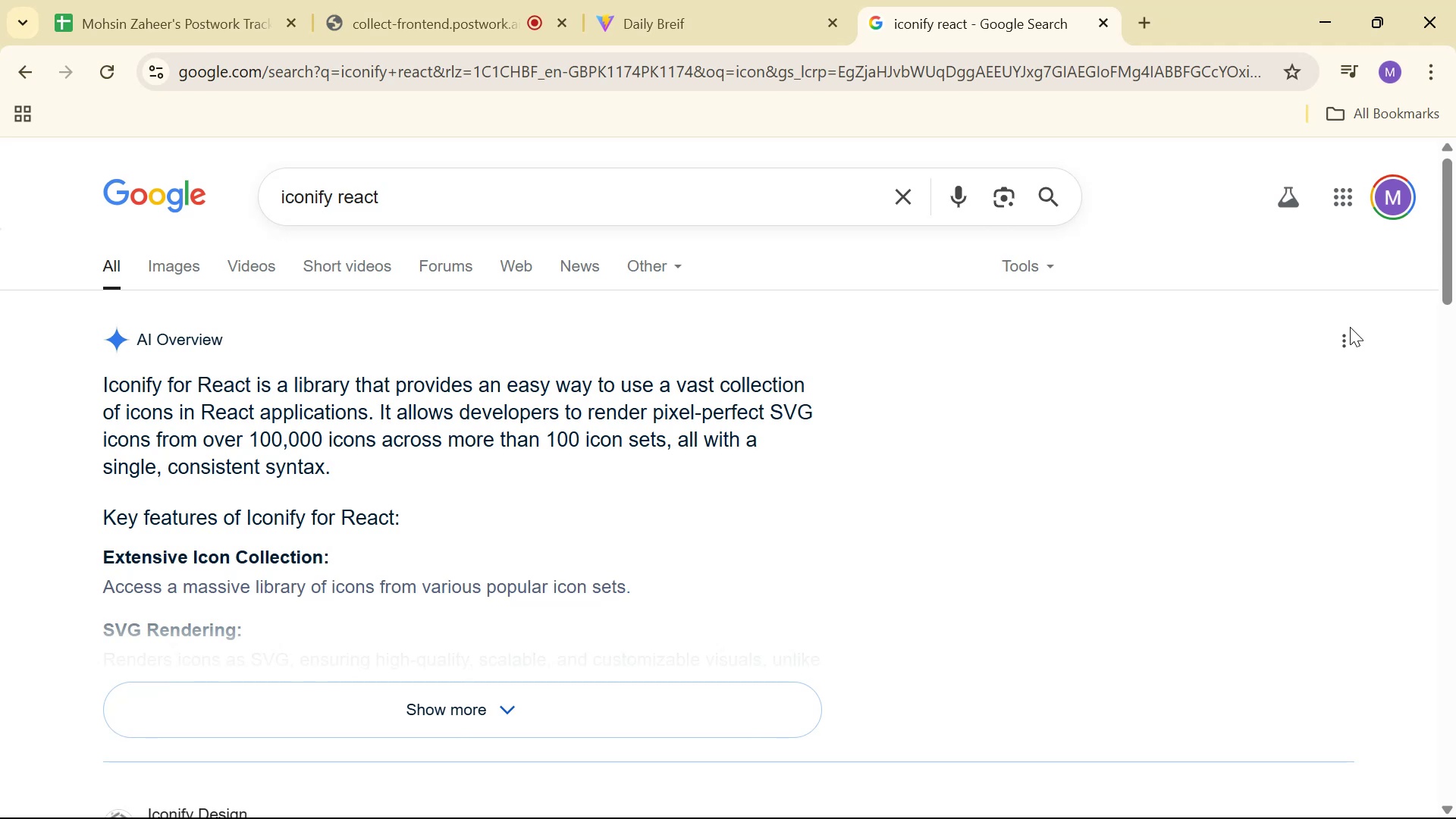 
wait(5.05)
 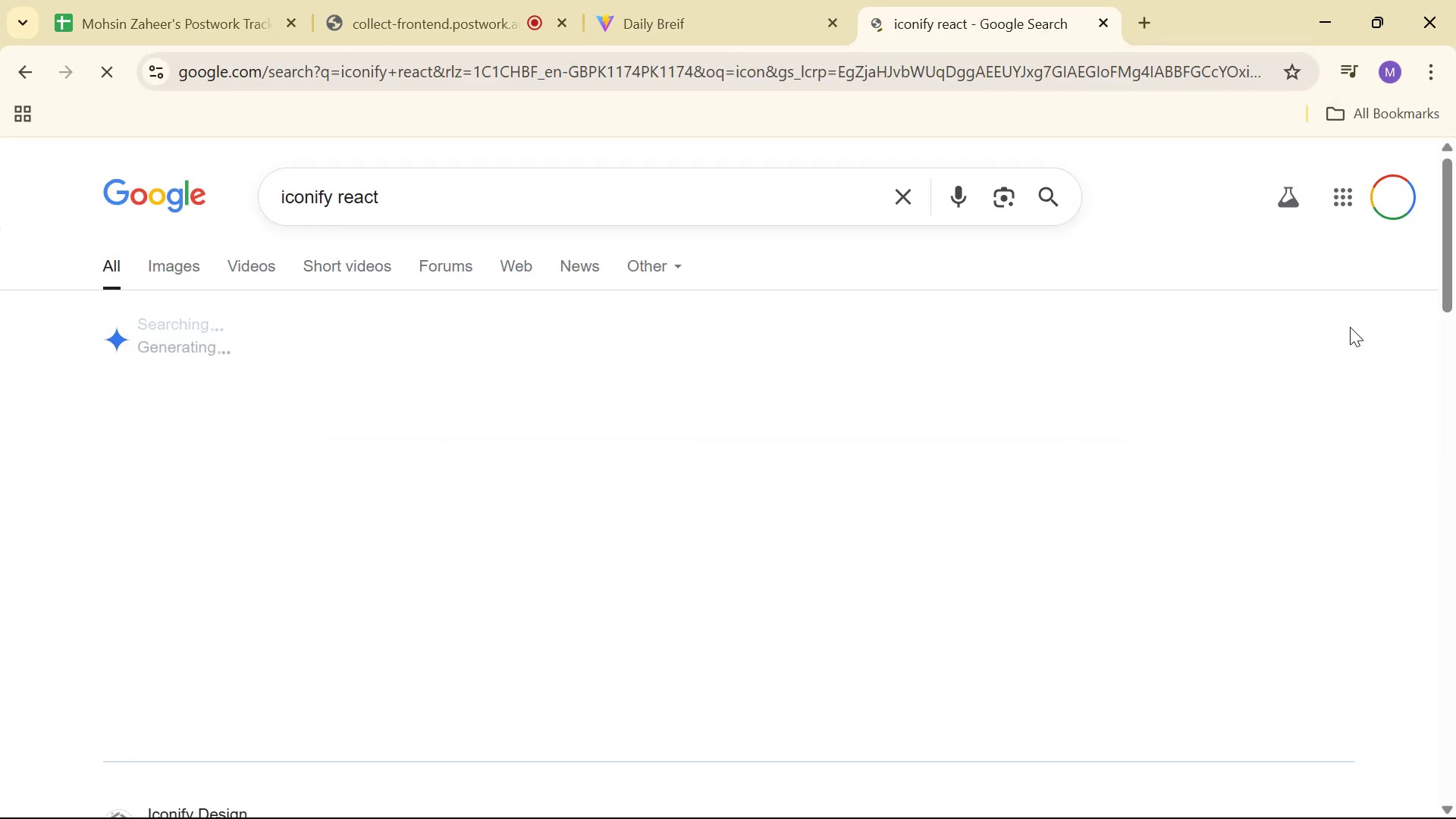 
scroll: coordinate [1067, 413], scroll_direction: down, amount: 2.0
 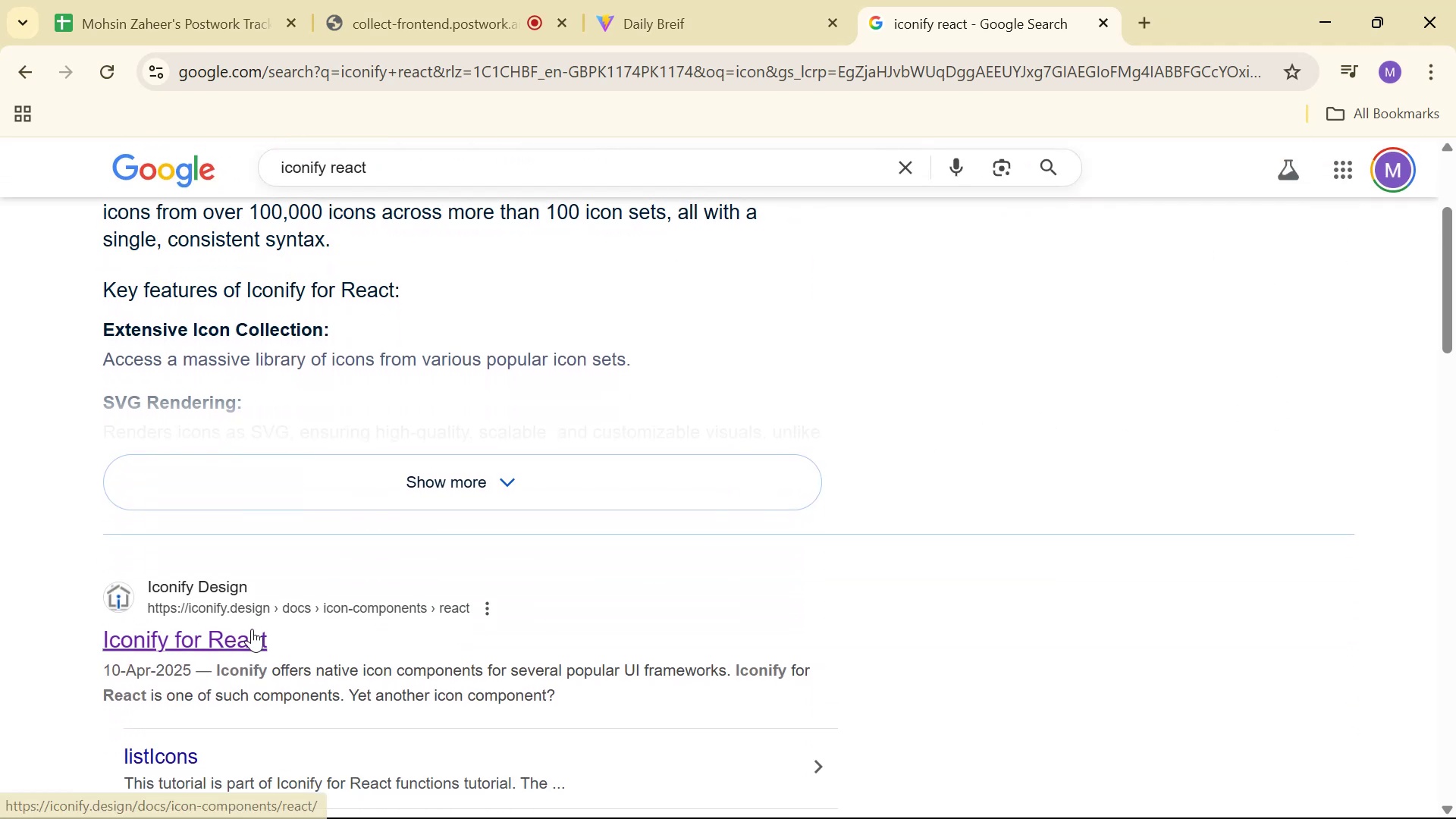 
left_click([252, 629])
 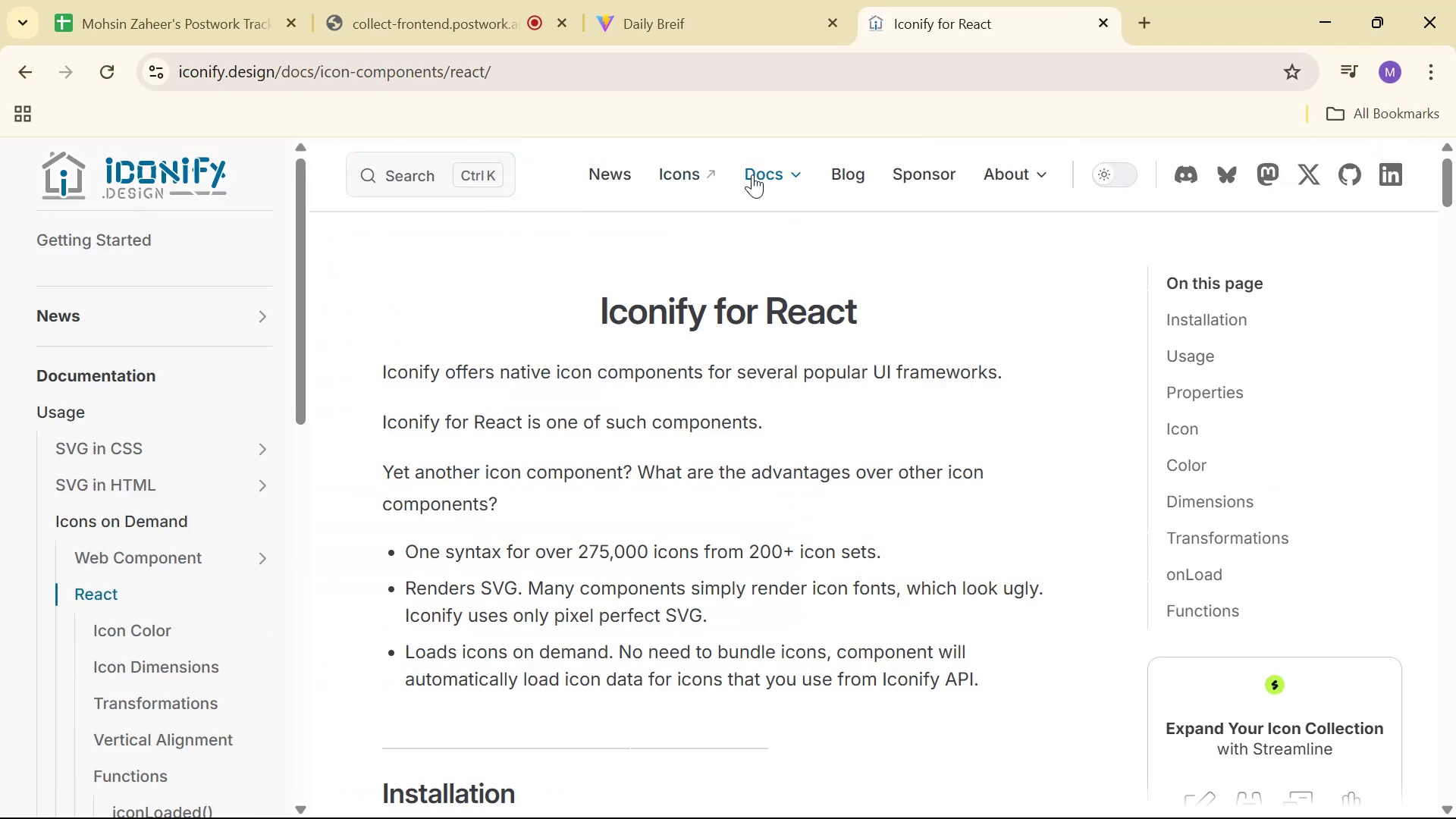 
left_click([704, 172])
 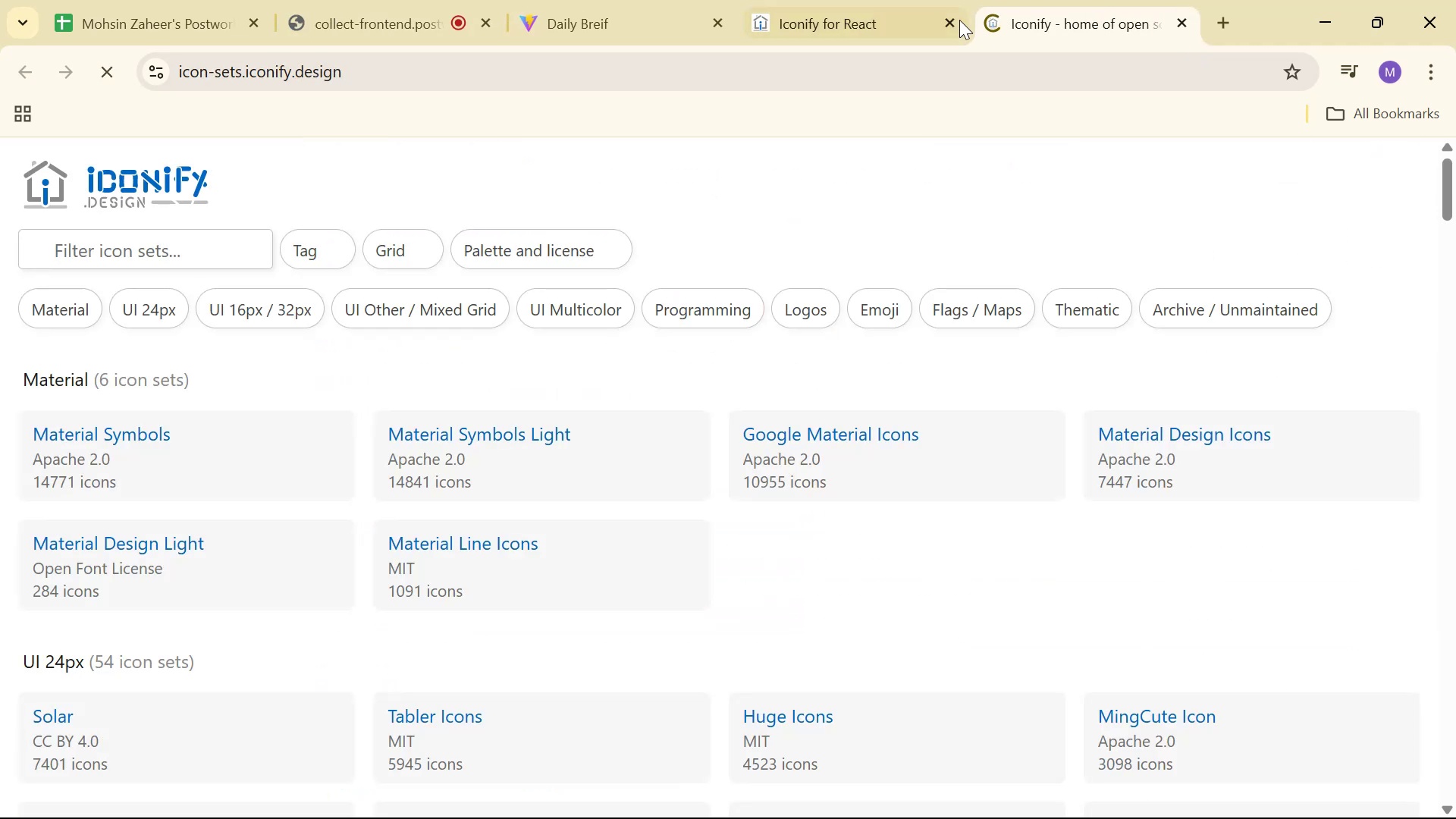 
left_click([949, 20])
 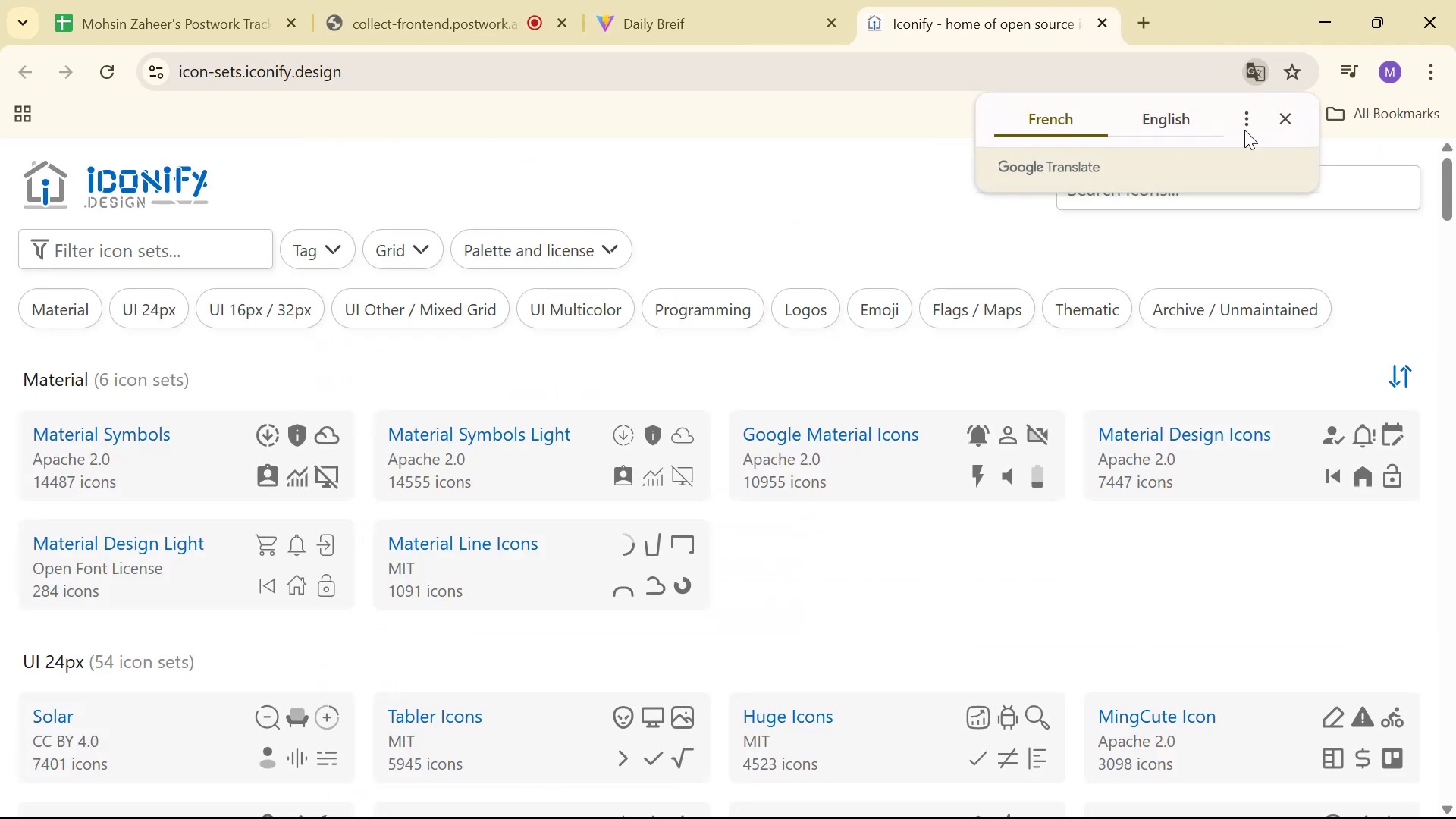 
left_click([1287, 118])
 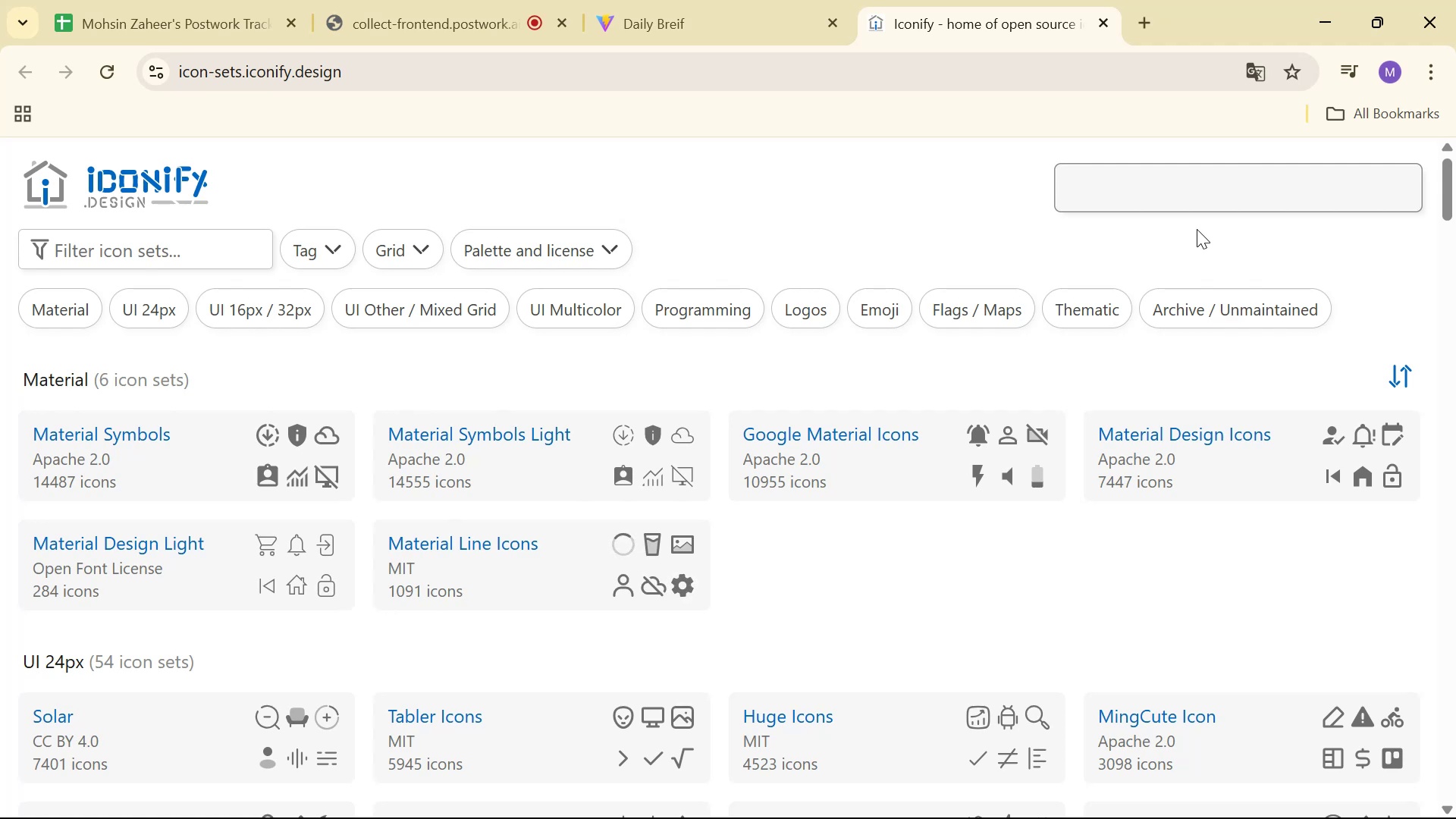 
wait(19.08)
 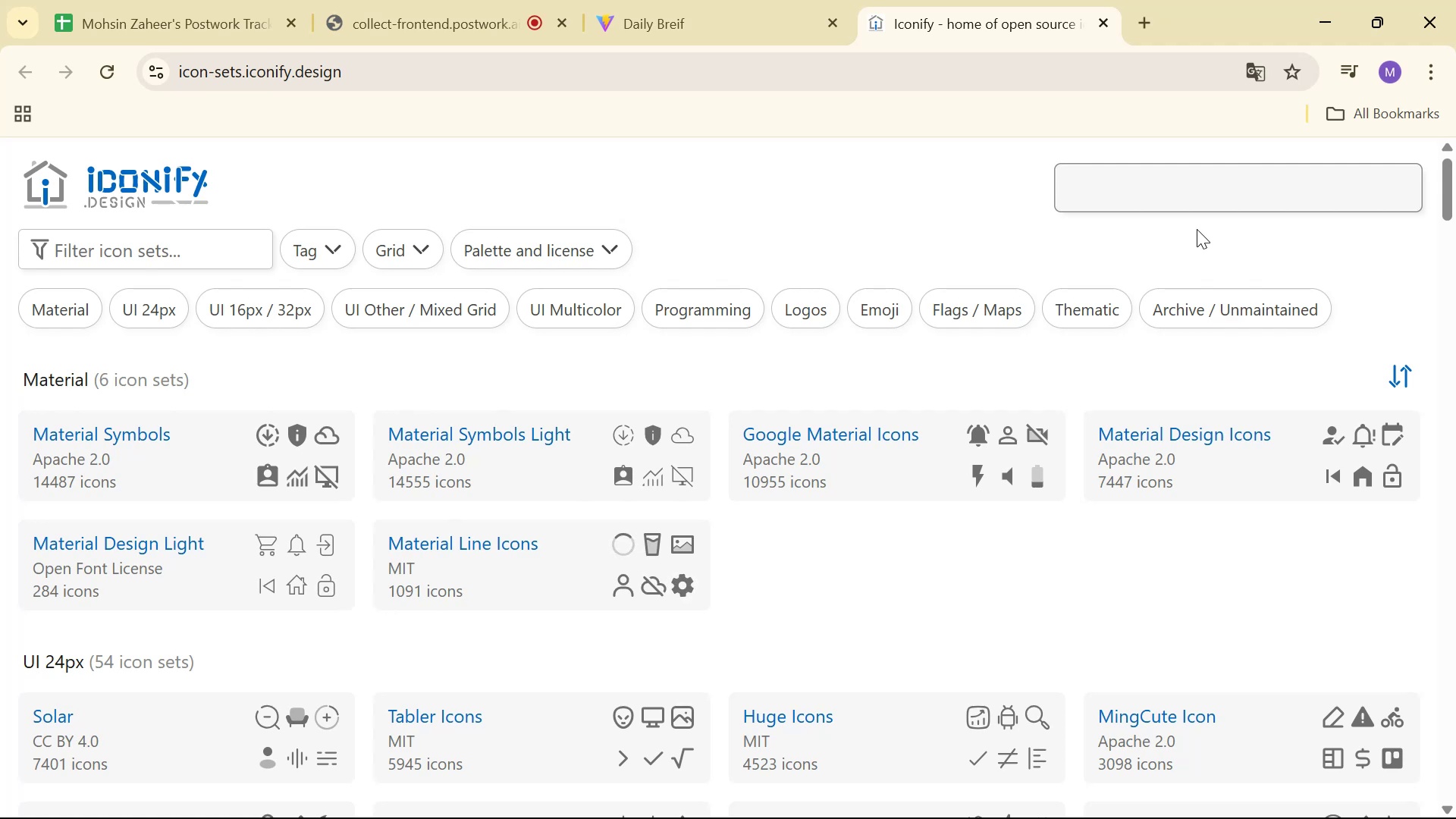 
type(user)
 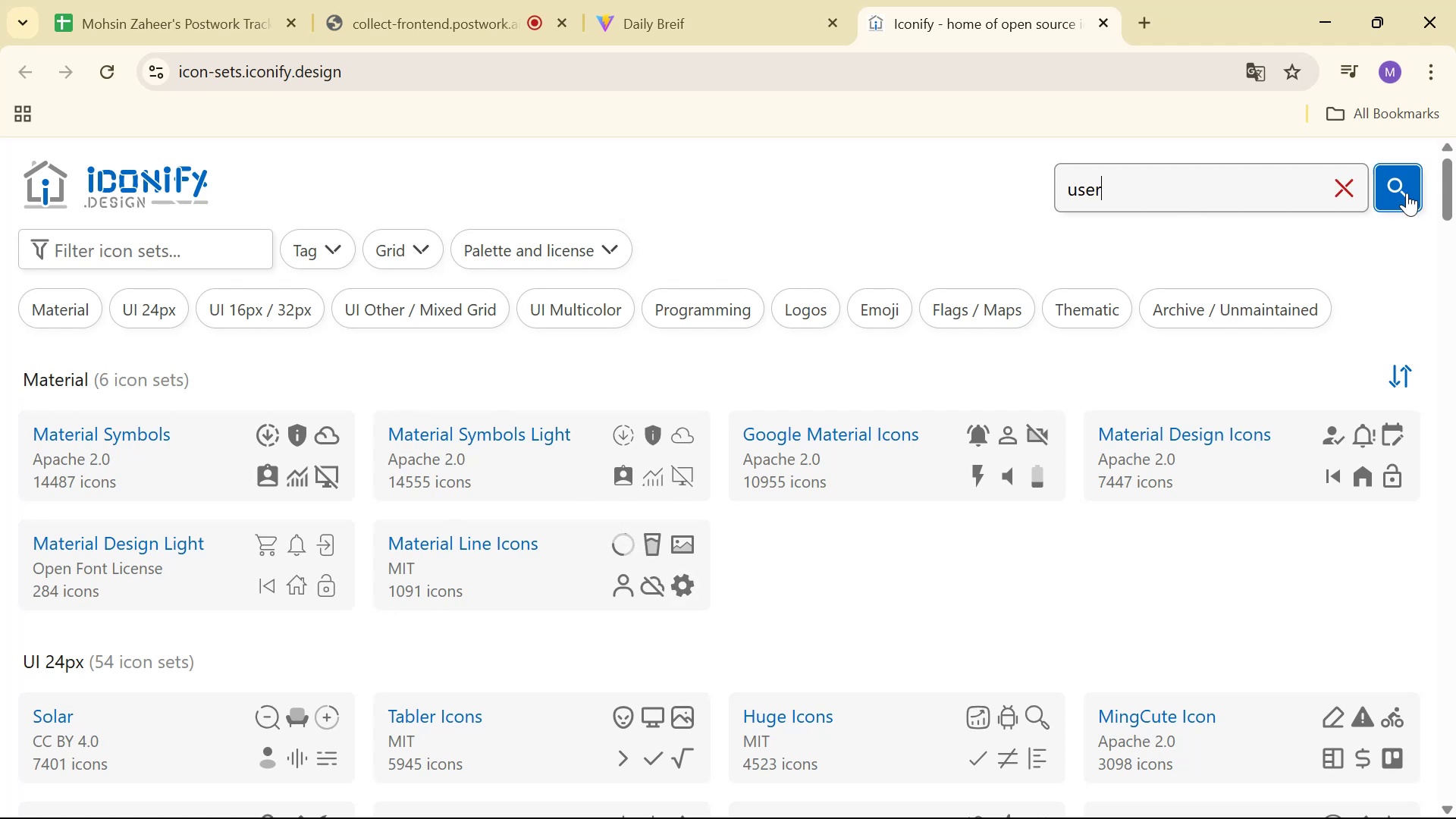 
left_click([1389, 192])
 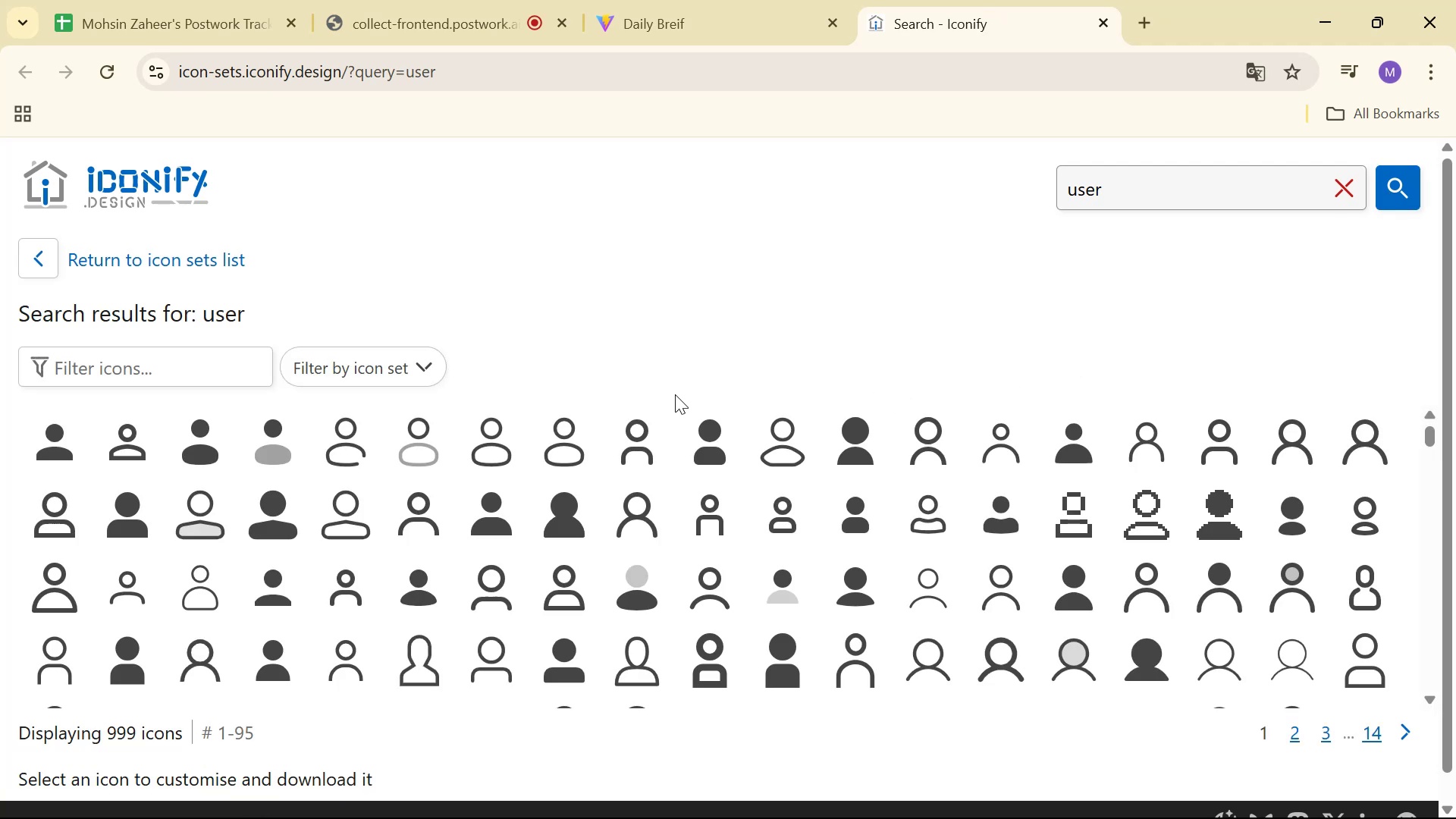 
left_click([474, 431])
 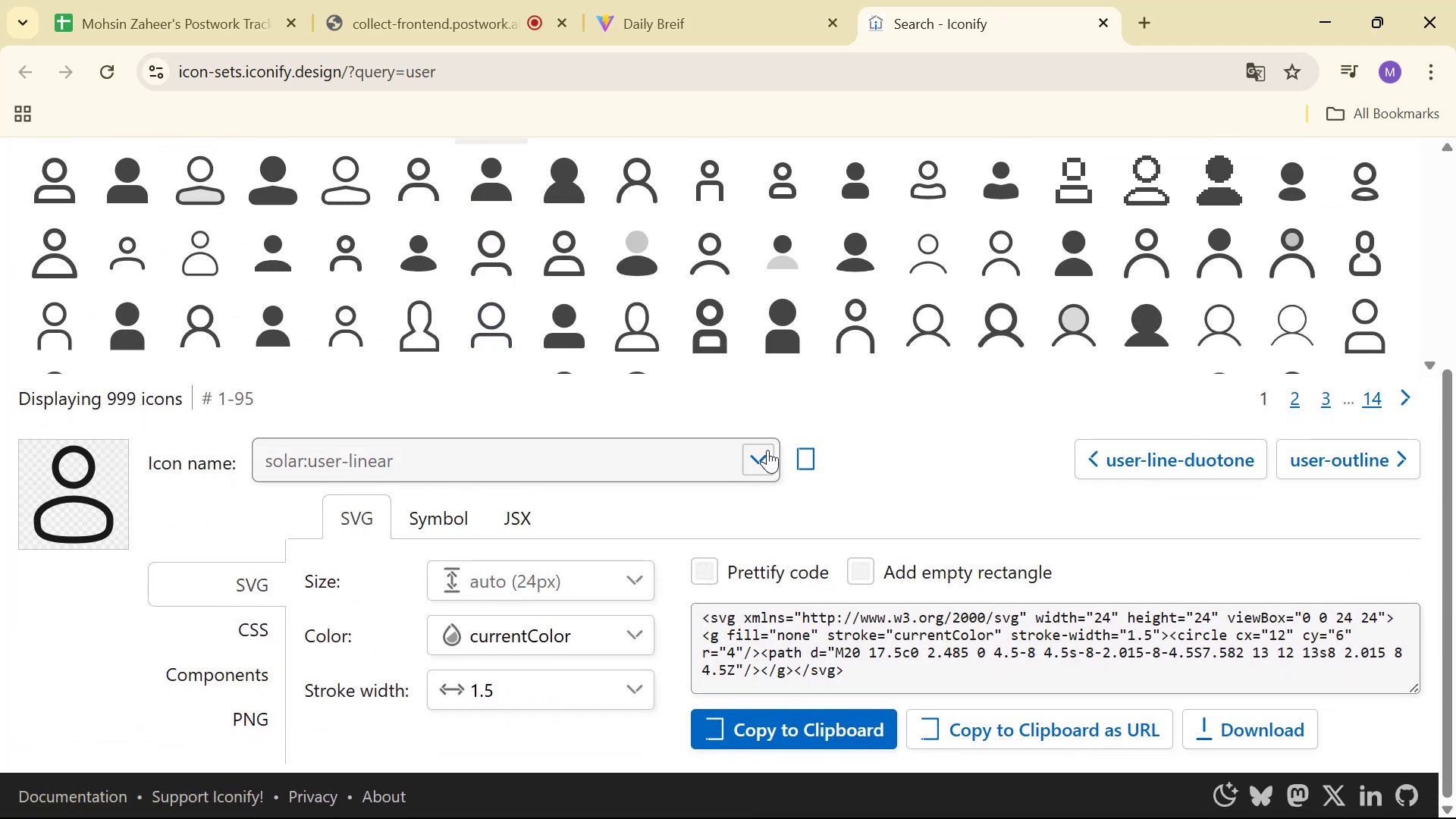 
left_click([805, 449])
 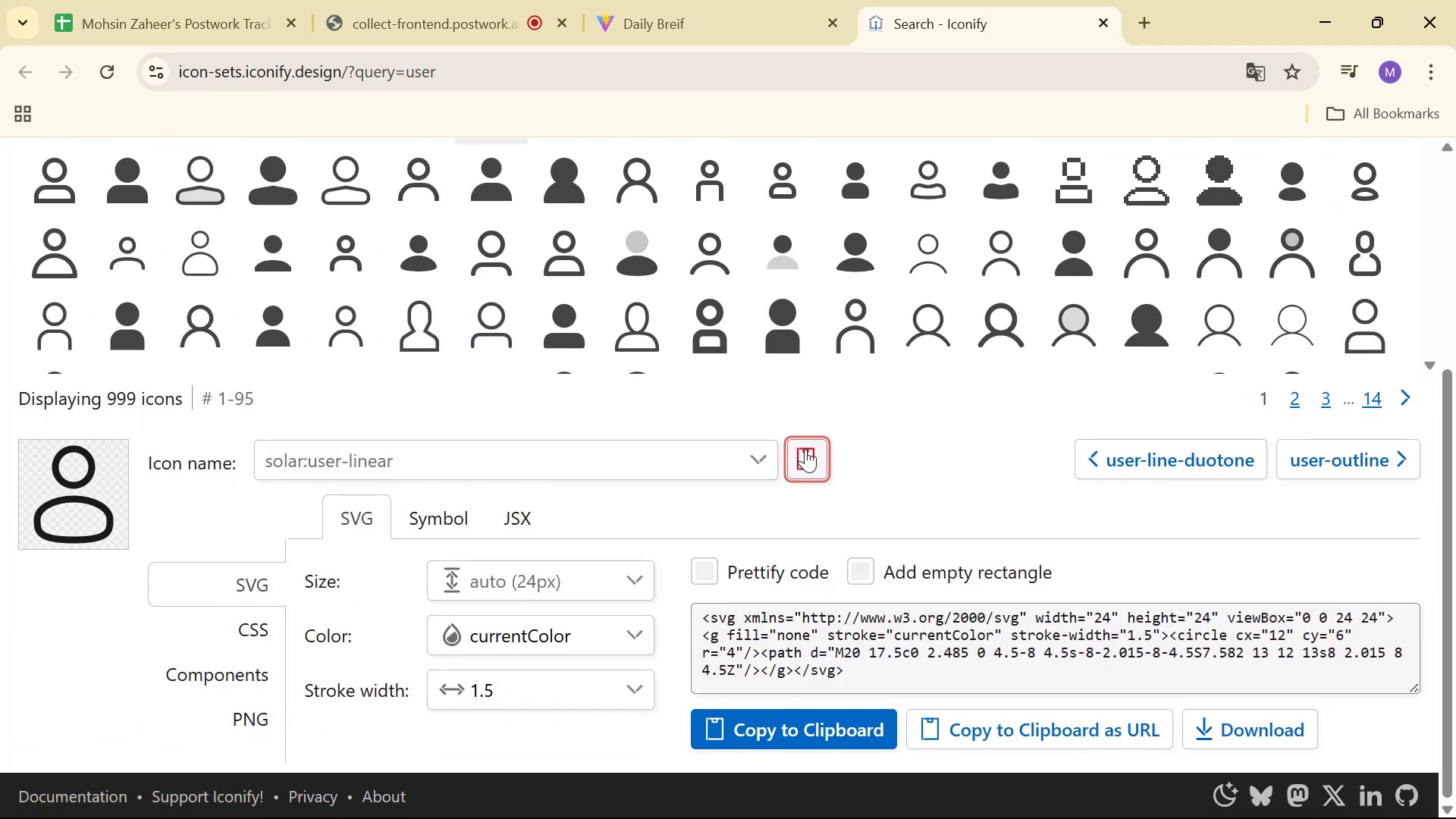 
key(Alt+Tab)
 